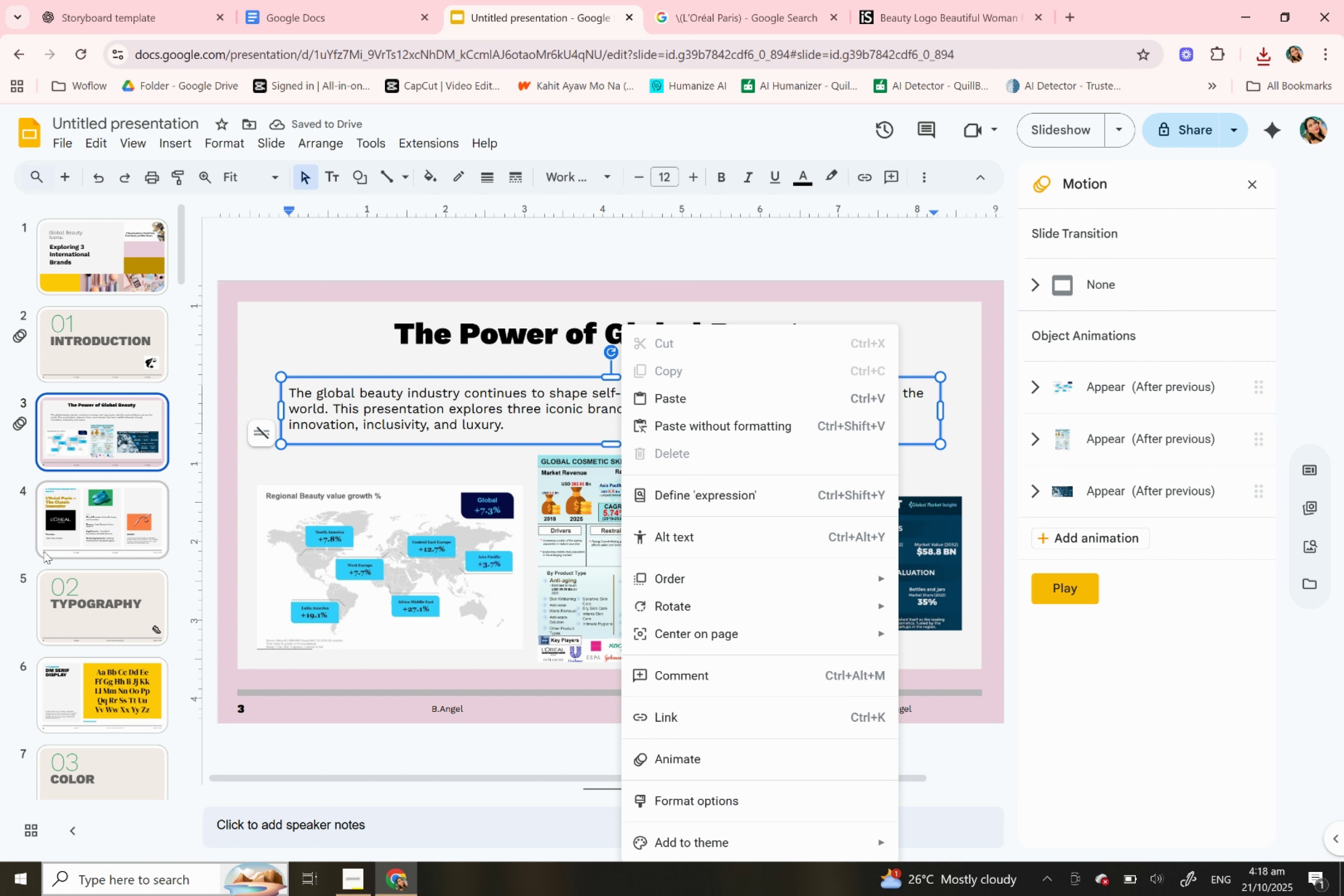 
left_click([71, 527])
 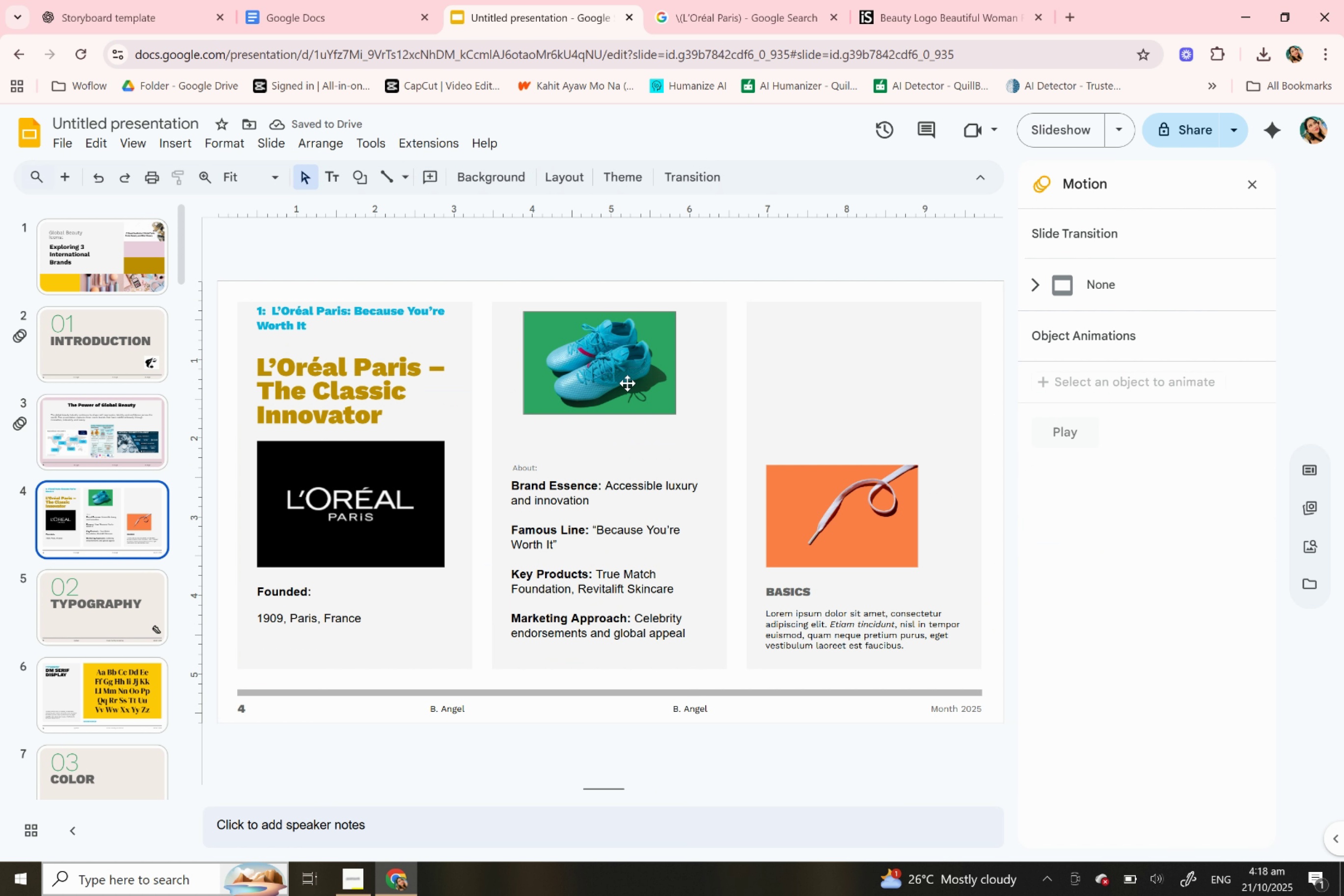 
left_click([627, 383])
 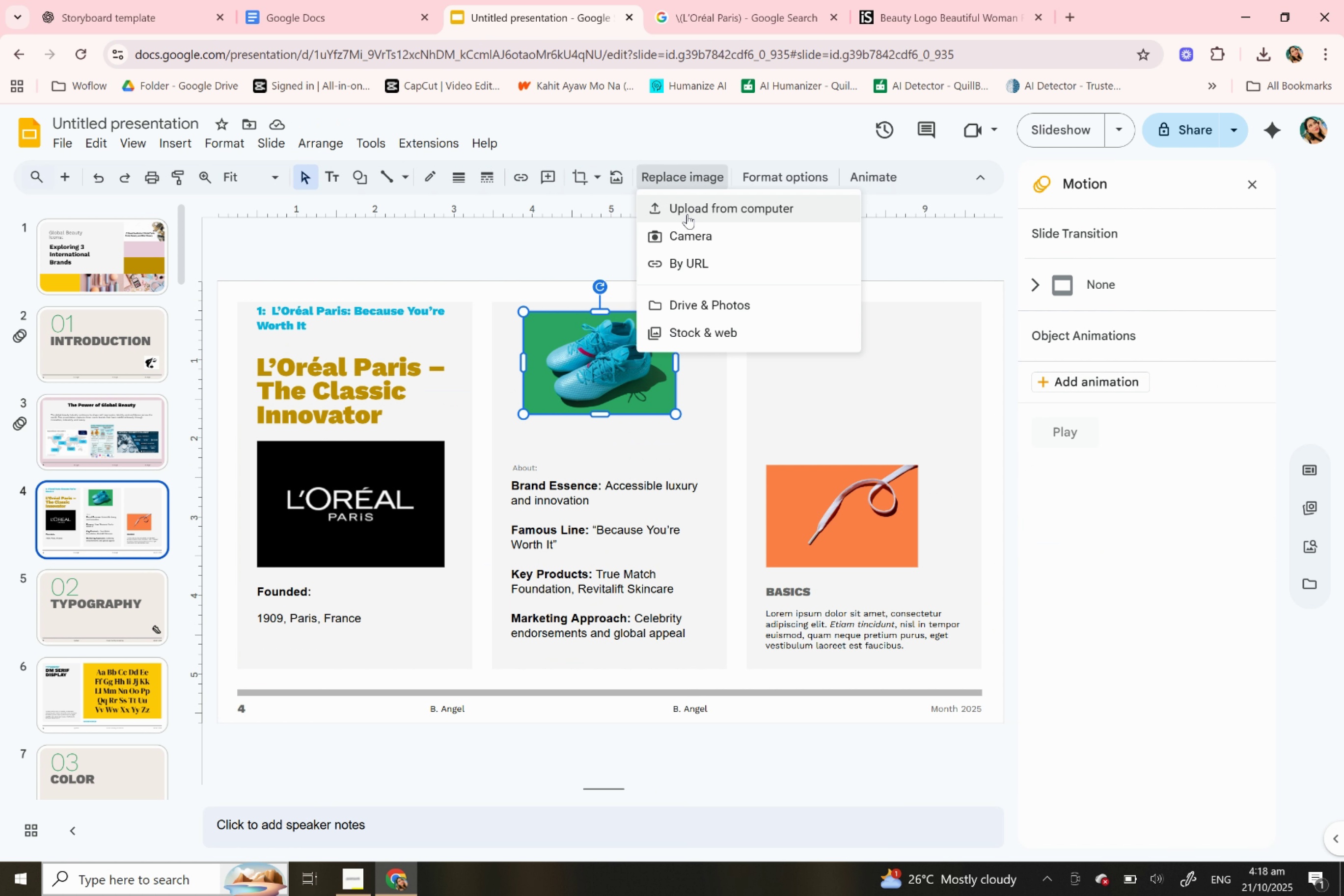 
left_click([687, 214])
 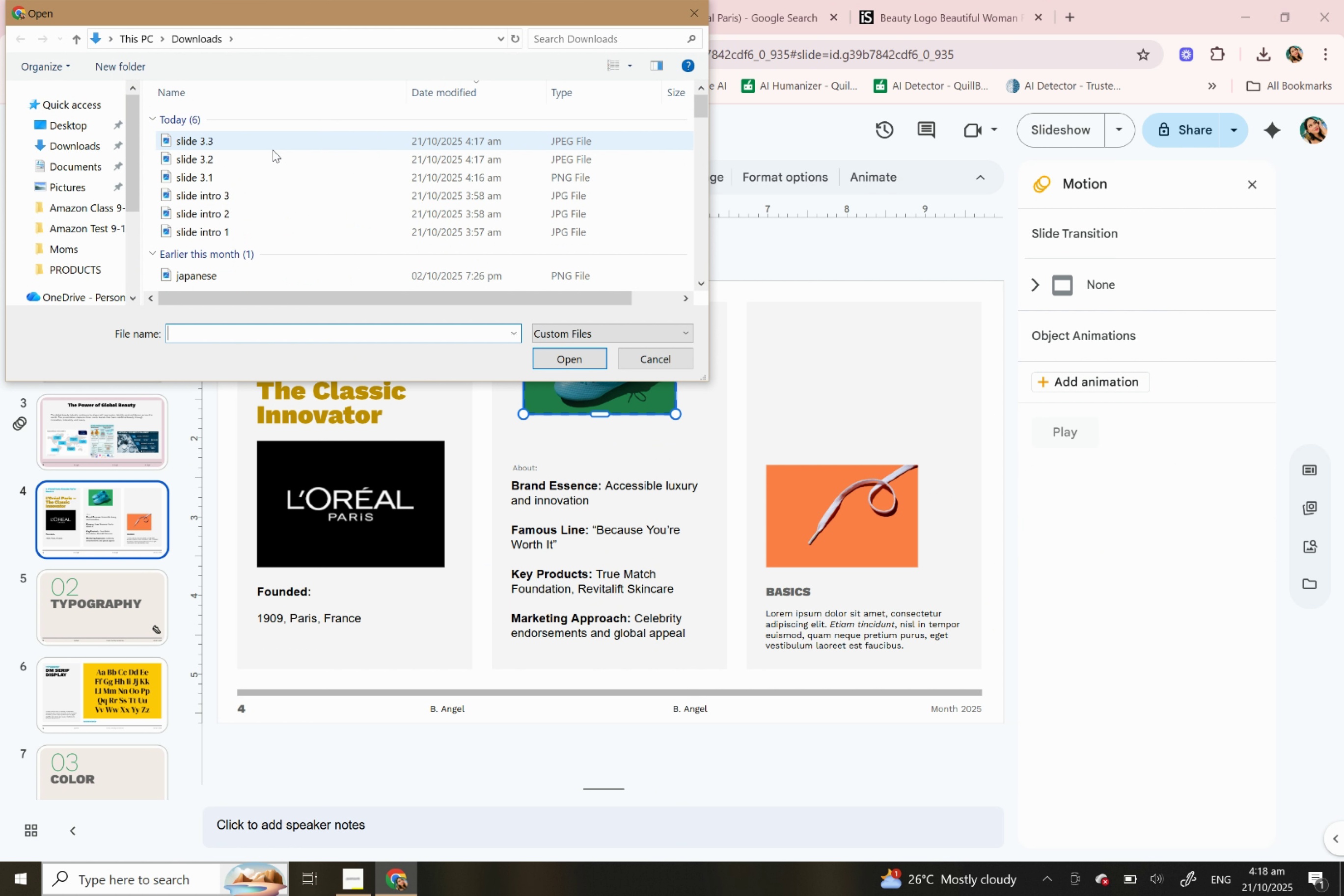 
left_click([261, 160])
 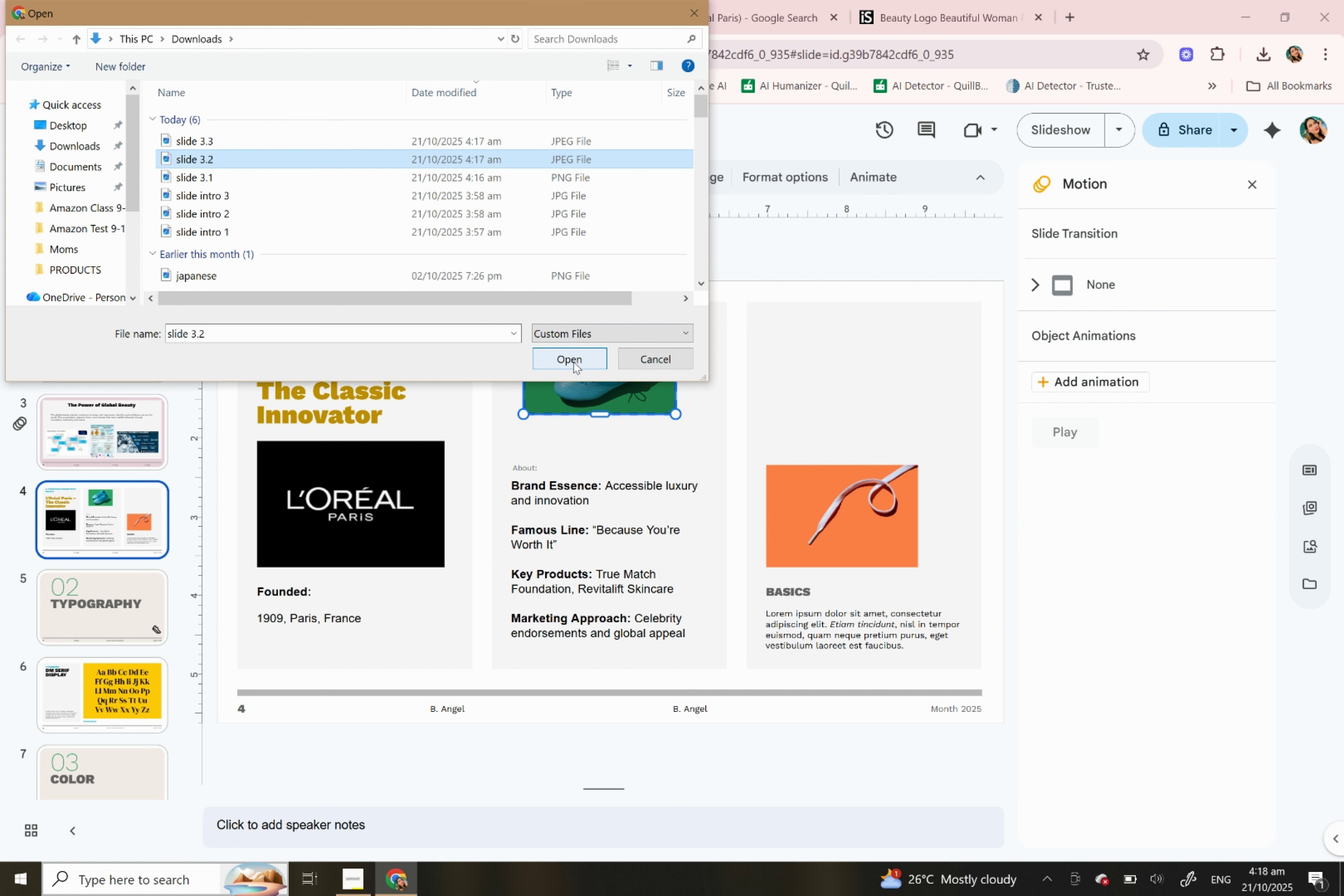 
left_click([573, 360])
 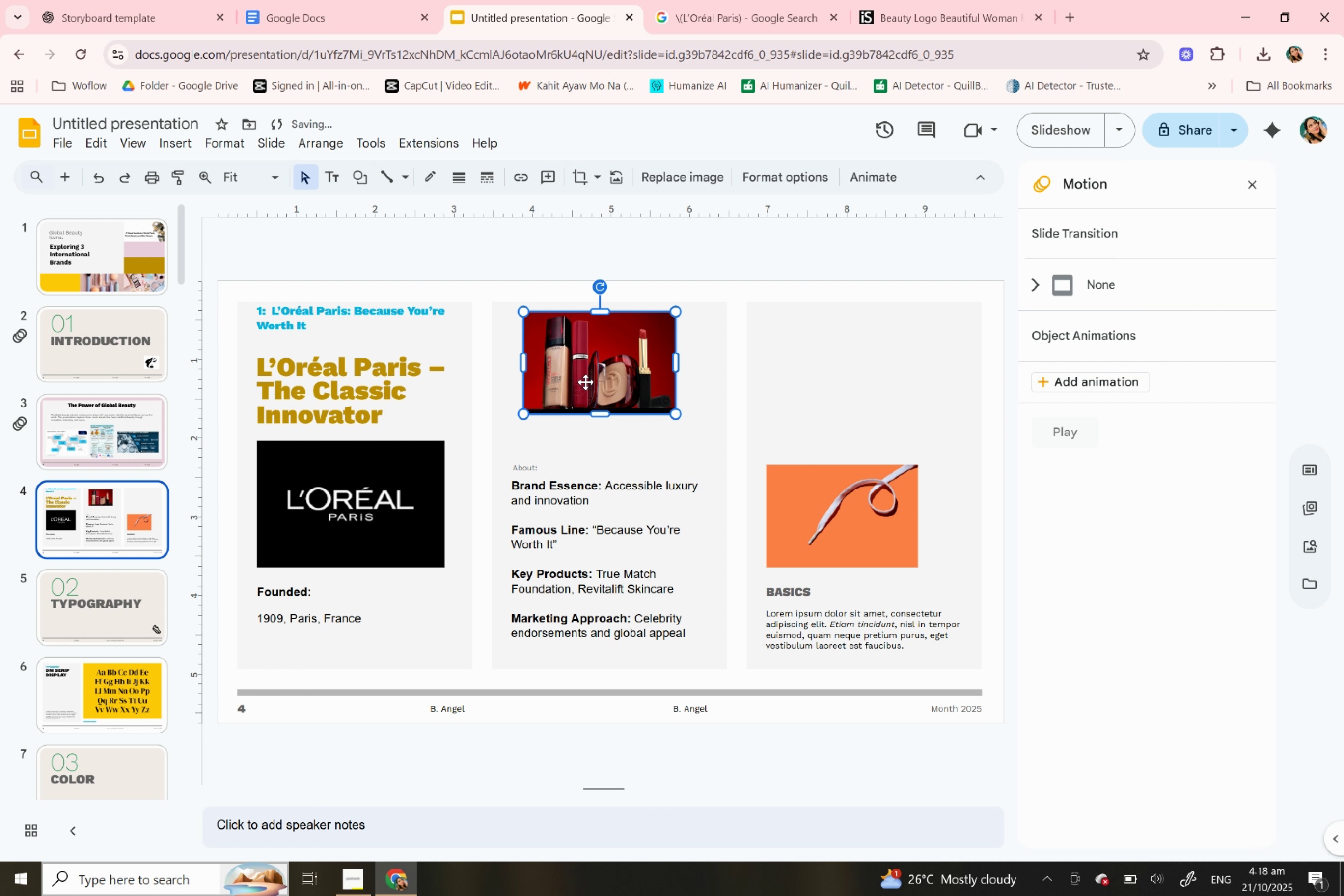 
left_click_drag(start_coordinate=[586, 379], to_coordinate=[582, 386])
 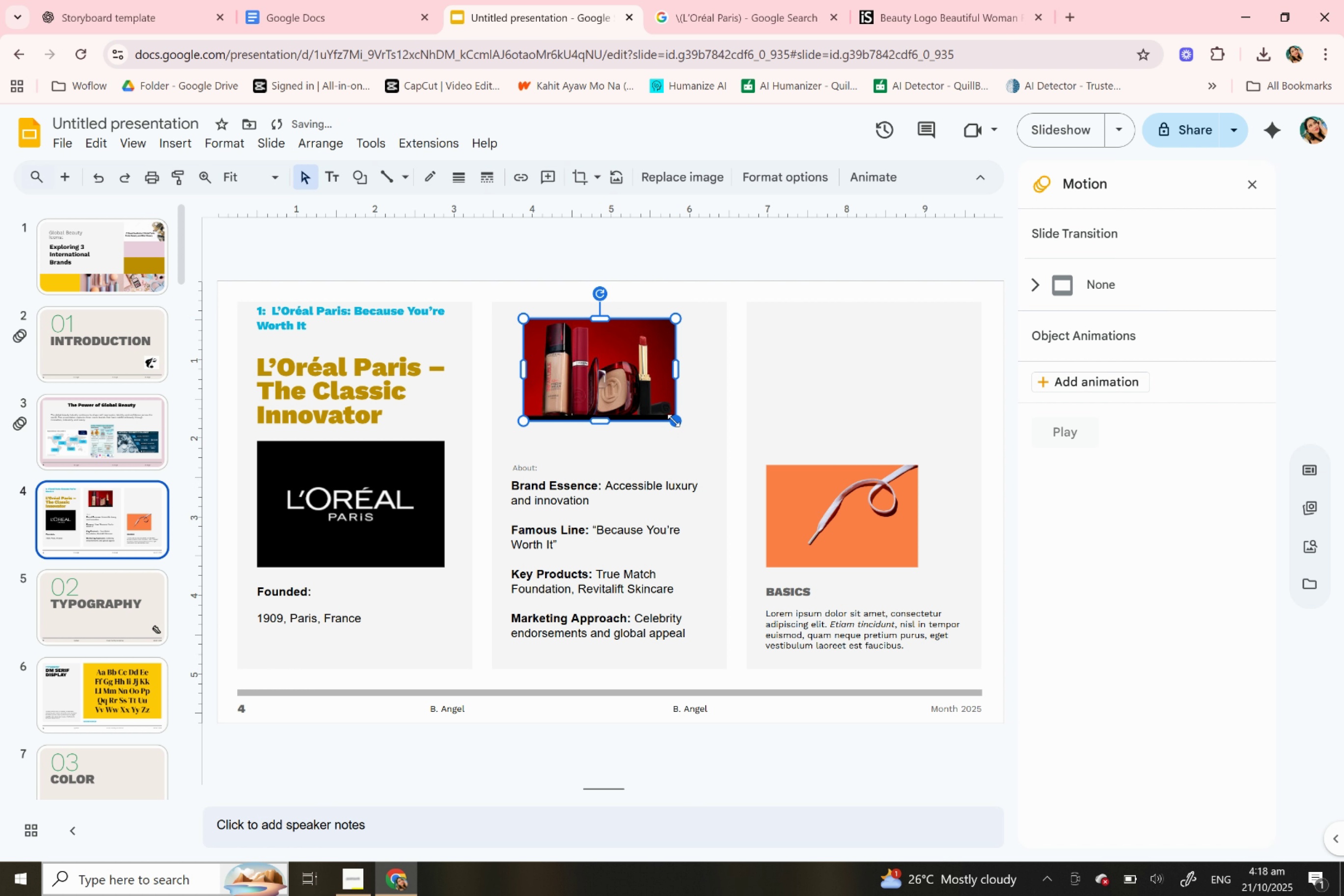 
left_click_drag(start_coordinate=[673, 420], to_coordinate=[701, 433])
 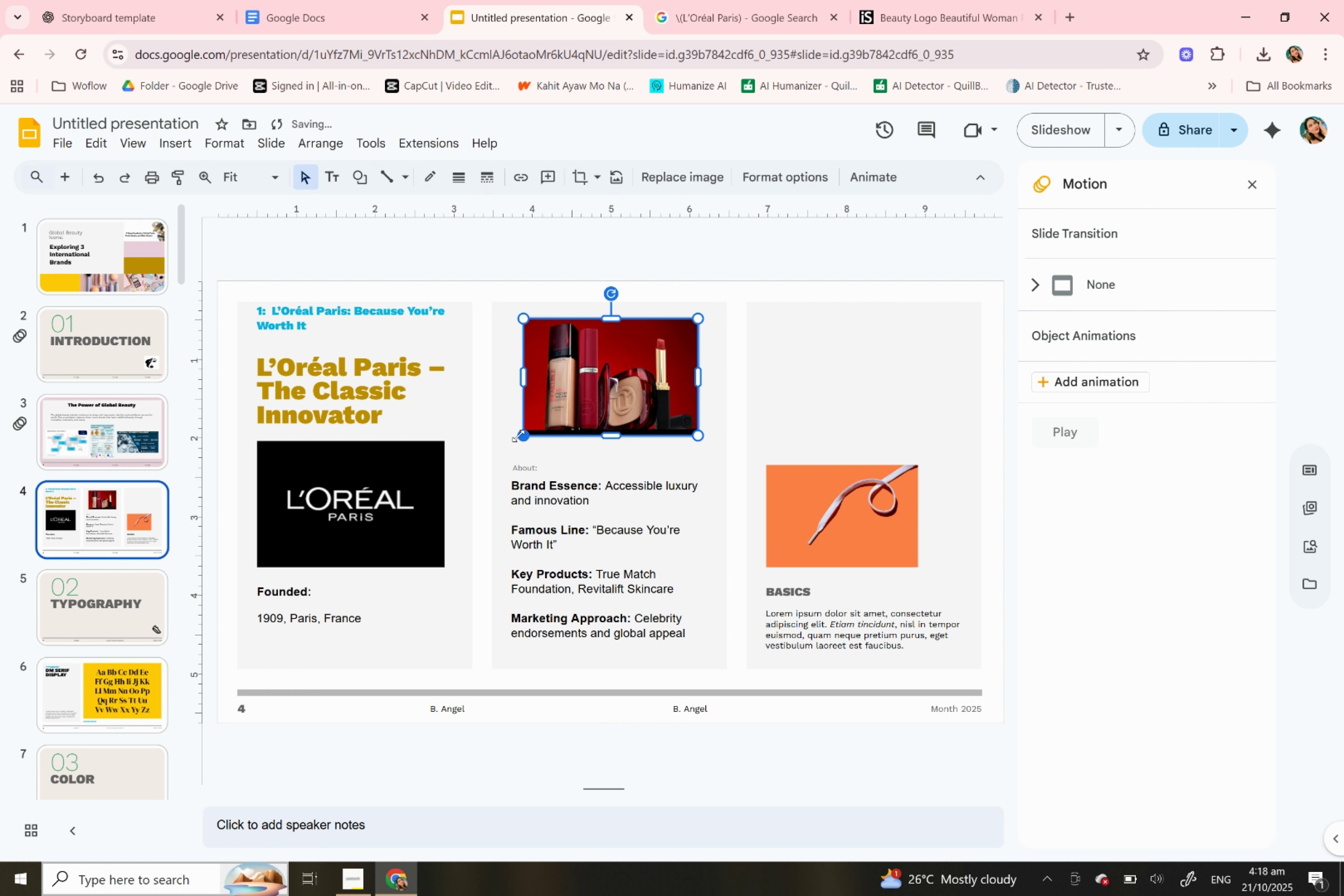 
left_click_drag(start_coordinate=[518, 435], to_coordinate=[508, 437])
 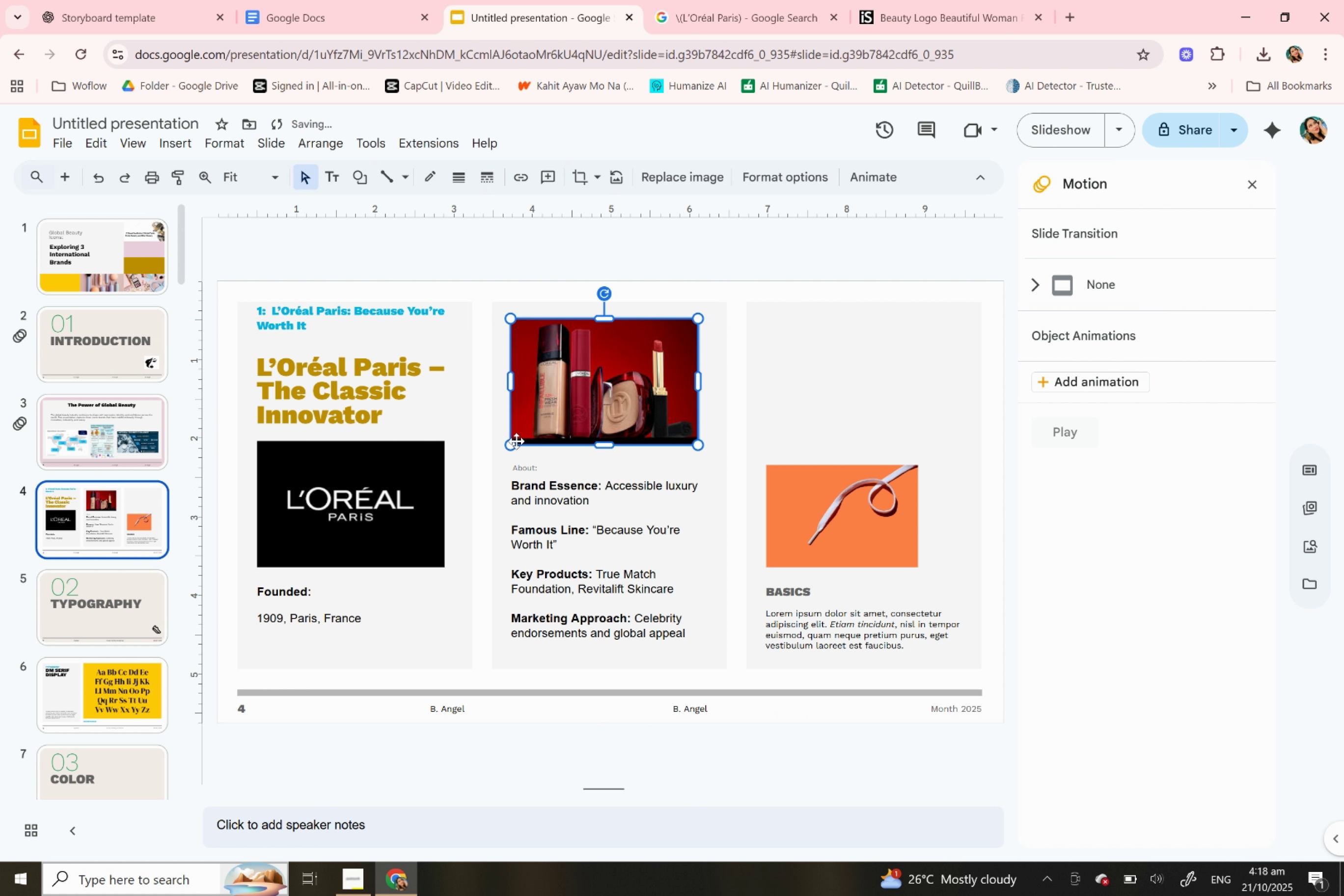 
left_click_drag(start_coordinate=[509, 444], to_coordinate=[504, 447])
 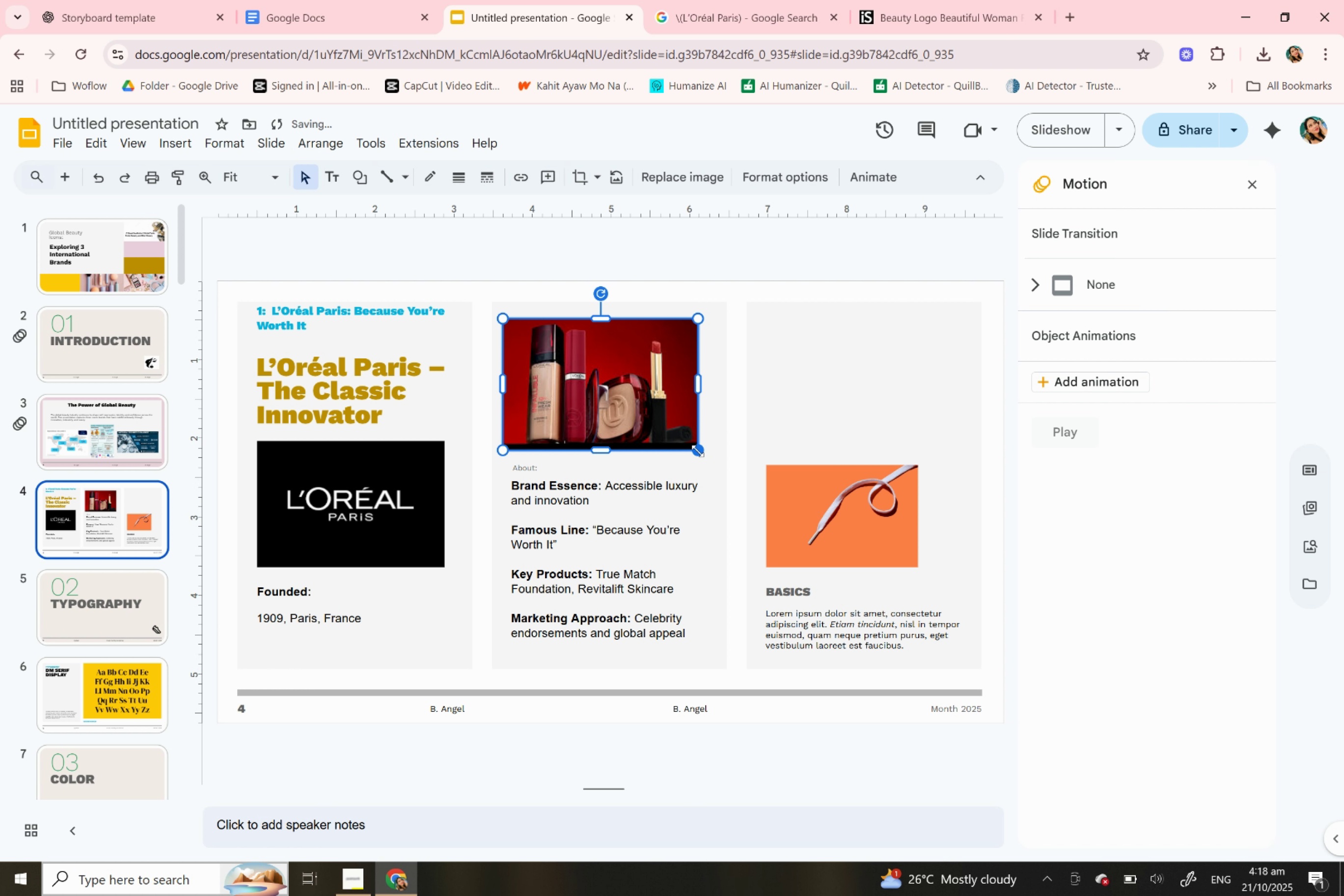 
left_click_drag(start_coordinate=[697, 450], to_coordinate=[713, 450])
 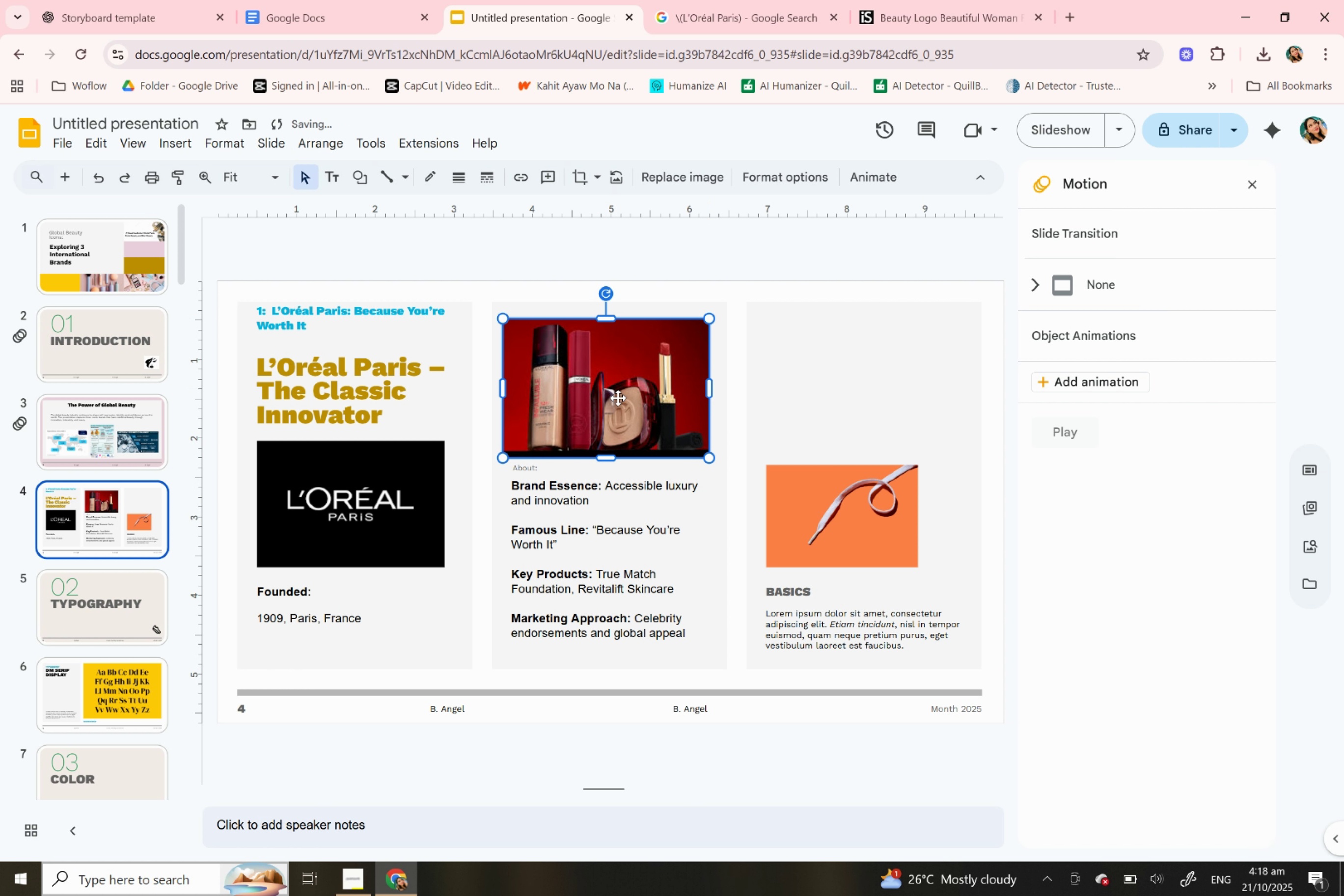 
left_click_drag(start_coordinate=[616, 399], to_coordinate=[606, 384])
 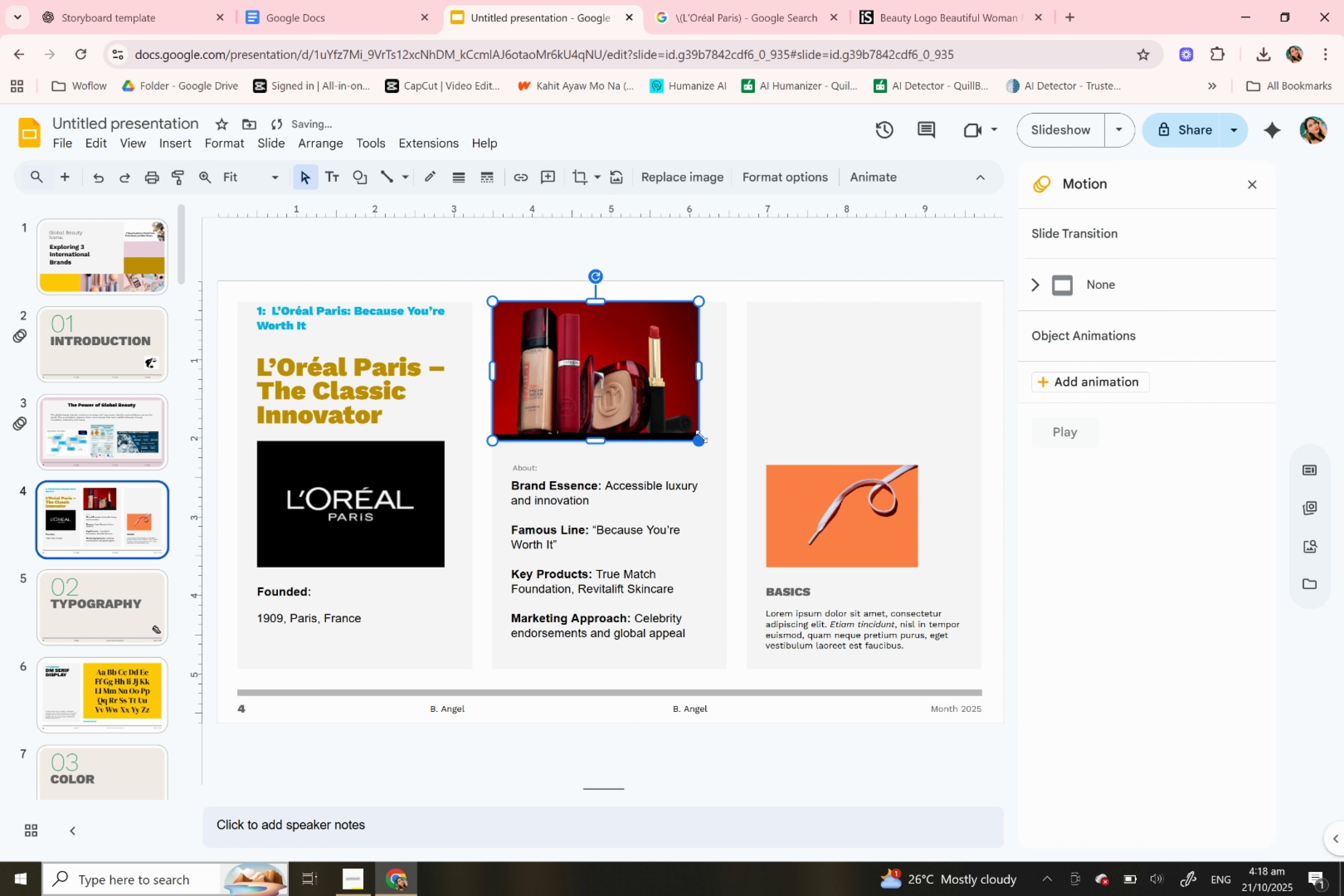 
left_click_drag(start_coordinate=[701, 436], to_coordinate=[723, 435])
 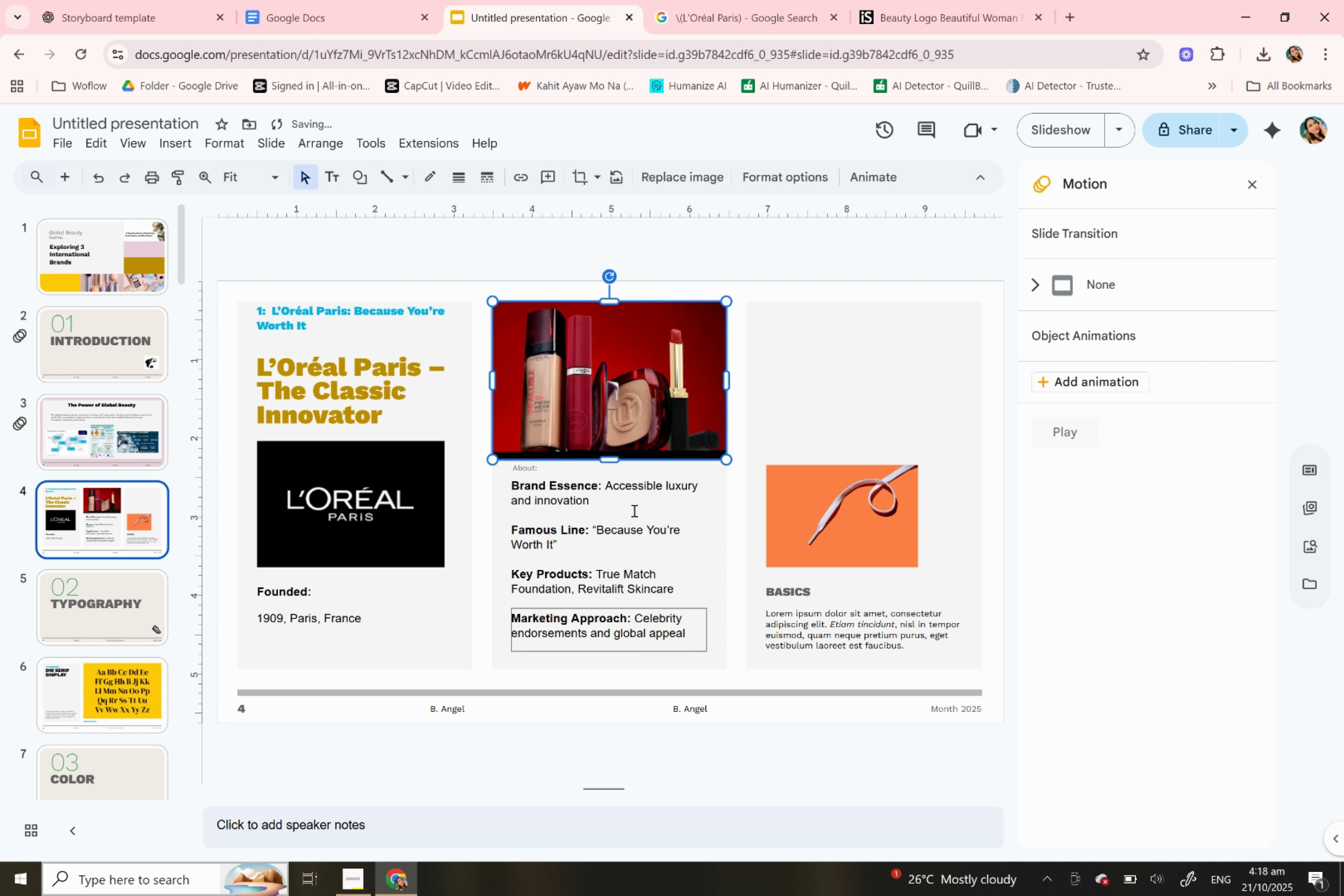 
left_click([633, 510])
 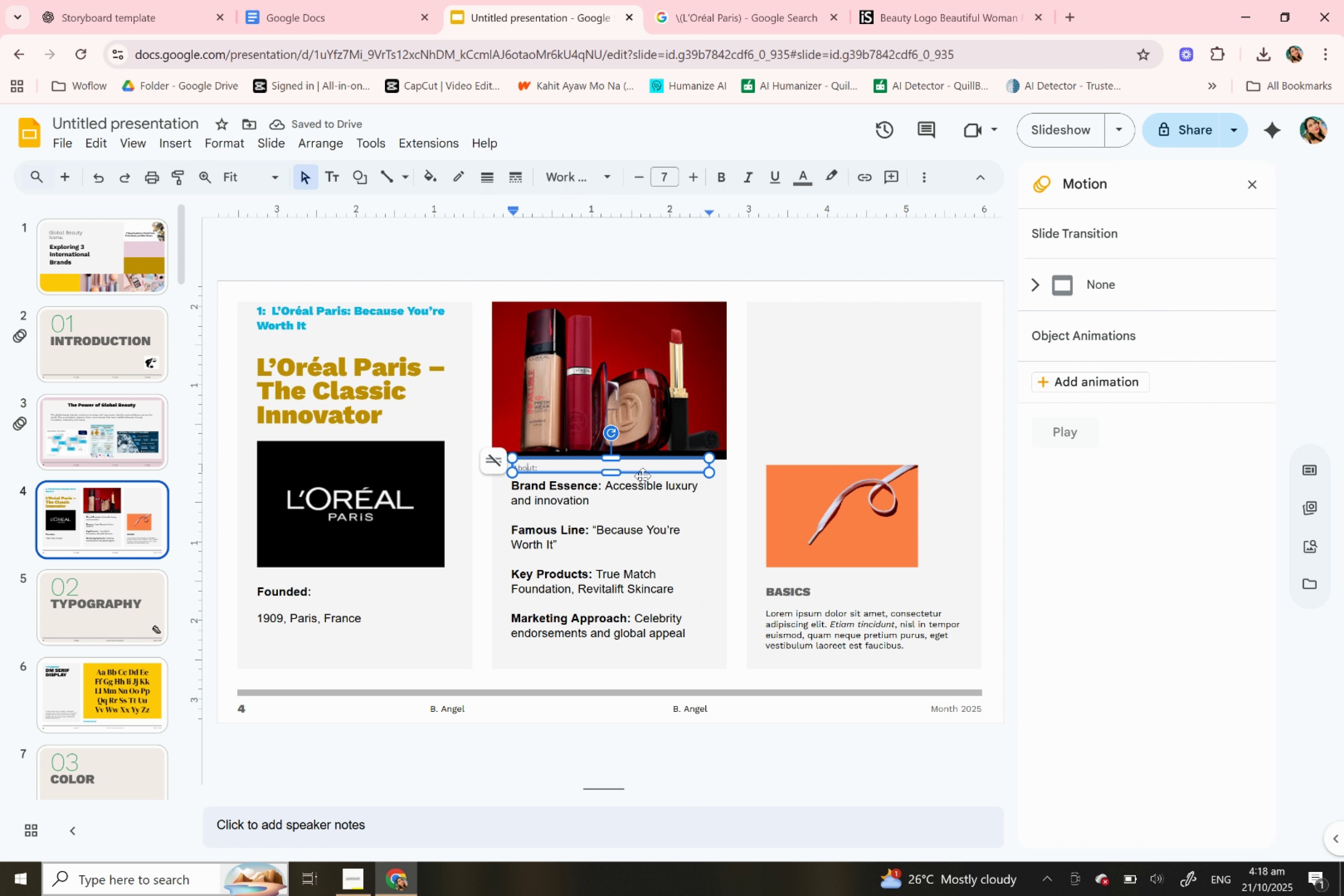 
left_click_drag(start_coordinate=[643, 471], to_coordinate=[642, 478])
 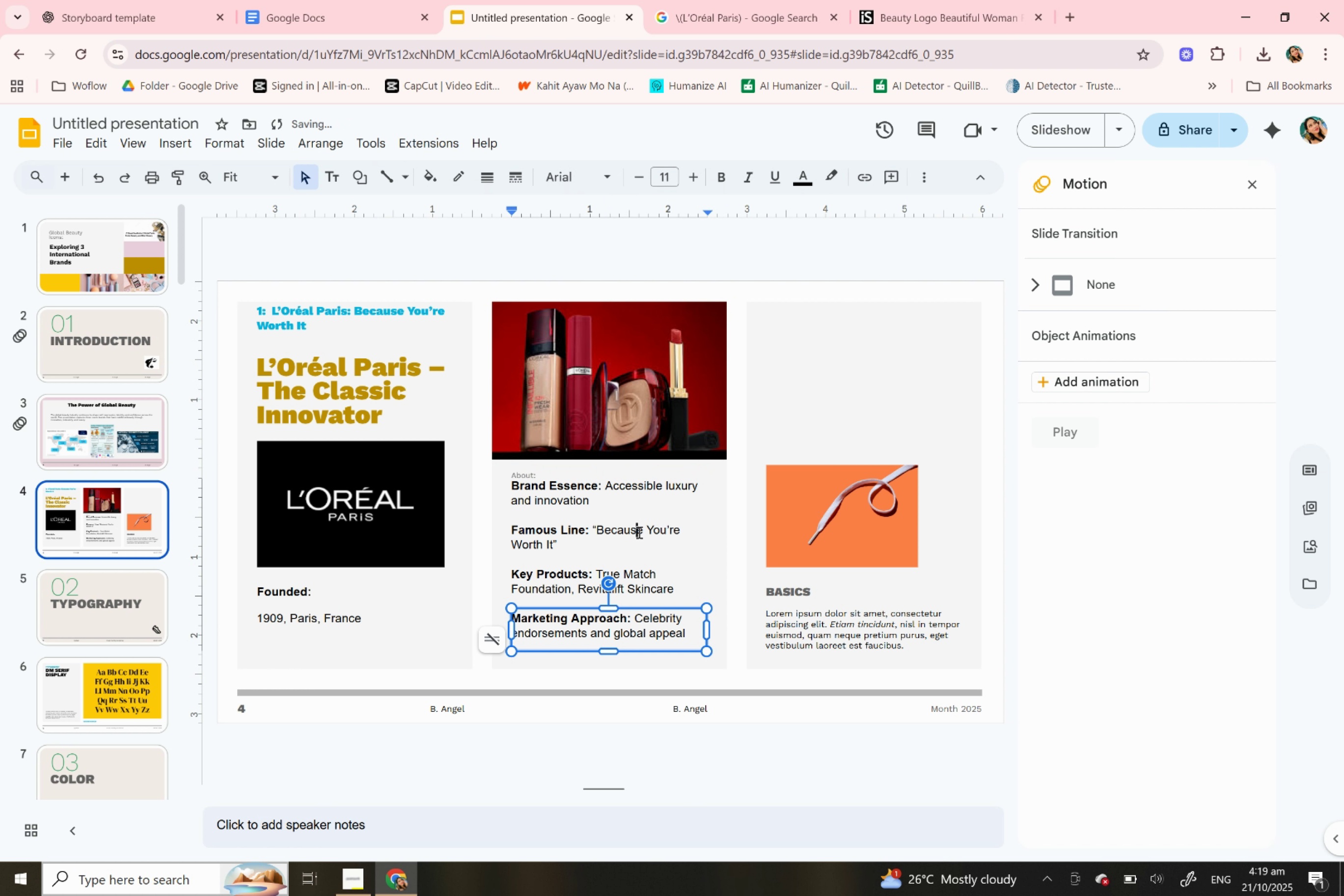 
left_click([638, 532])
 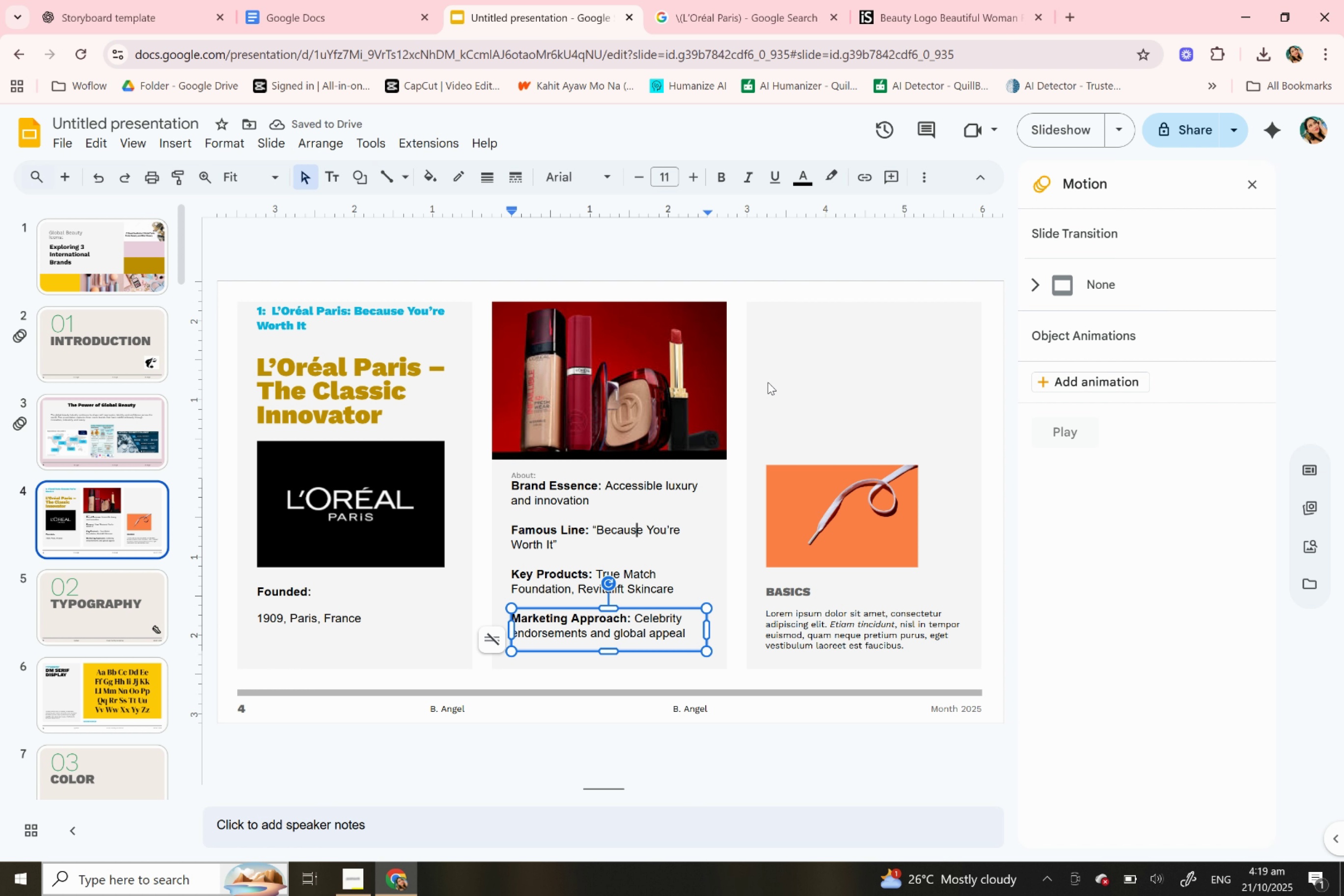 
wait(5.32)
 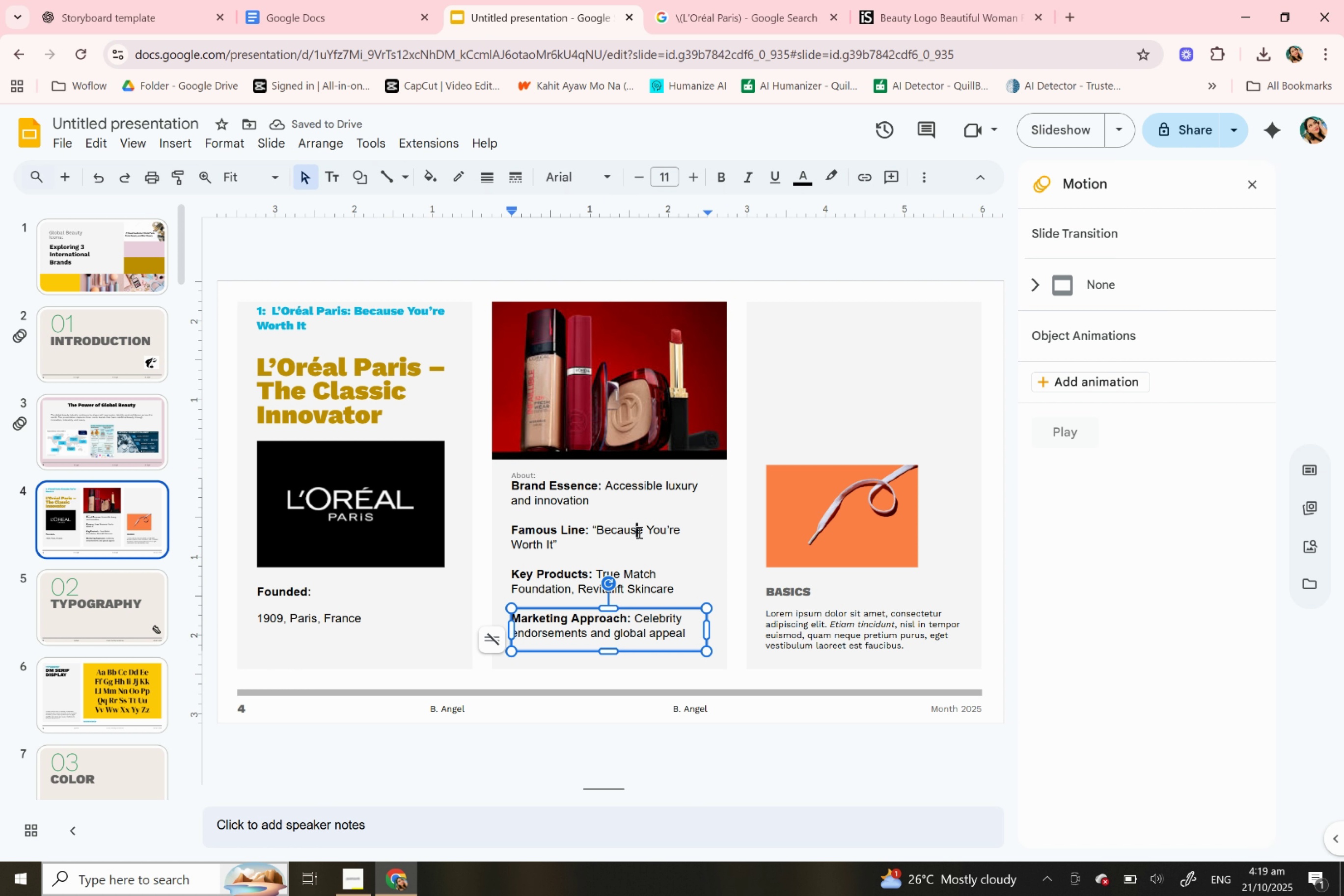 
left_click([842, 519])
 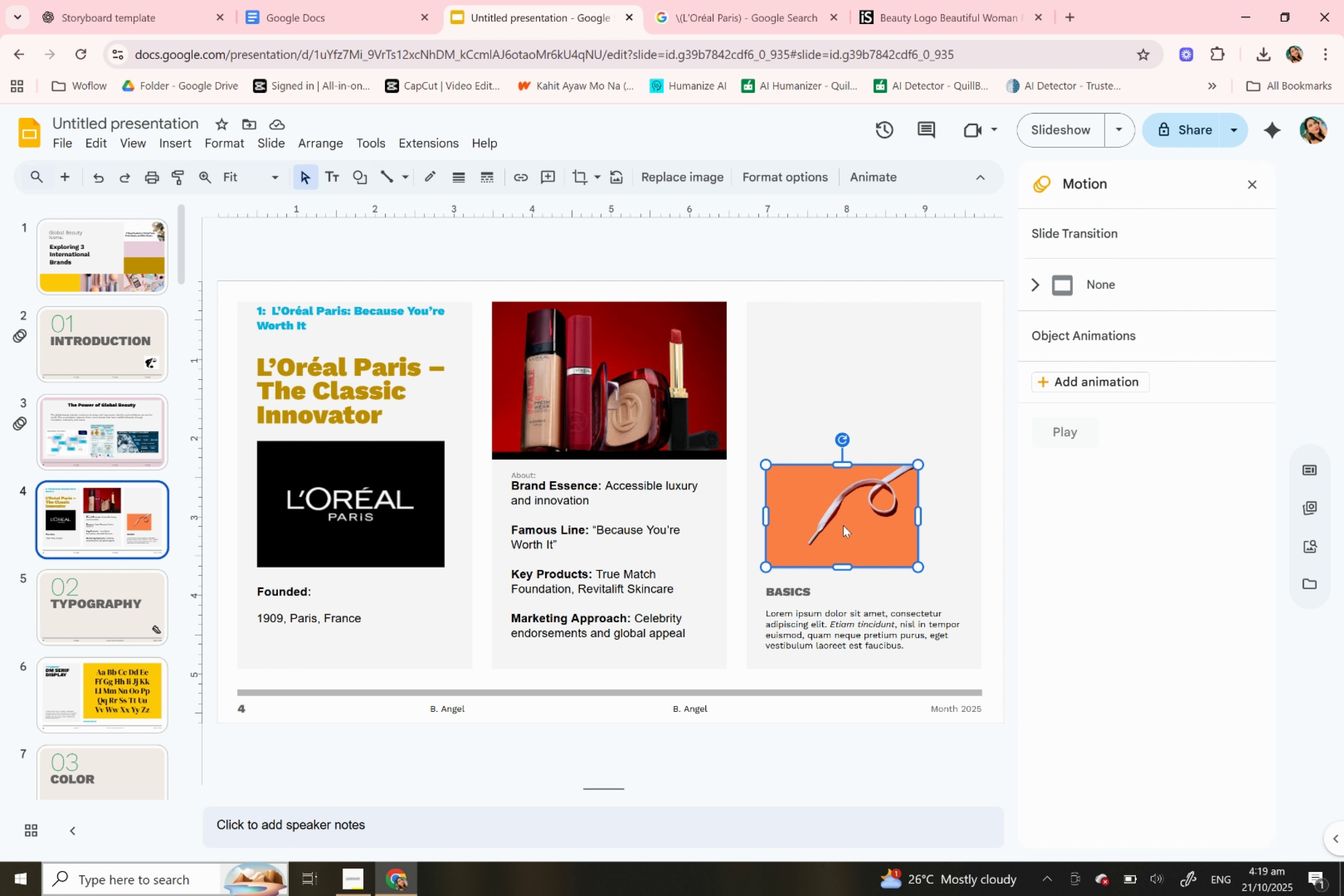 
left_click_drag(start_coordinate=[842, 525], to_coordinate=[857, 382])
 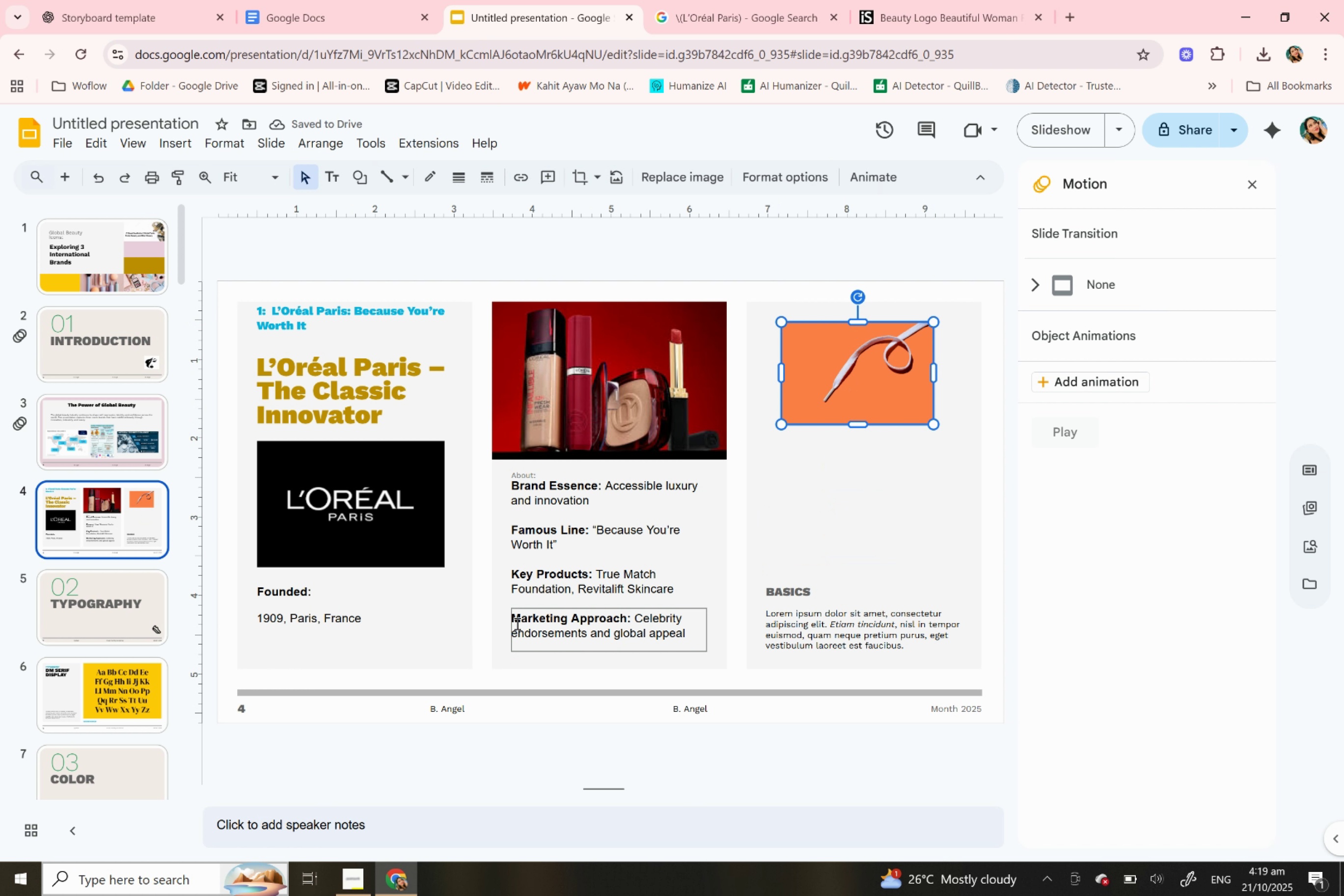 
left_click([274, 0])
 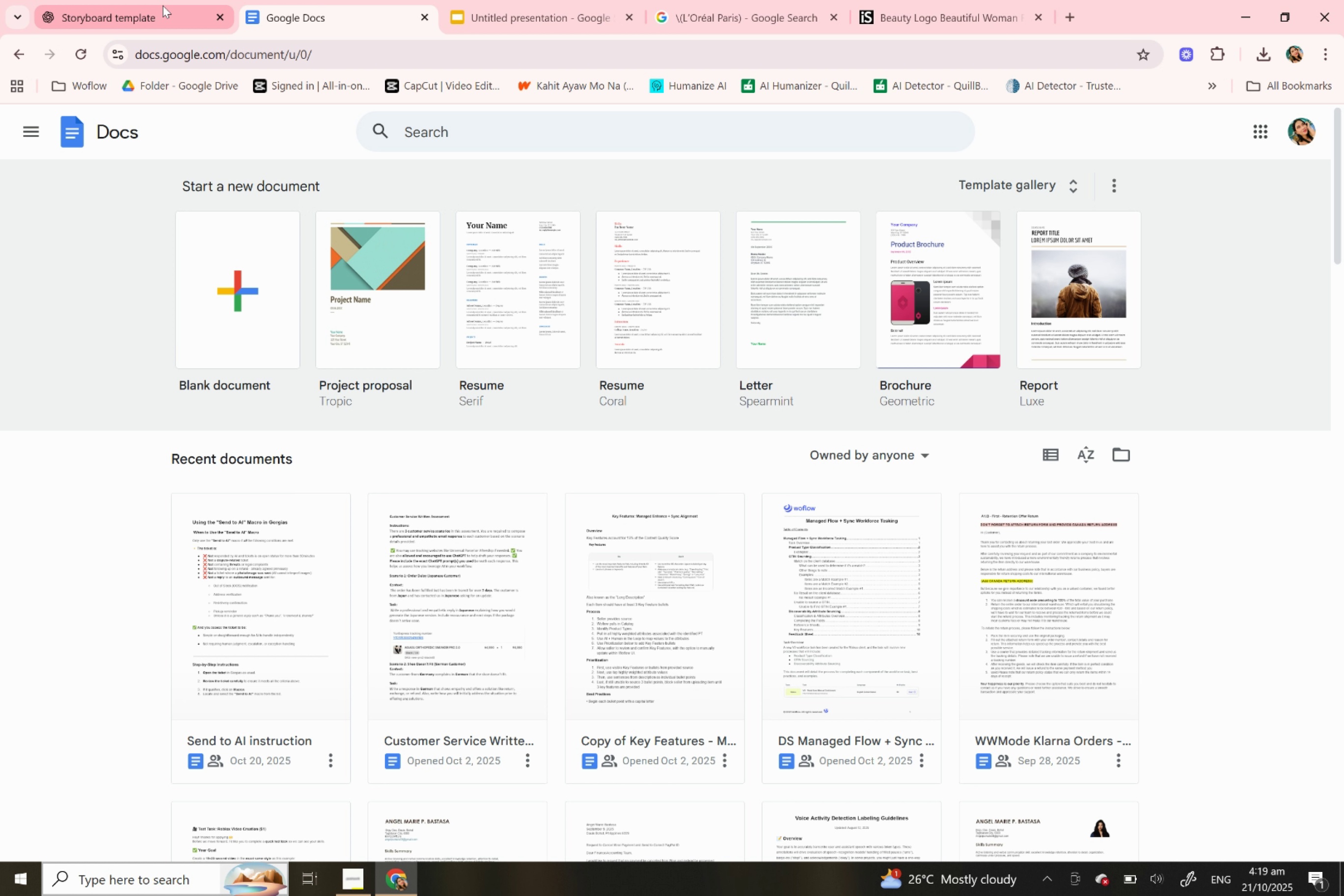 
left_click([163, 5])
 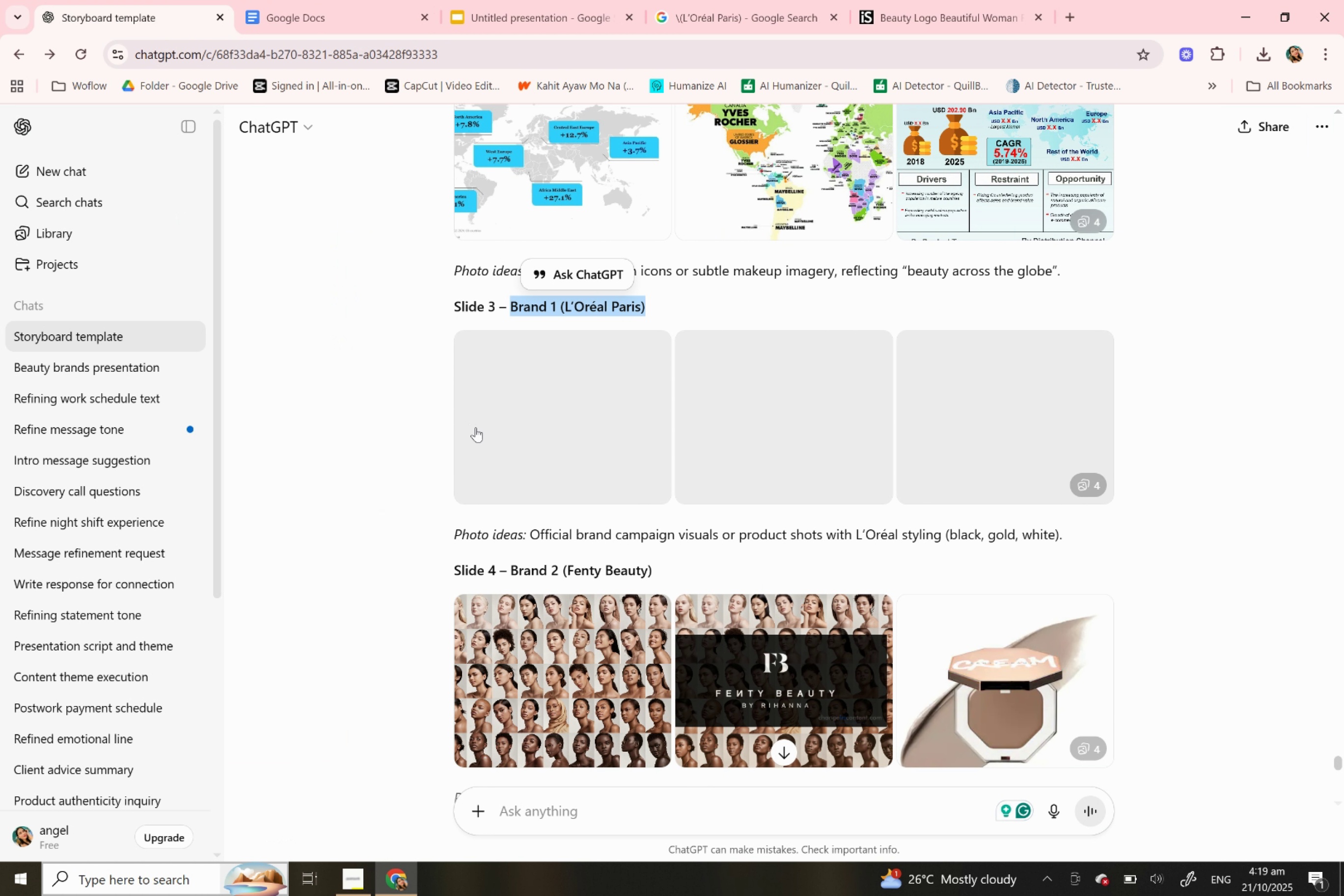 
scroll: coordinate [473, 422], scroll_direction: down, amount: 3.0
 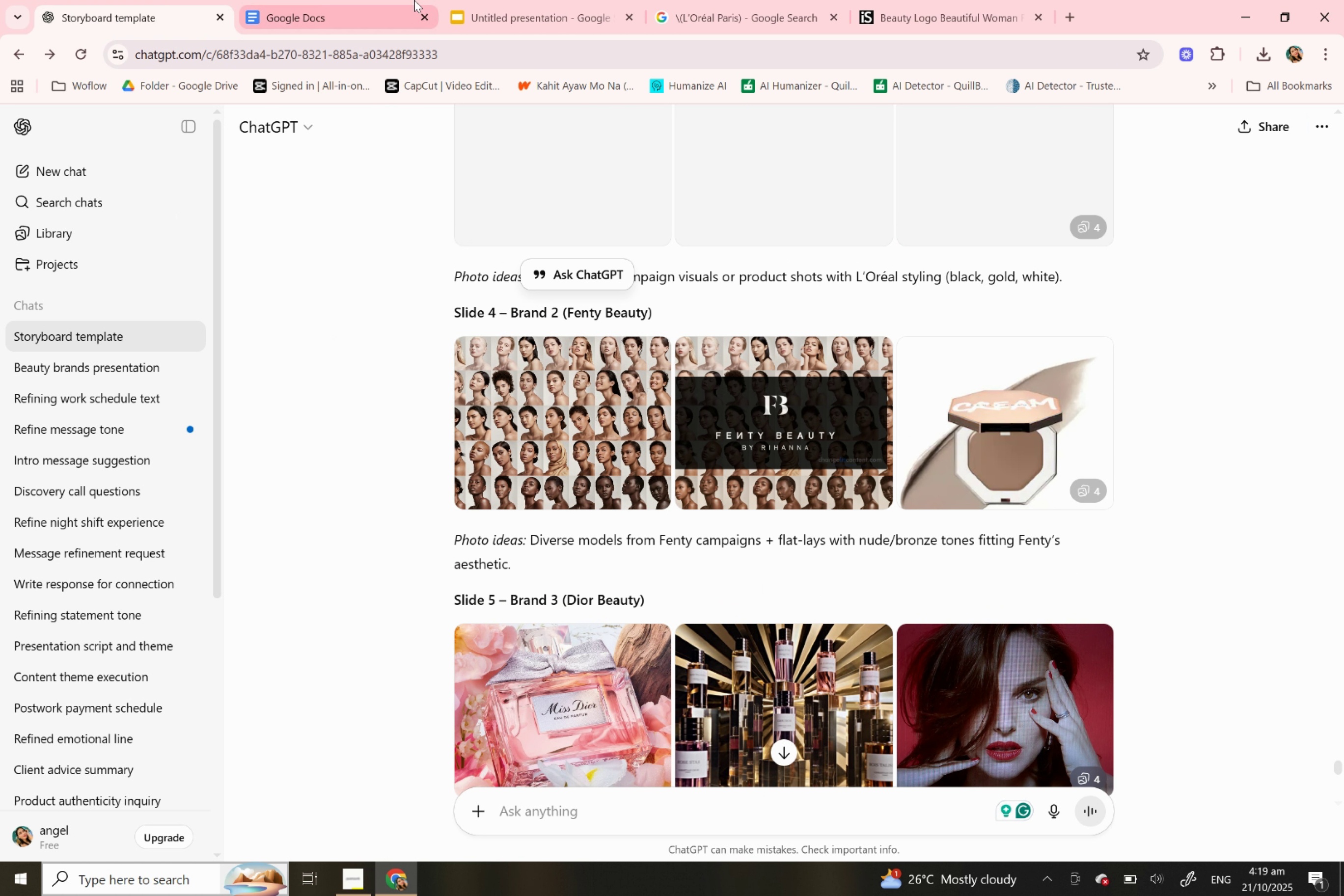 
left_click_drag(start_coordinate=[737, 2], to_coordinate=[734, 4])
 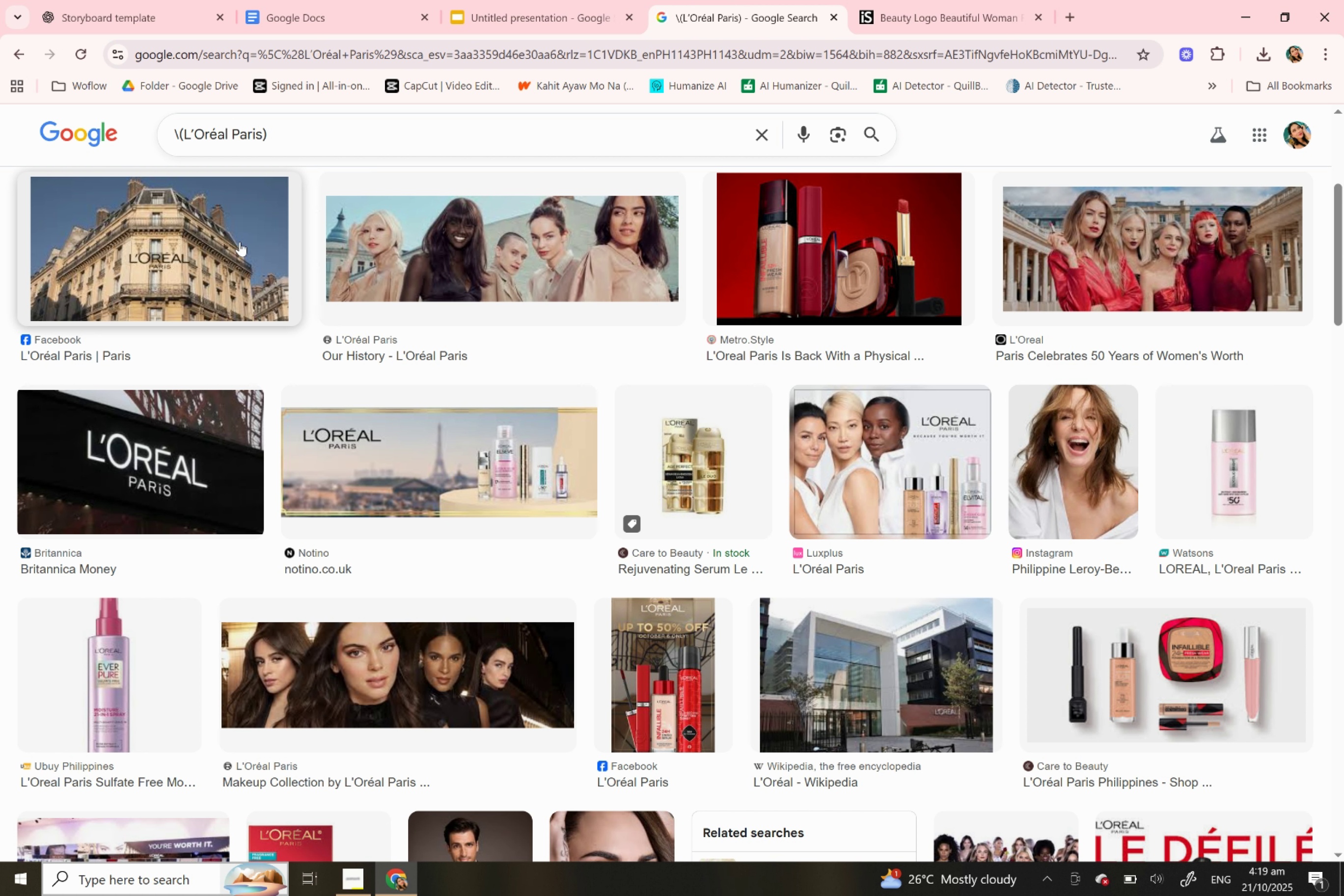 
scroll: coordinate [240, 243], scroll_direction: up, amount: 11.0
 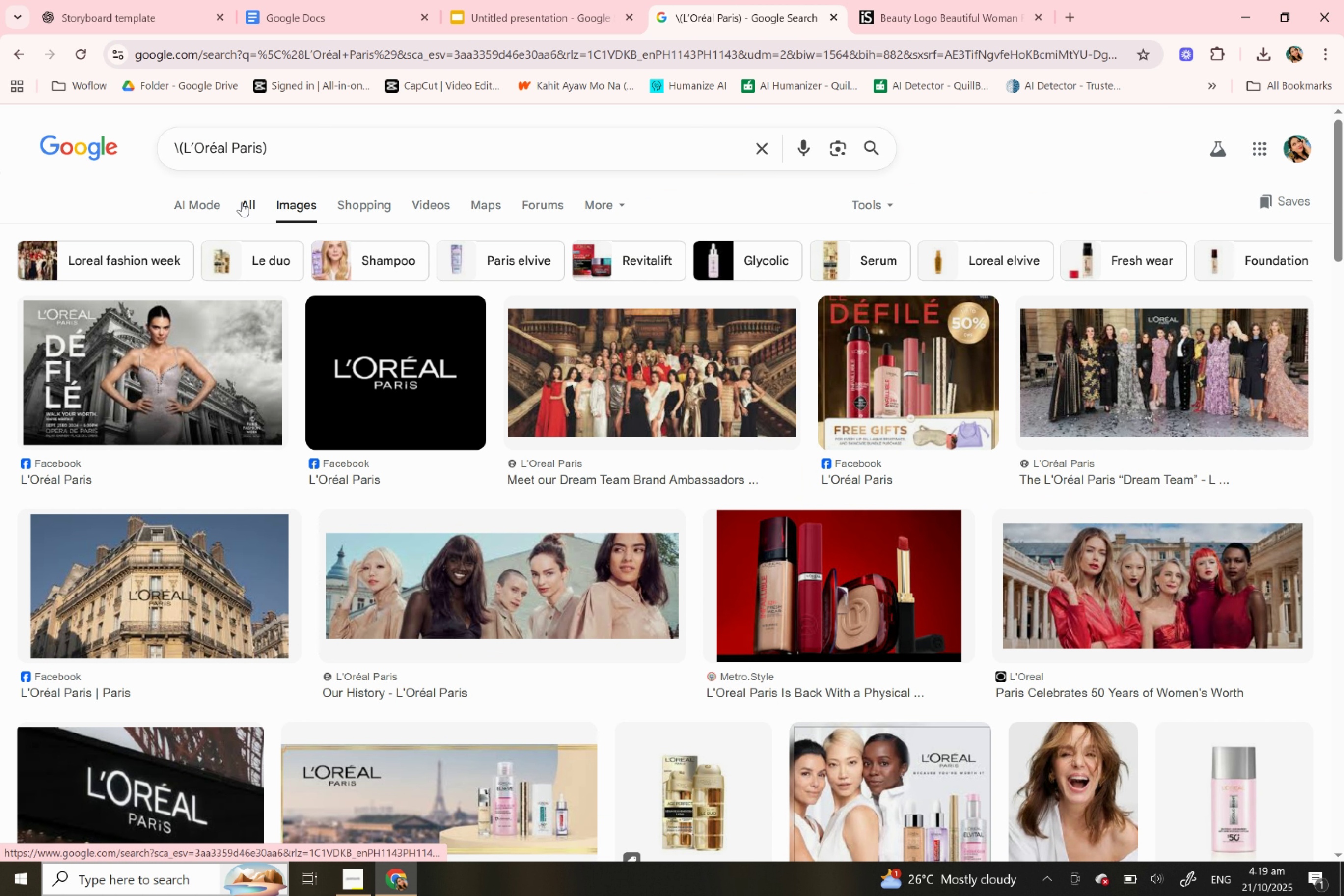 
left_click([242, 202])
 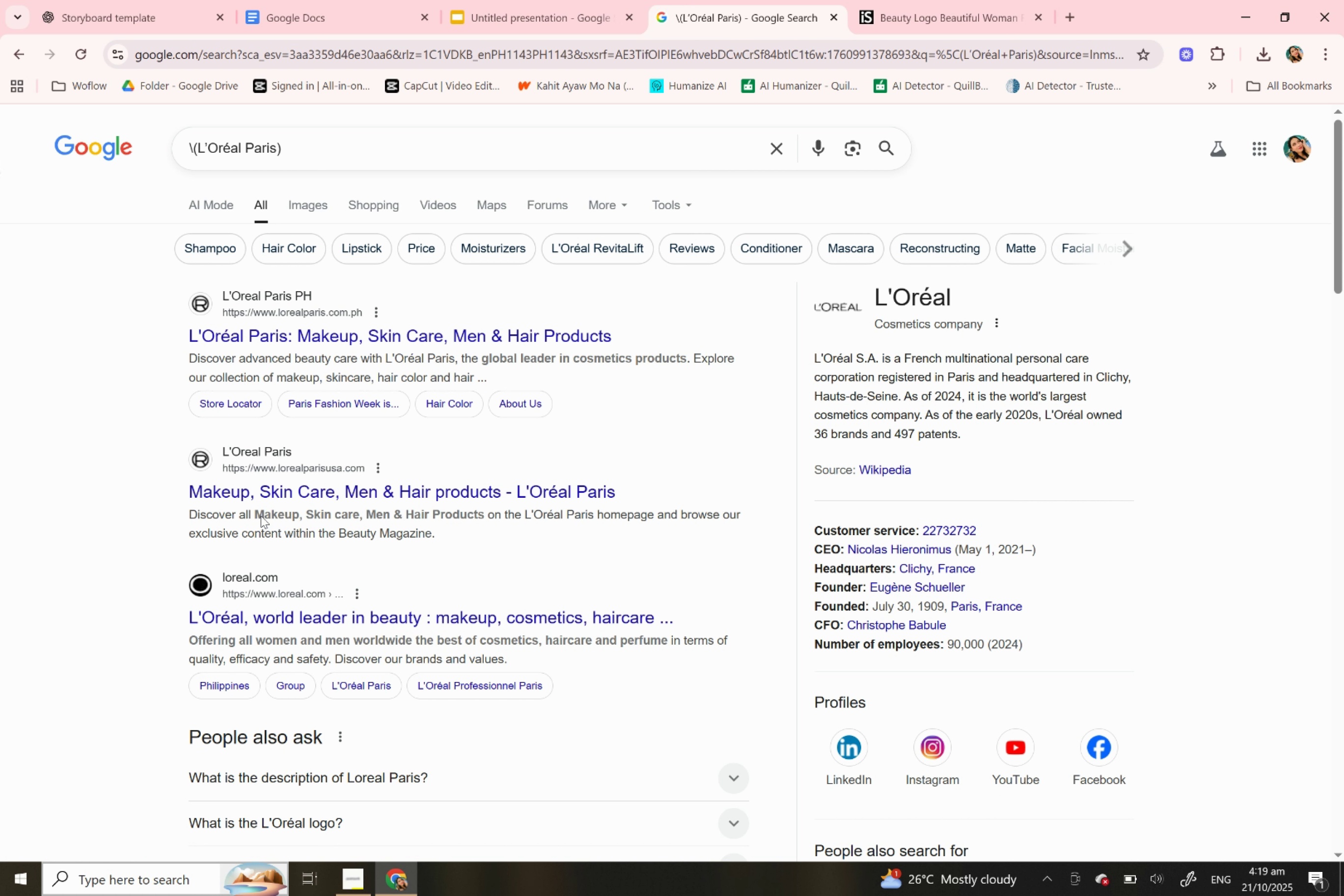 
wait(6.94)
 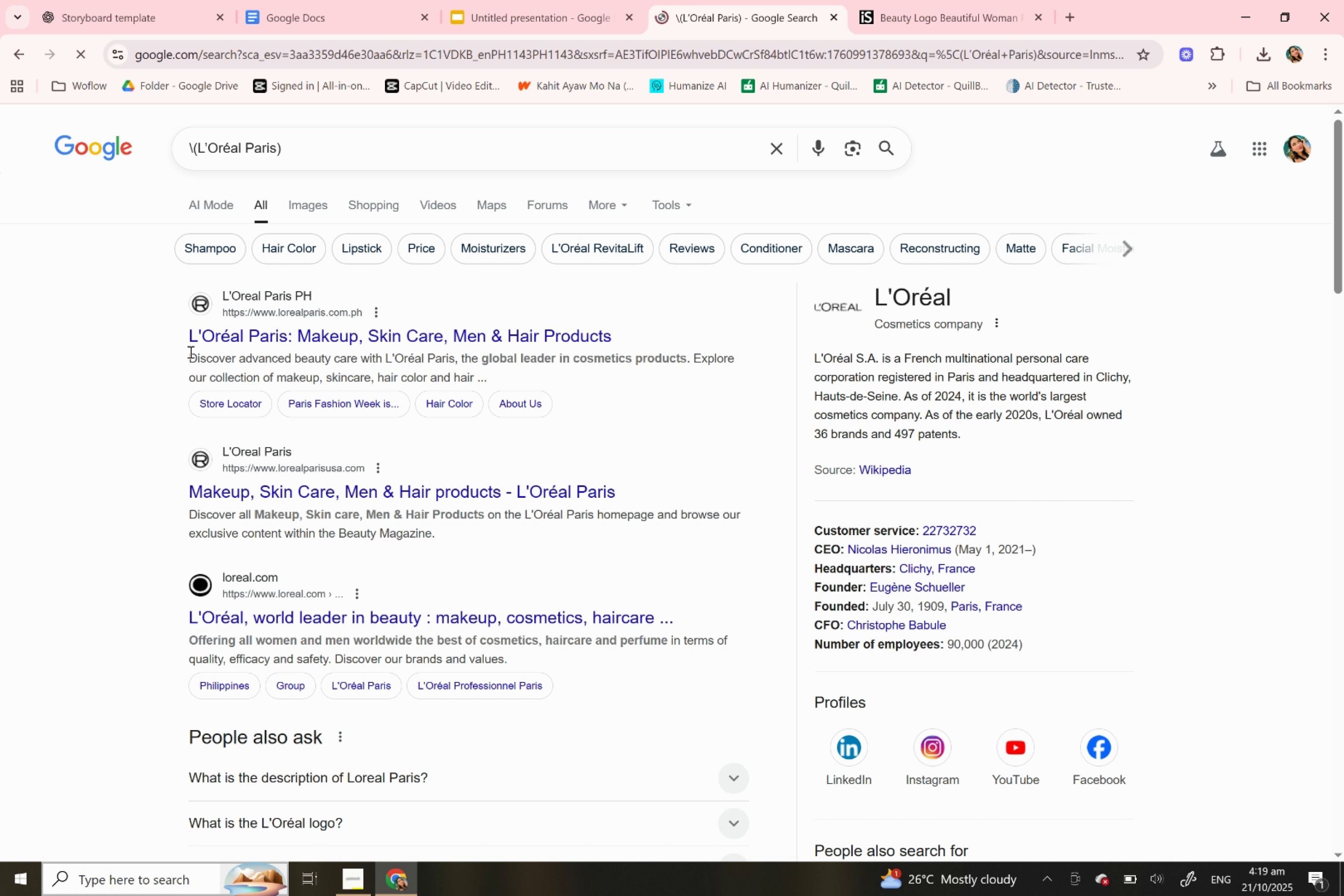 
scroll: coordinate [402, 375], scroll_direction: down, amount: 2.0
 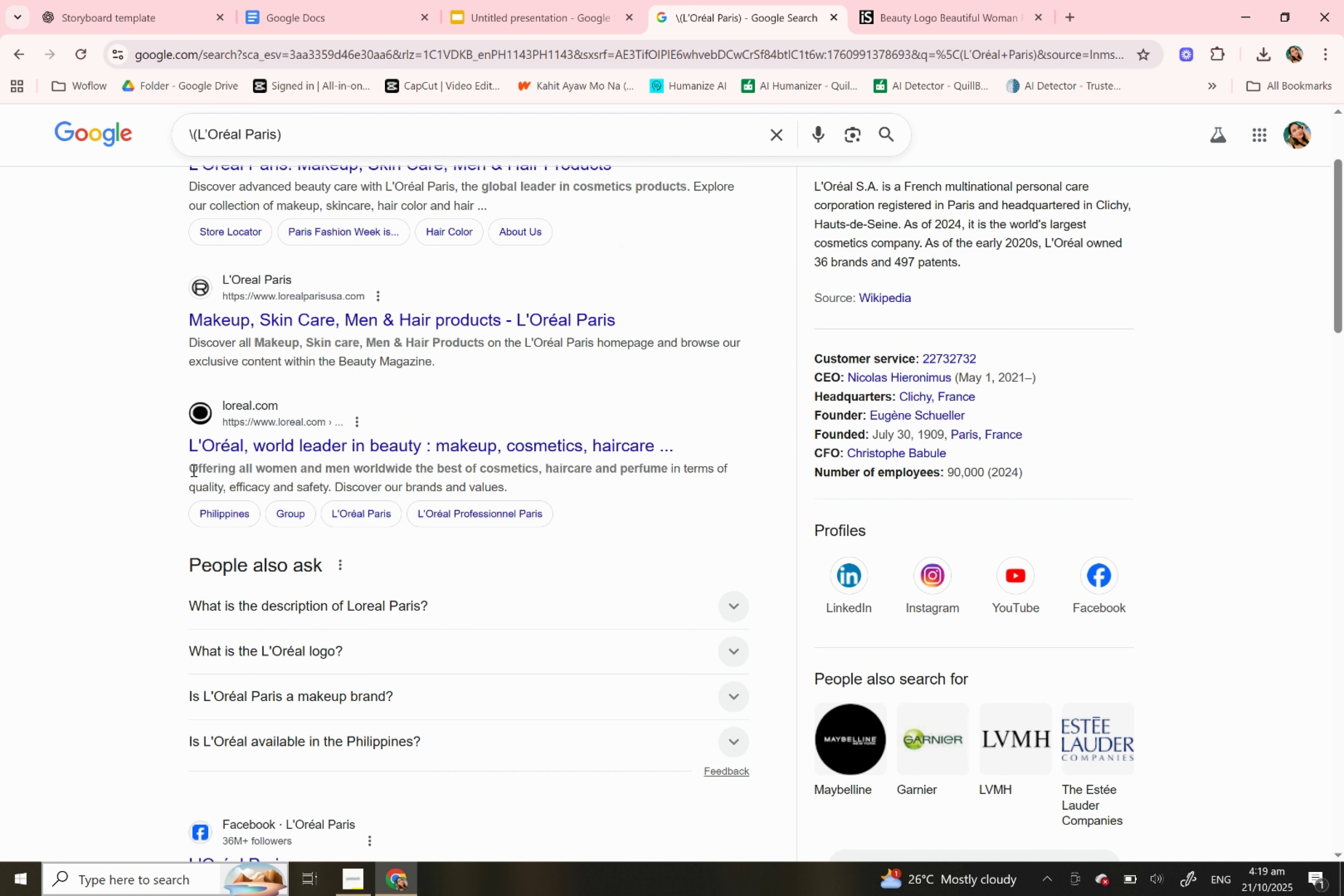 
left_click_drag(start_coordinate=[190, 468], to_coordinate=[336, 484])
 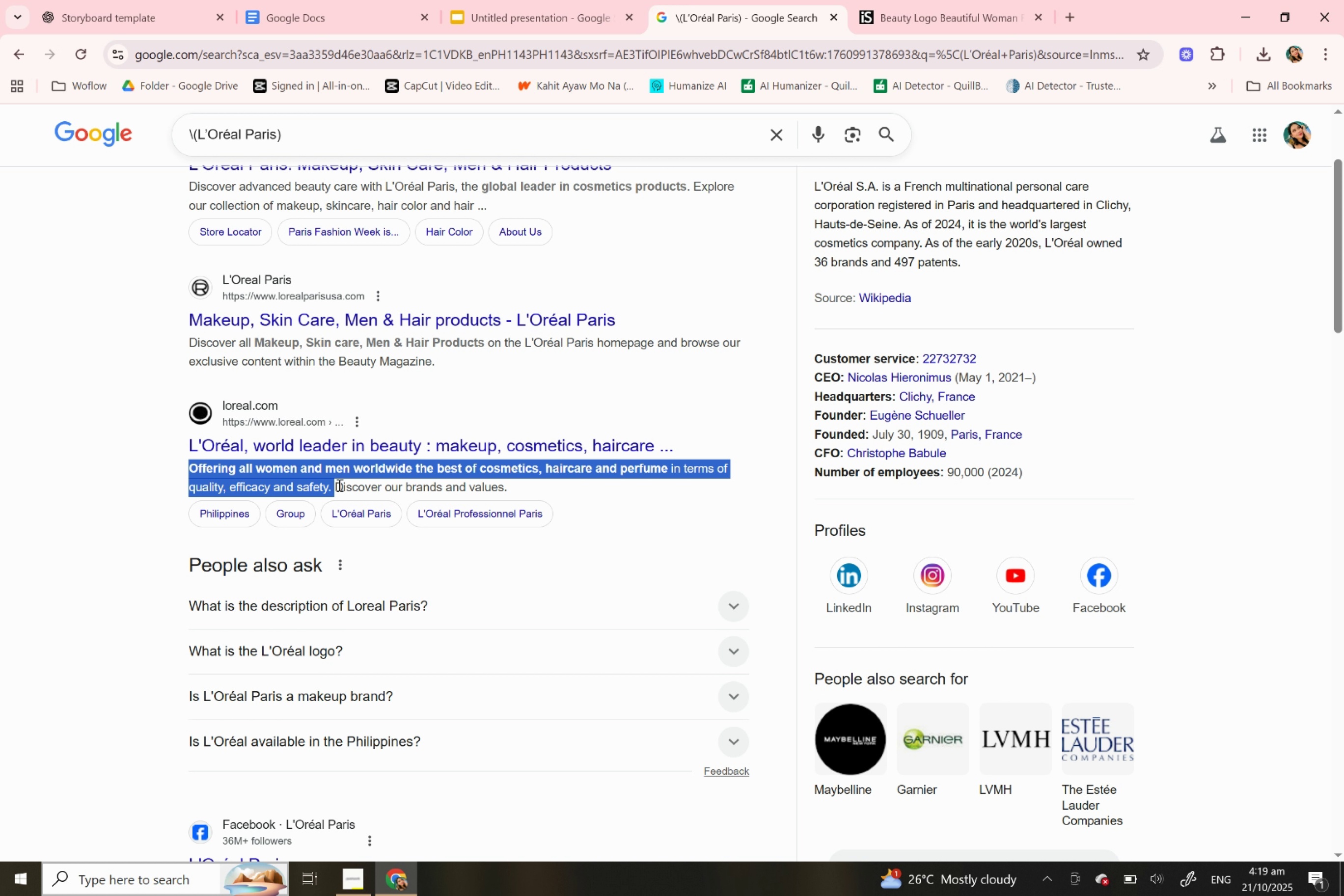 
key(Control+C)
 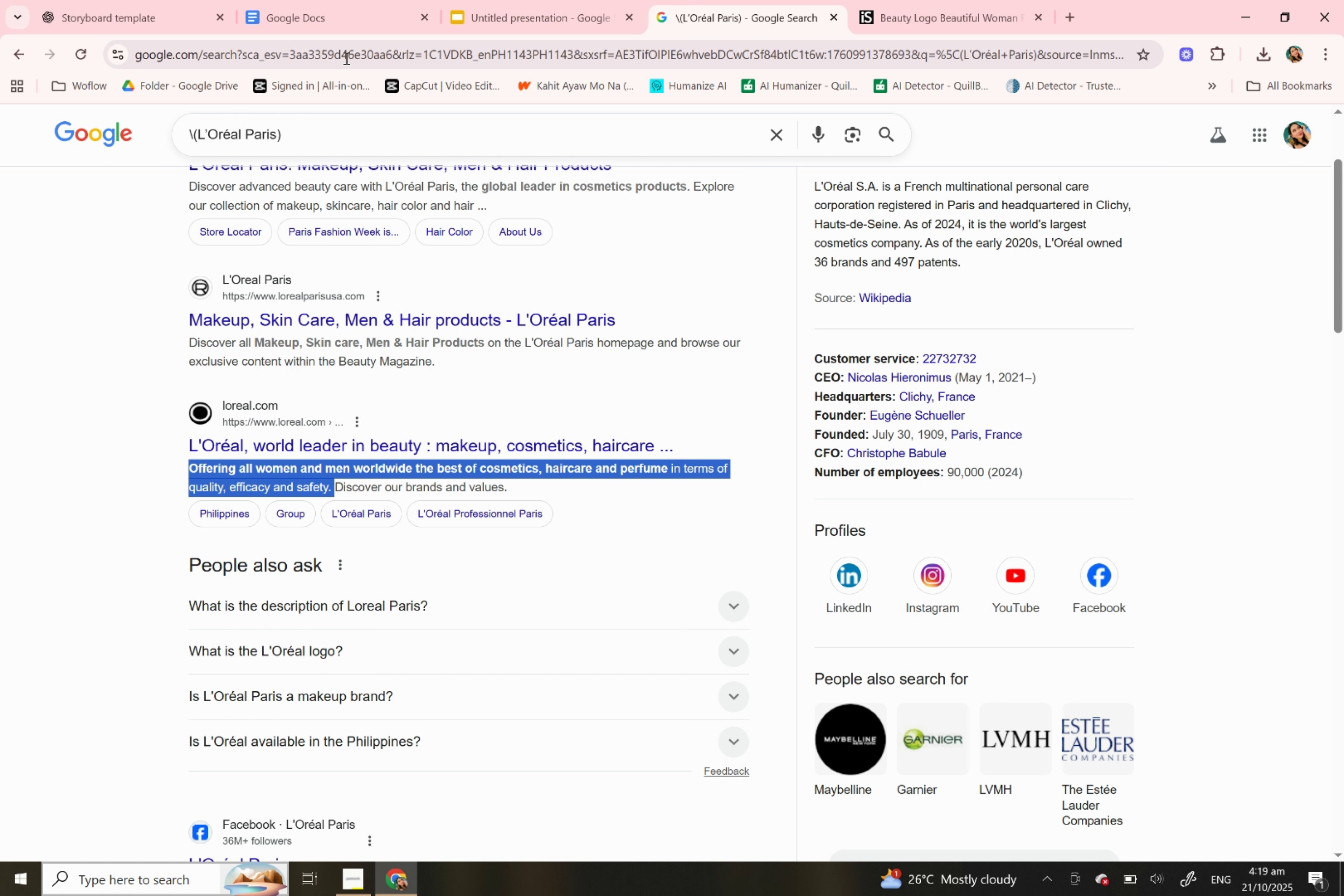 
key(Control+C)
 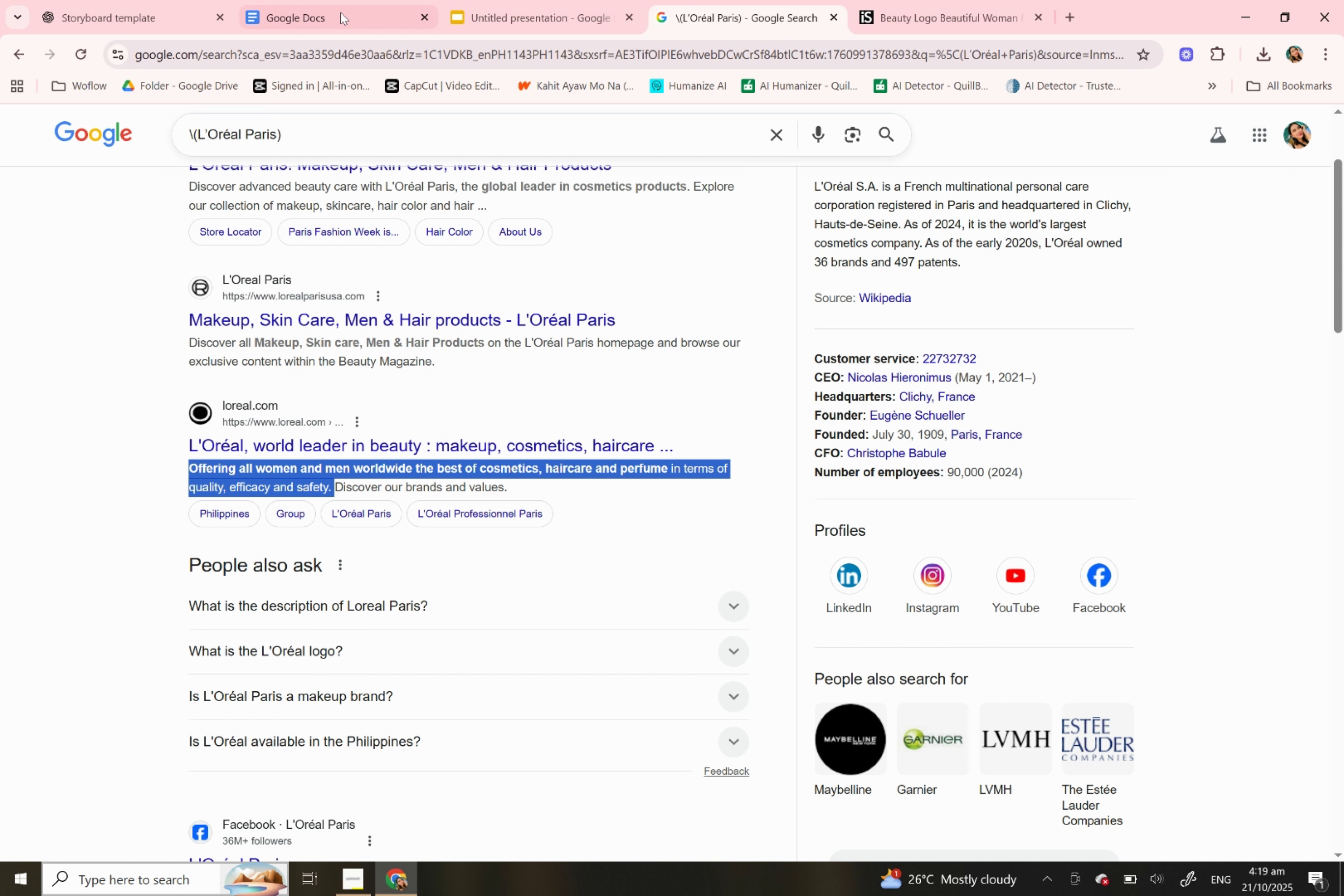 
key(Control+C)
 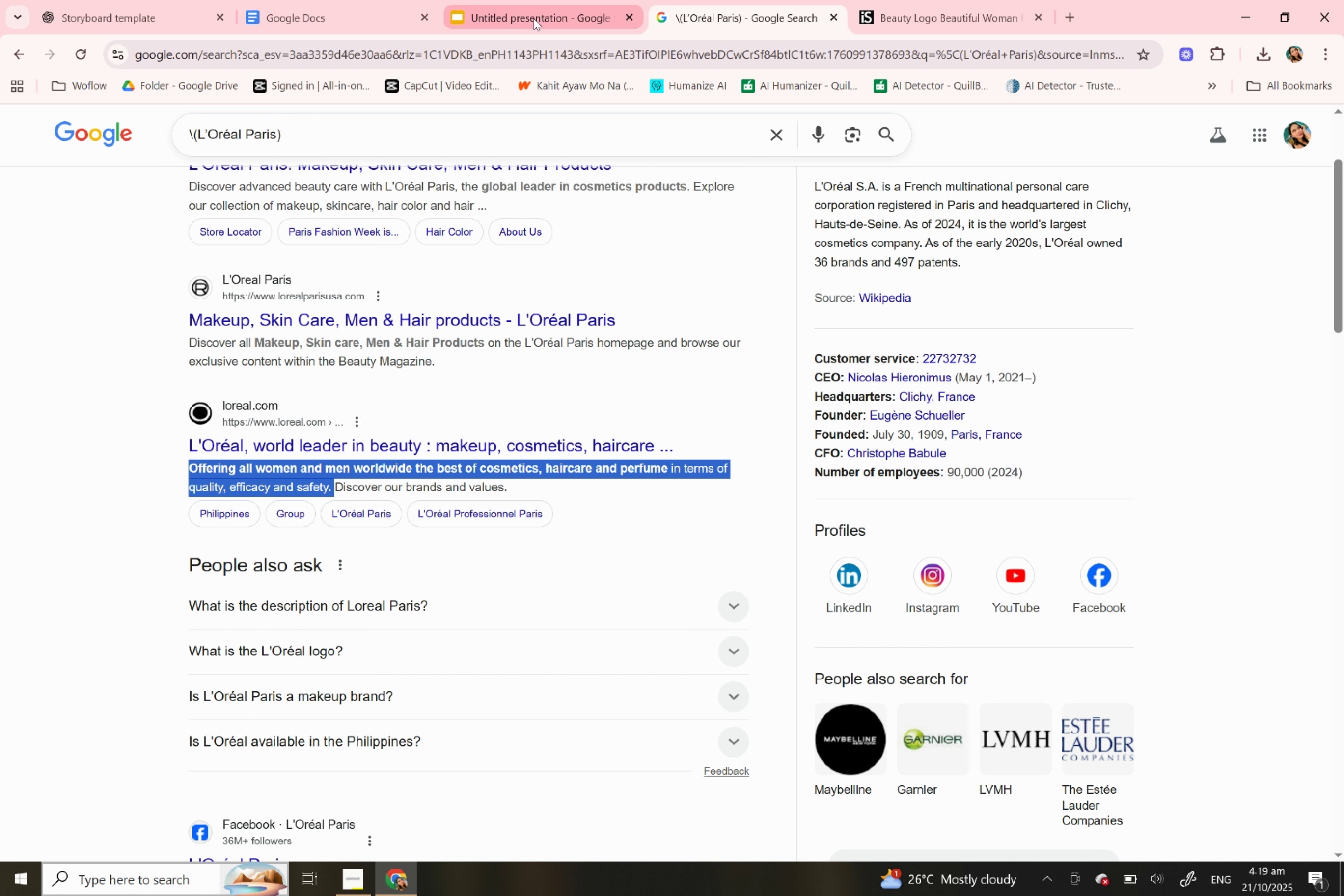 
left_click([533, 18])
 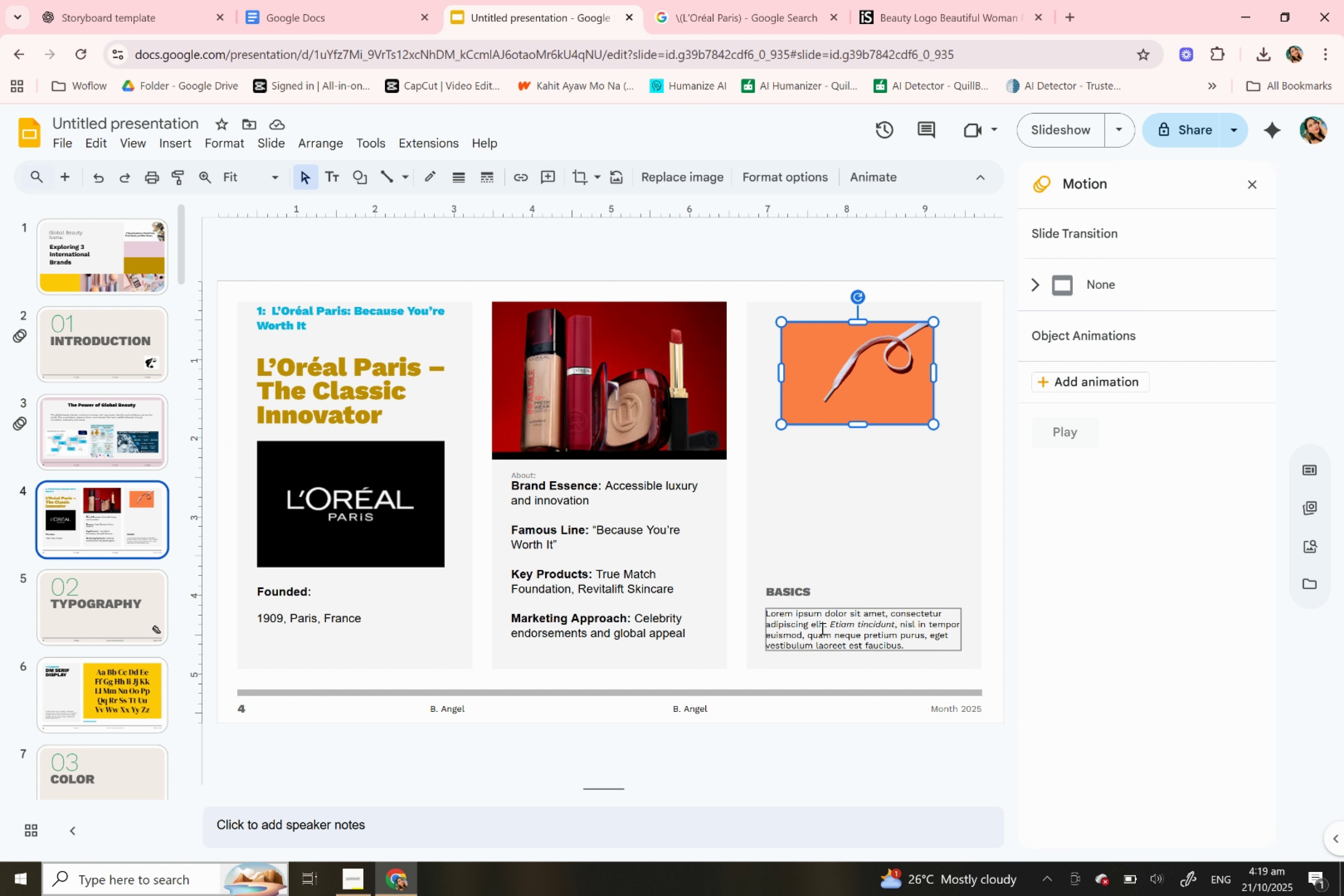 
double_click([821, 628])
 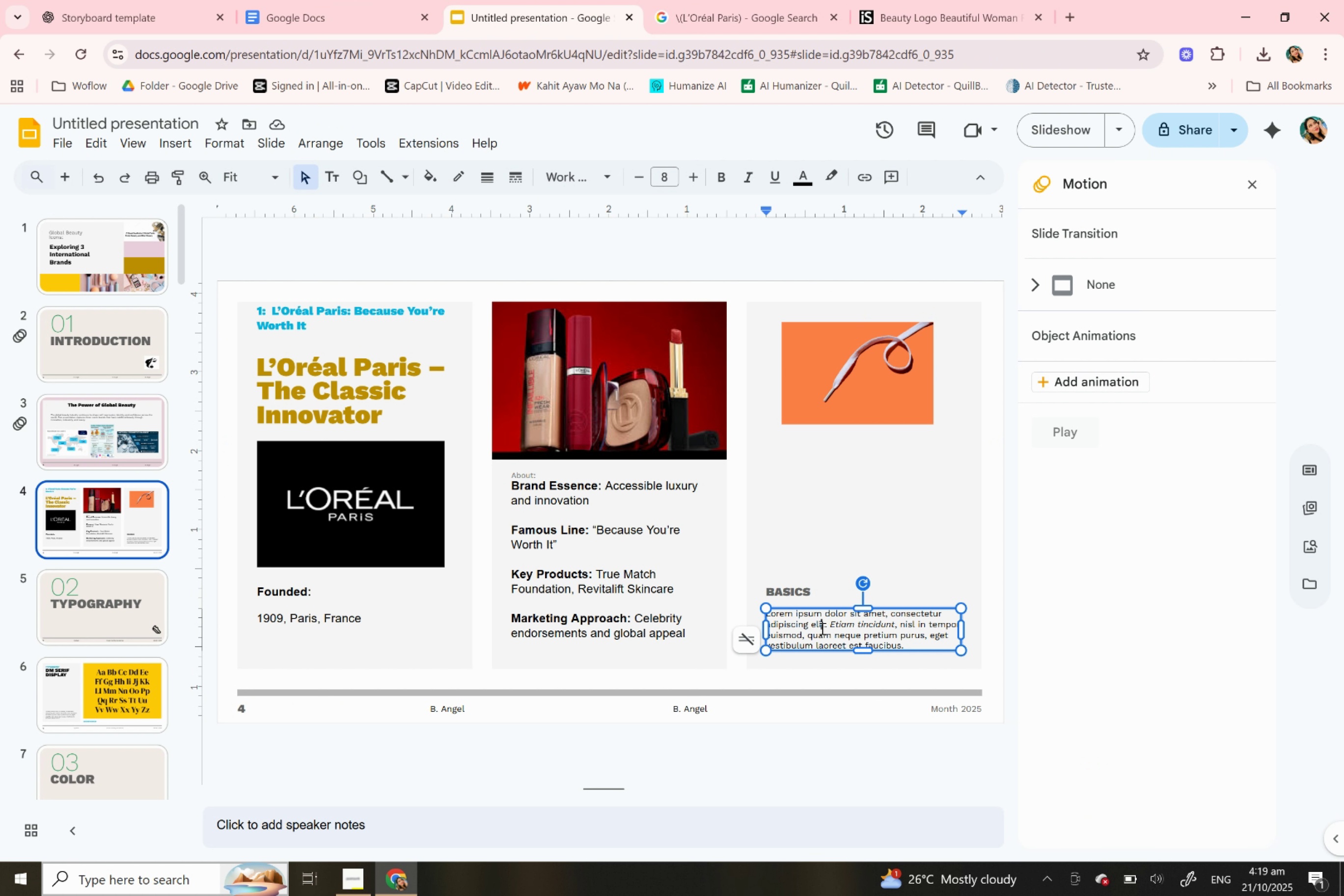 
triple_click([821, 628])
 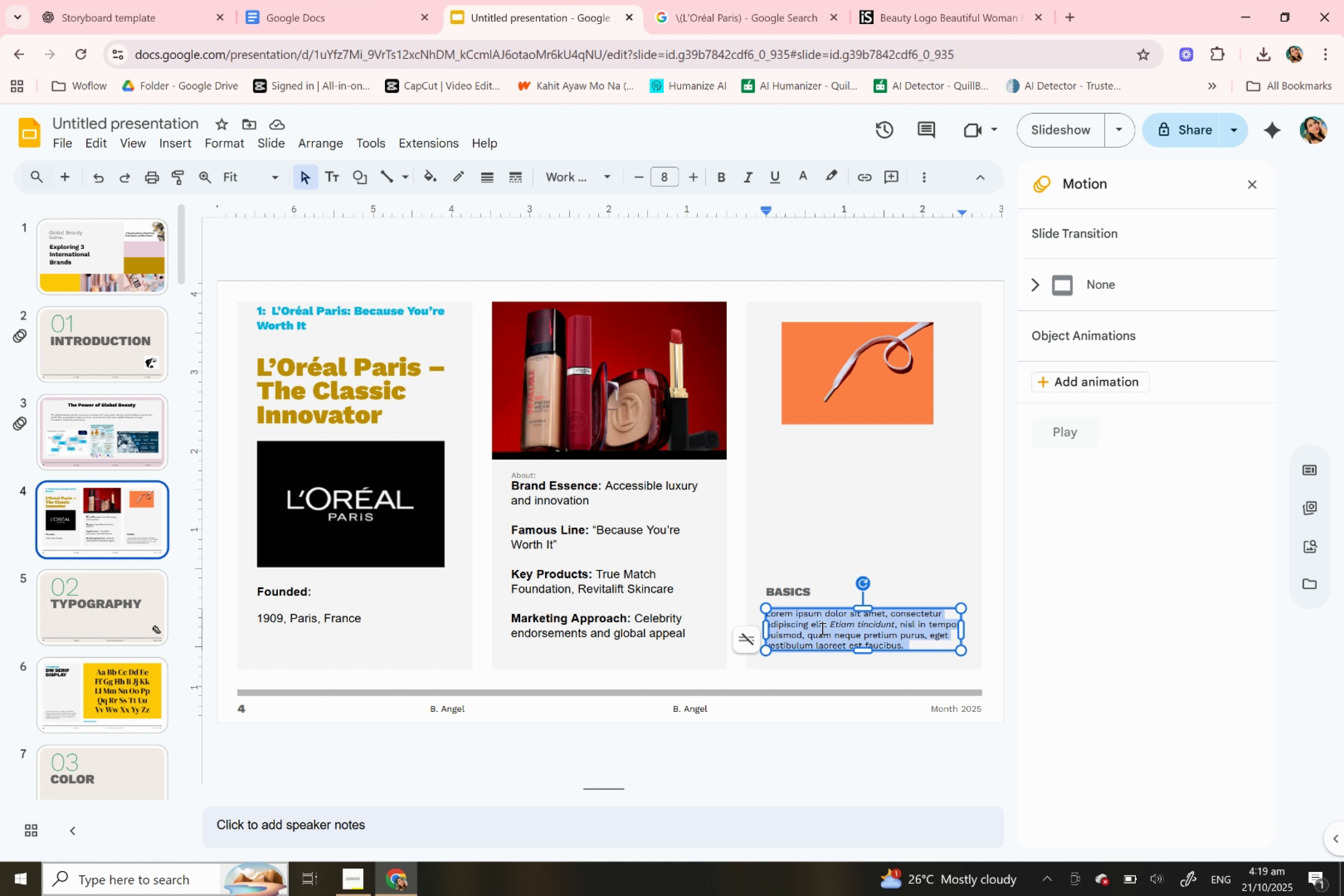 
key(Control+V)
 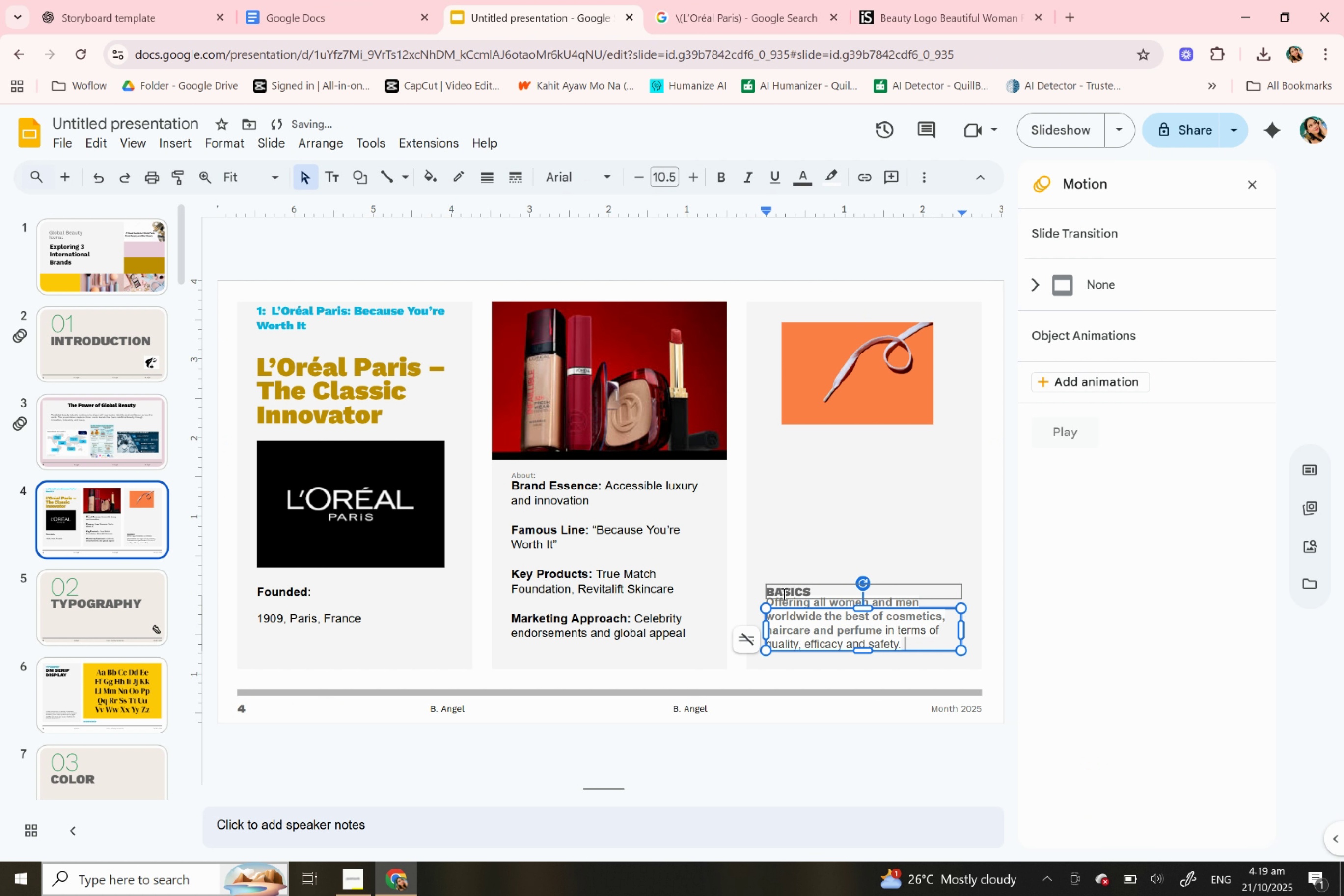 
left_click([783, 594])
 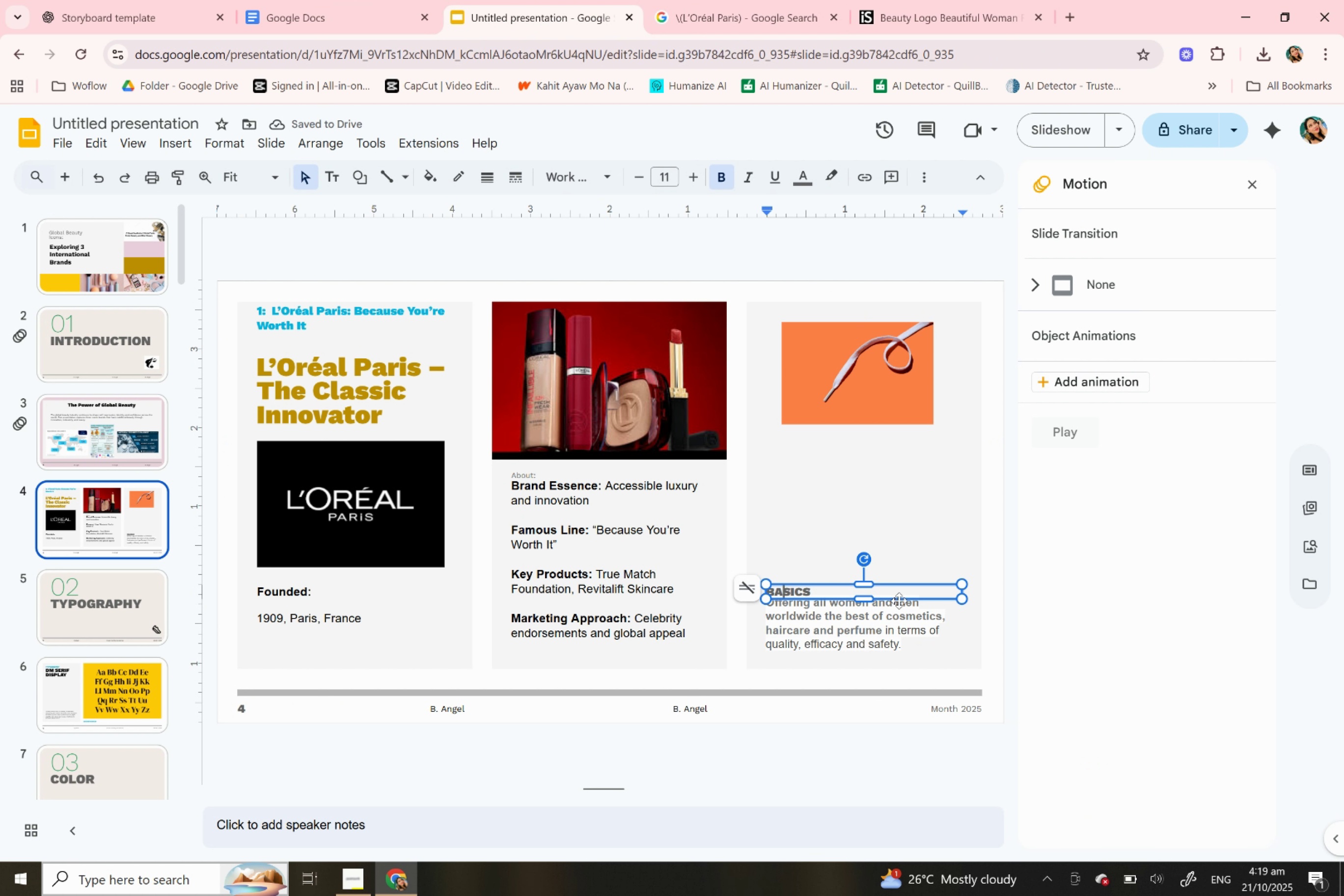 
left_click_drag(start_coordinate=[897, 597], to_coordinate=[897, 593])
 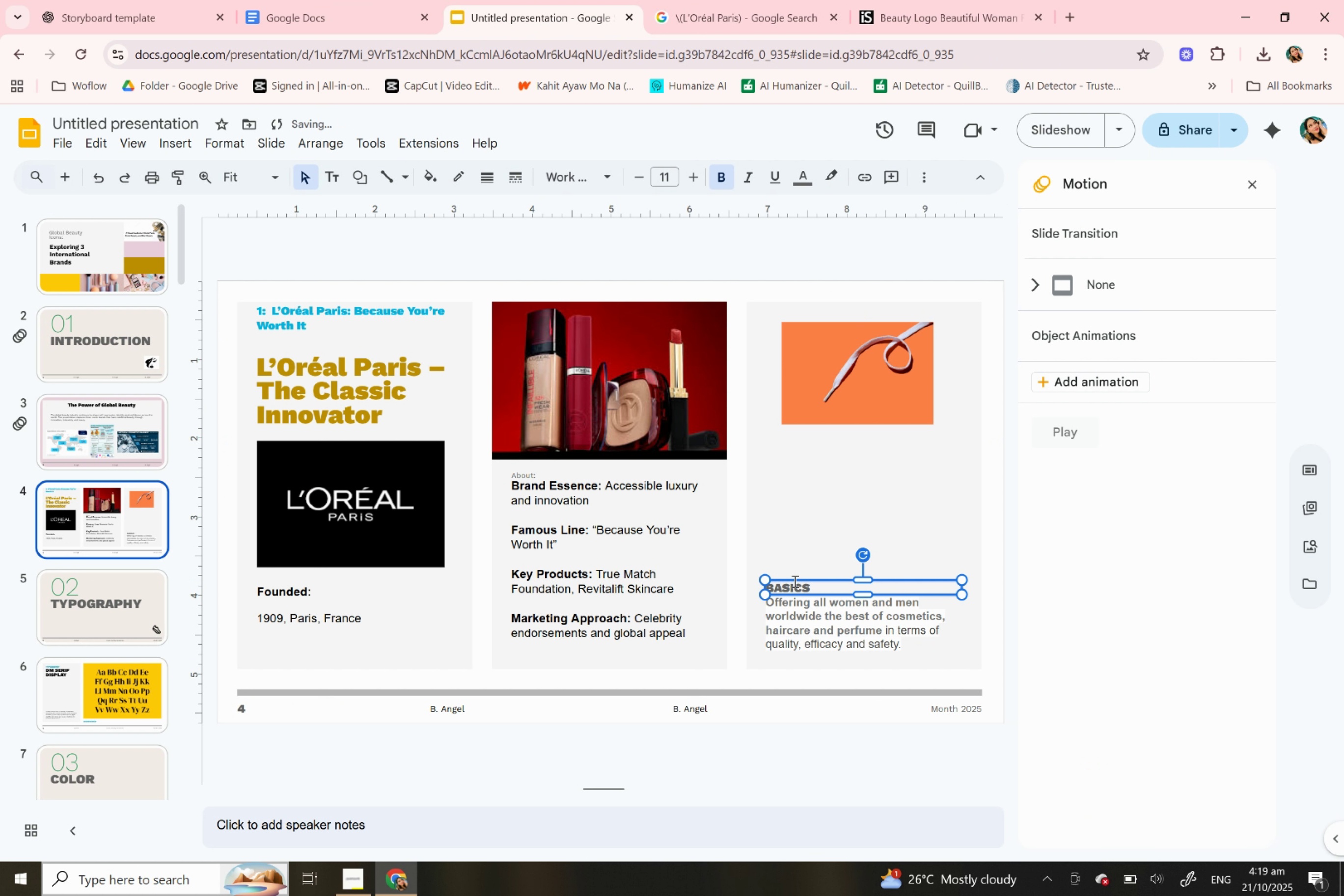 
double_click([794, 584])
 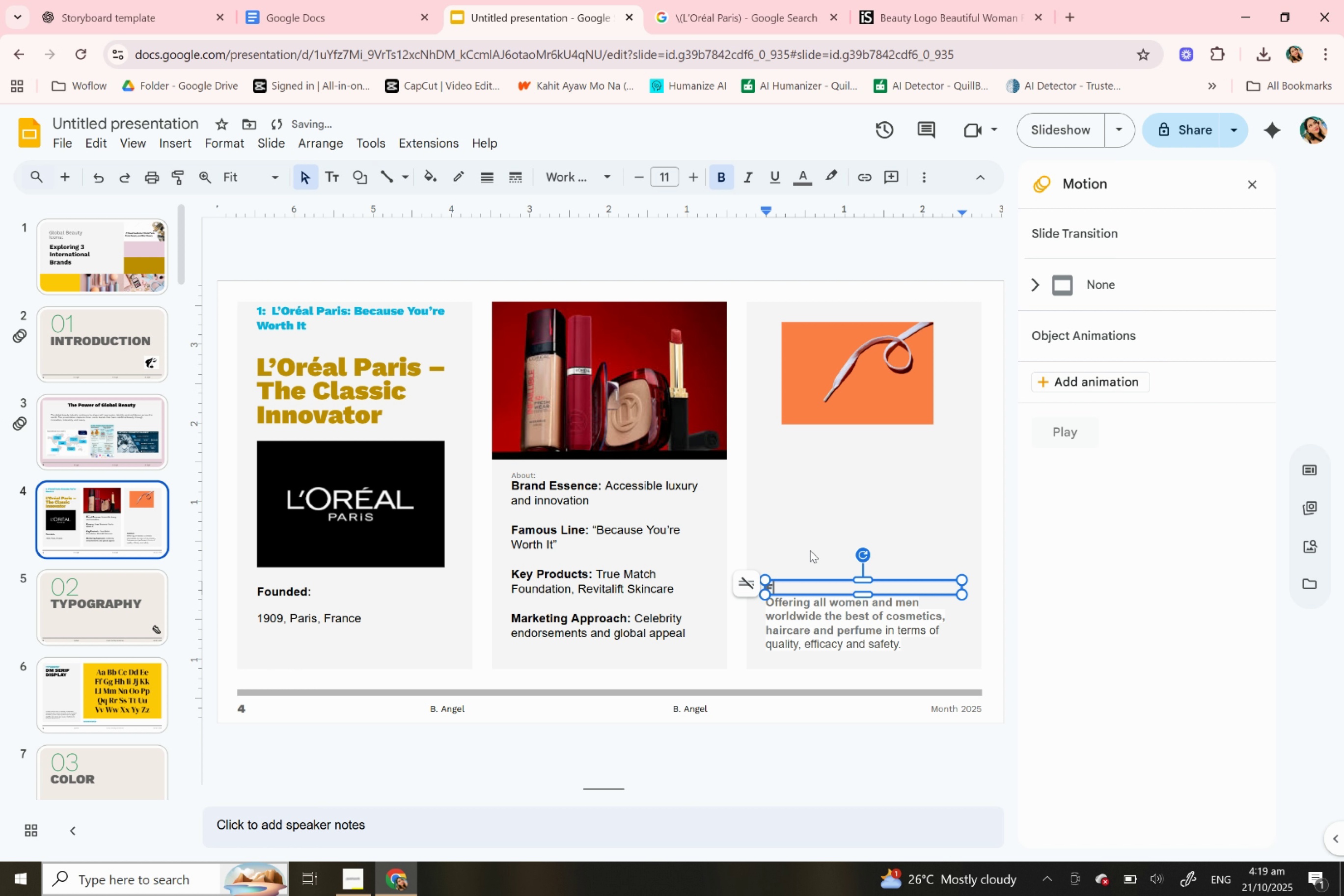 
key(CapsLock)
 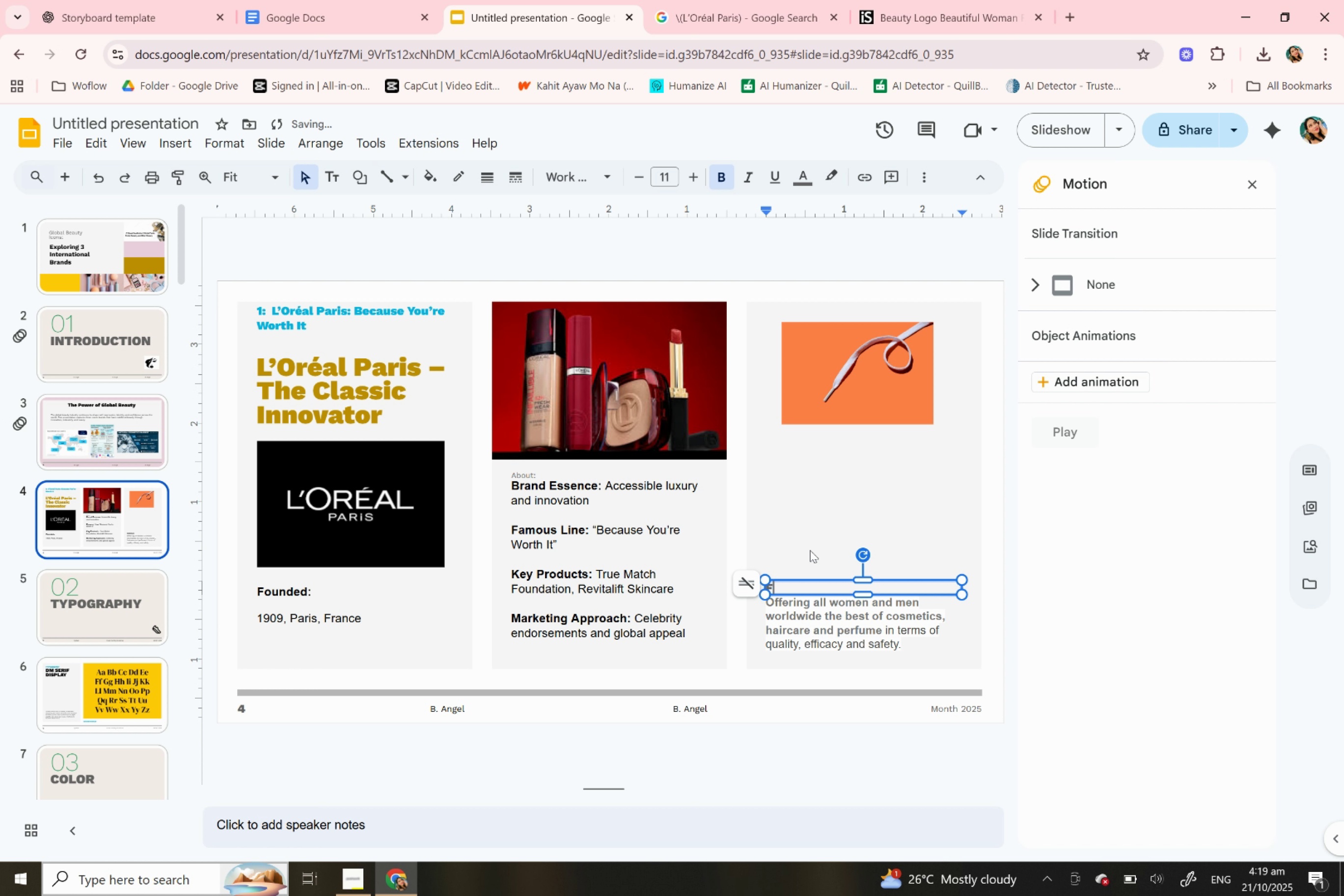 
key(F)
 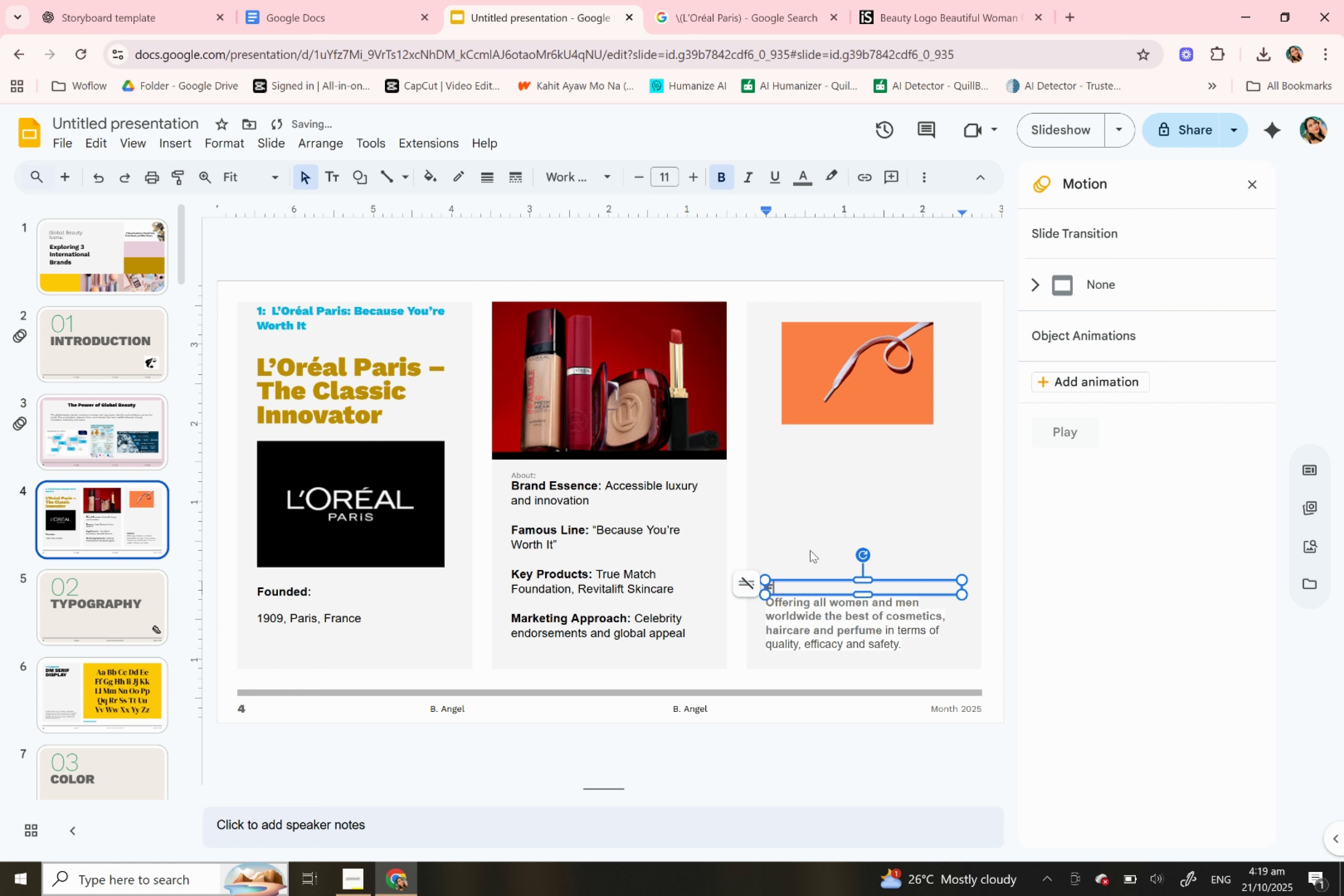 
key(CapsLock)
 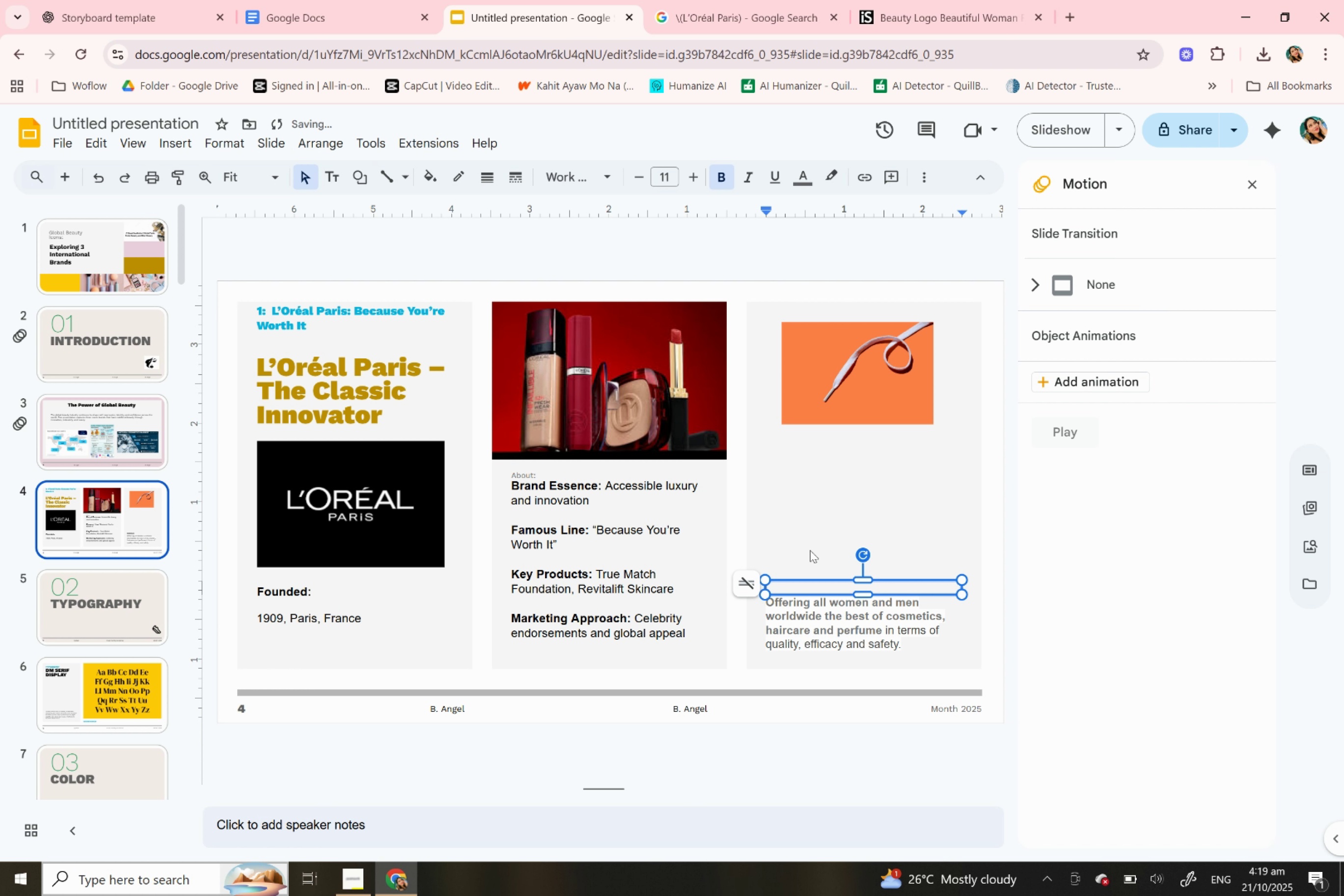 
key(Backspace)
 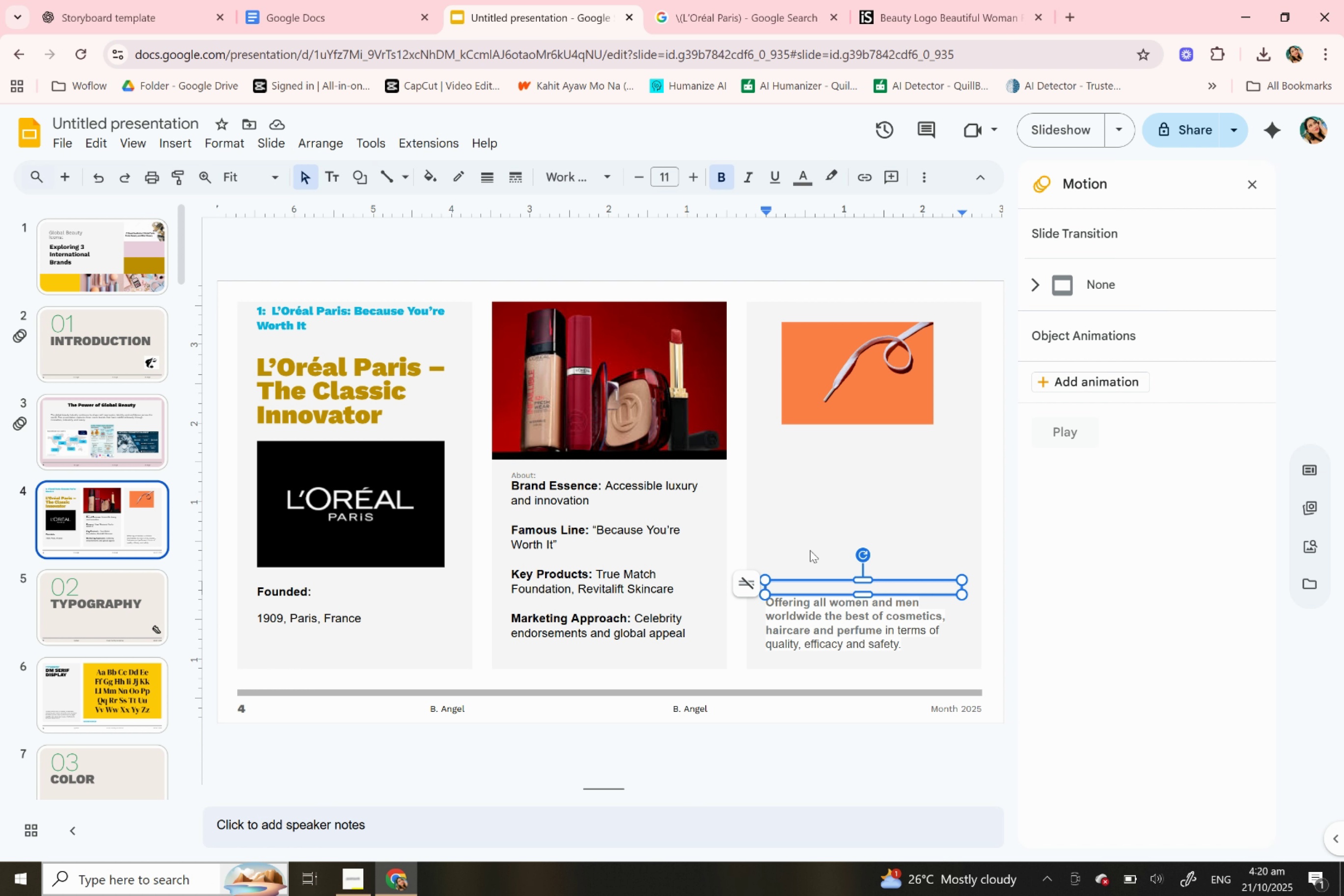 
wait(34.15)
 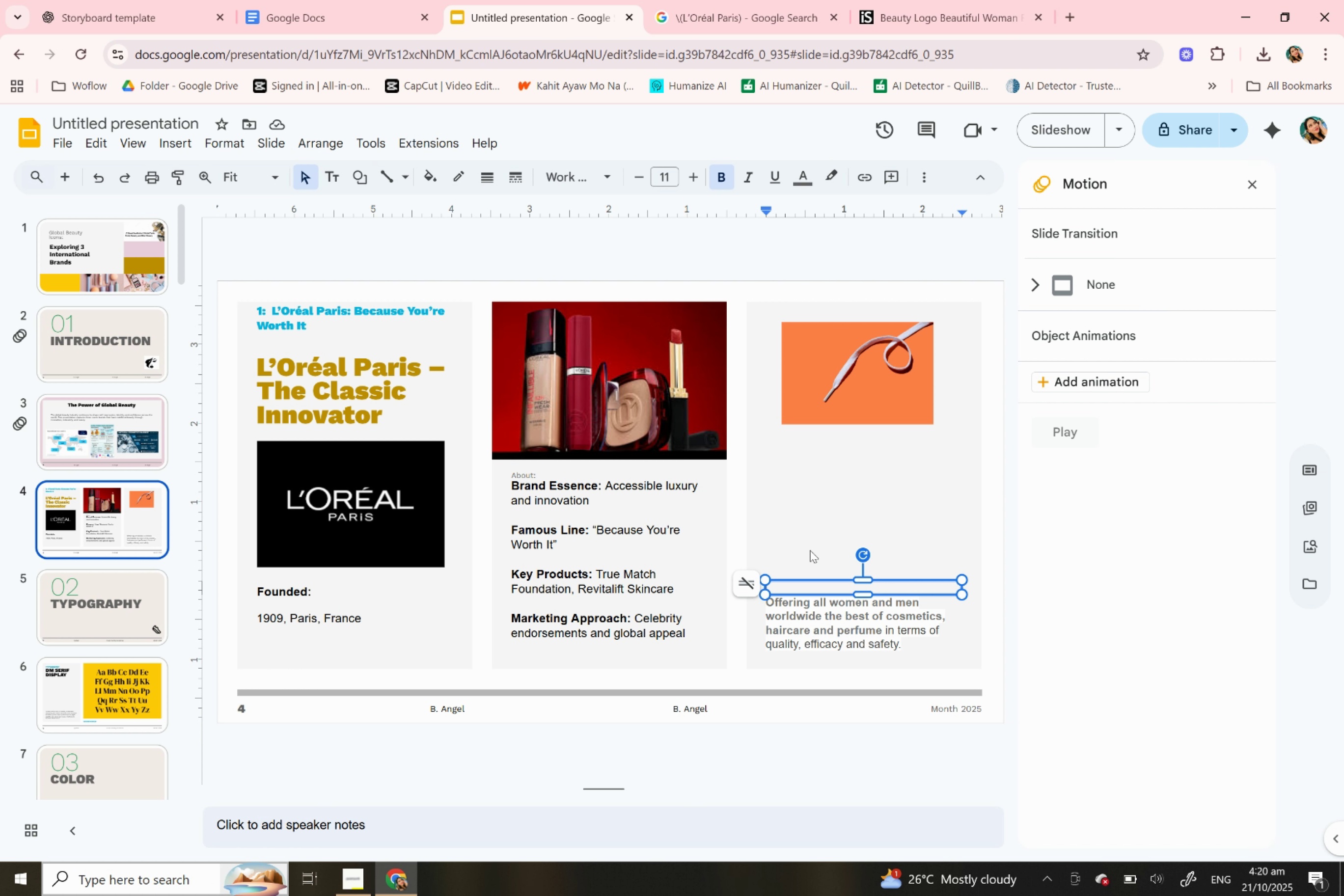 
left_click([809, 586])
 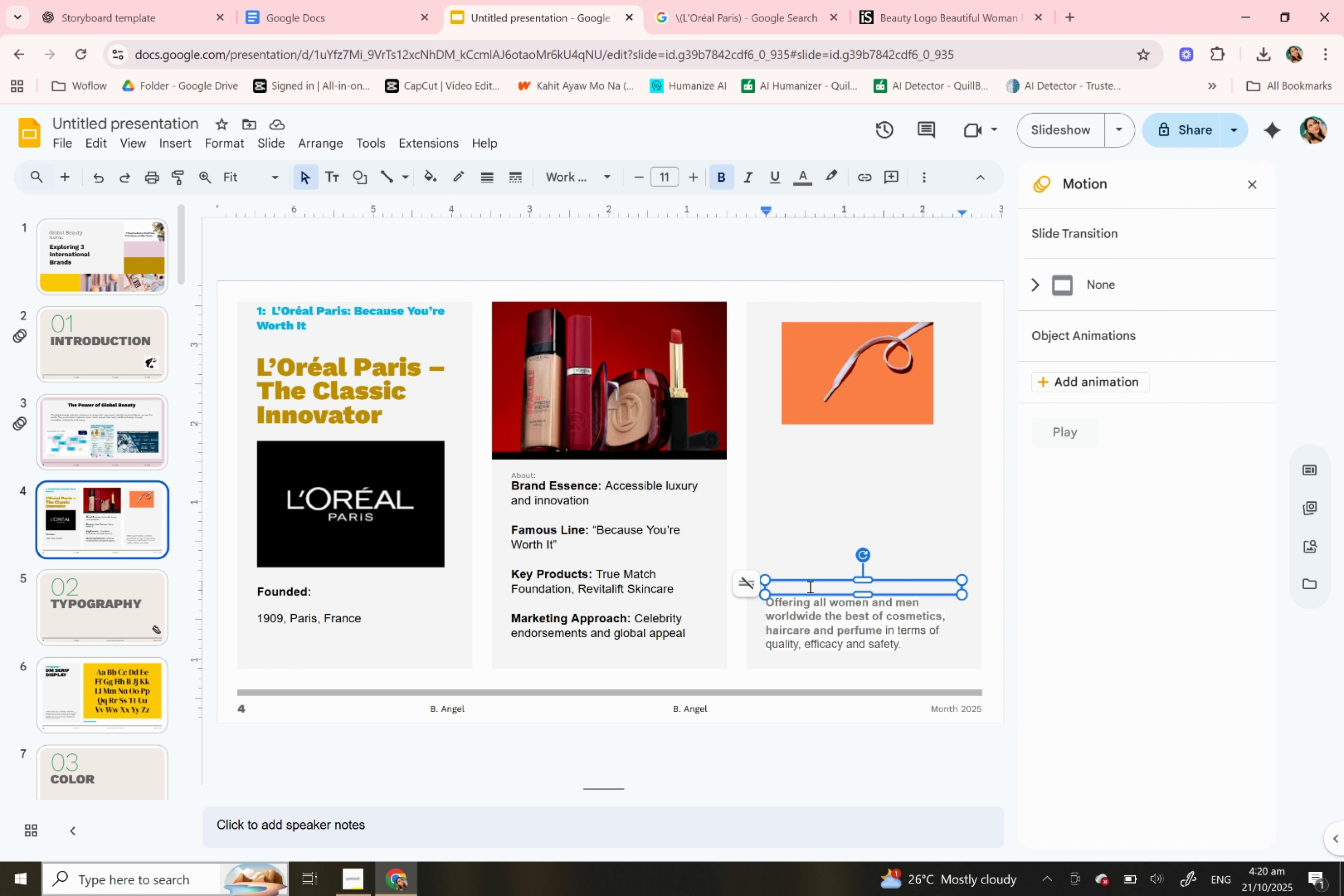 
key(CapsLock)
 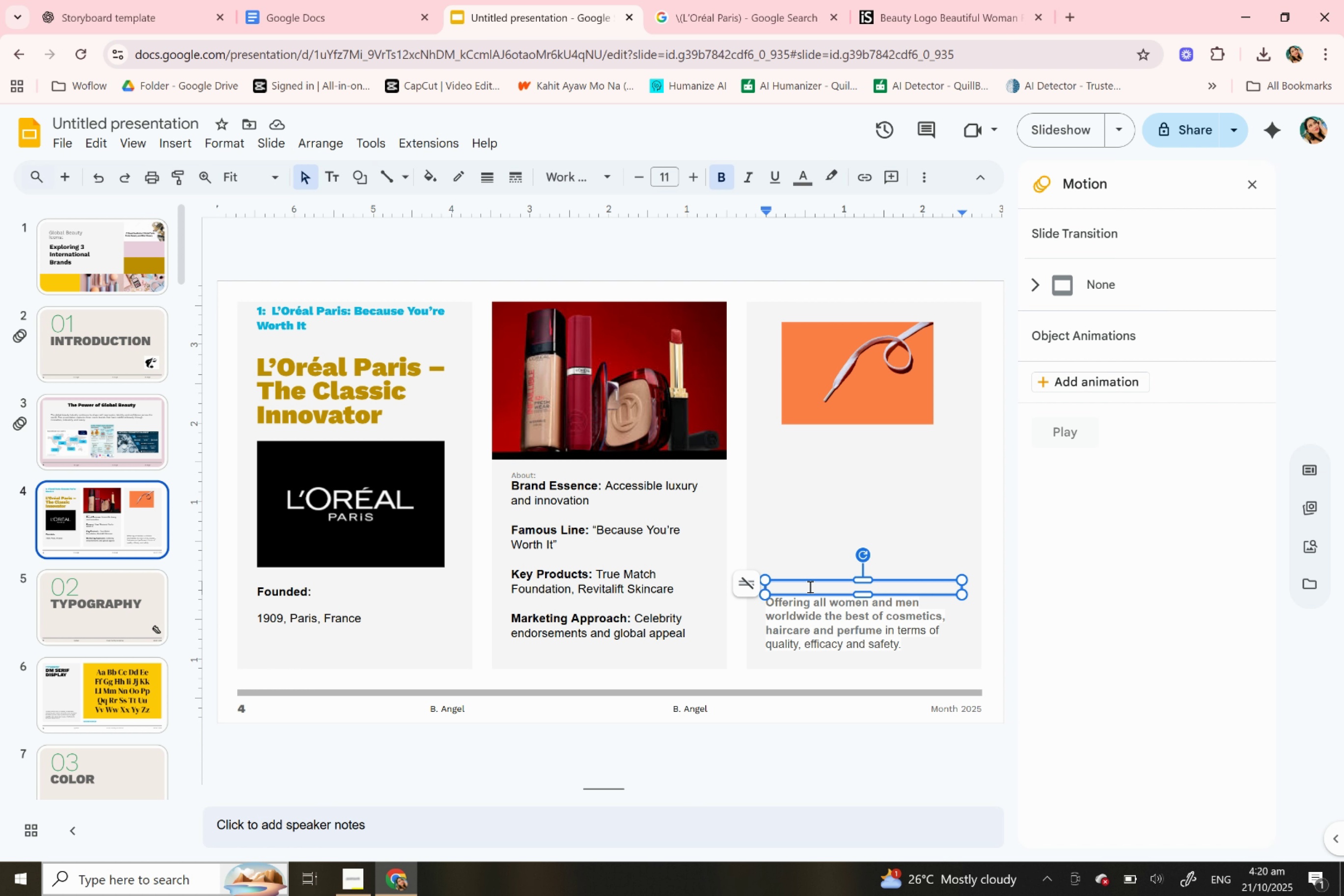 
key(Space)
 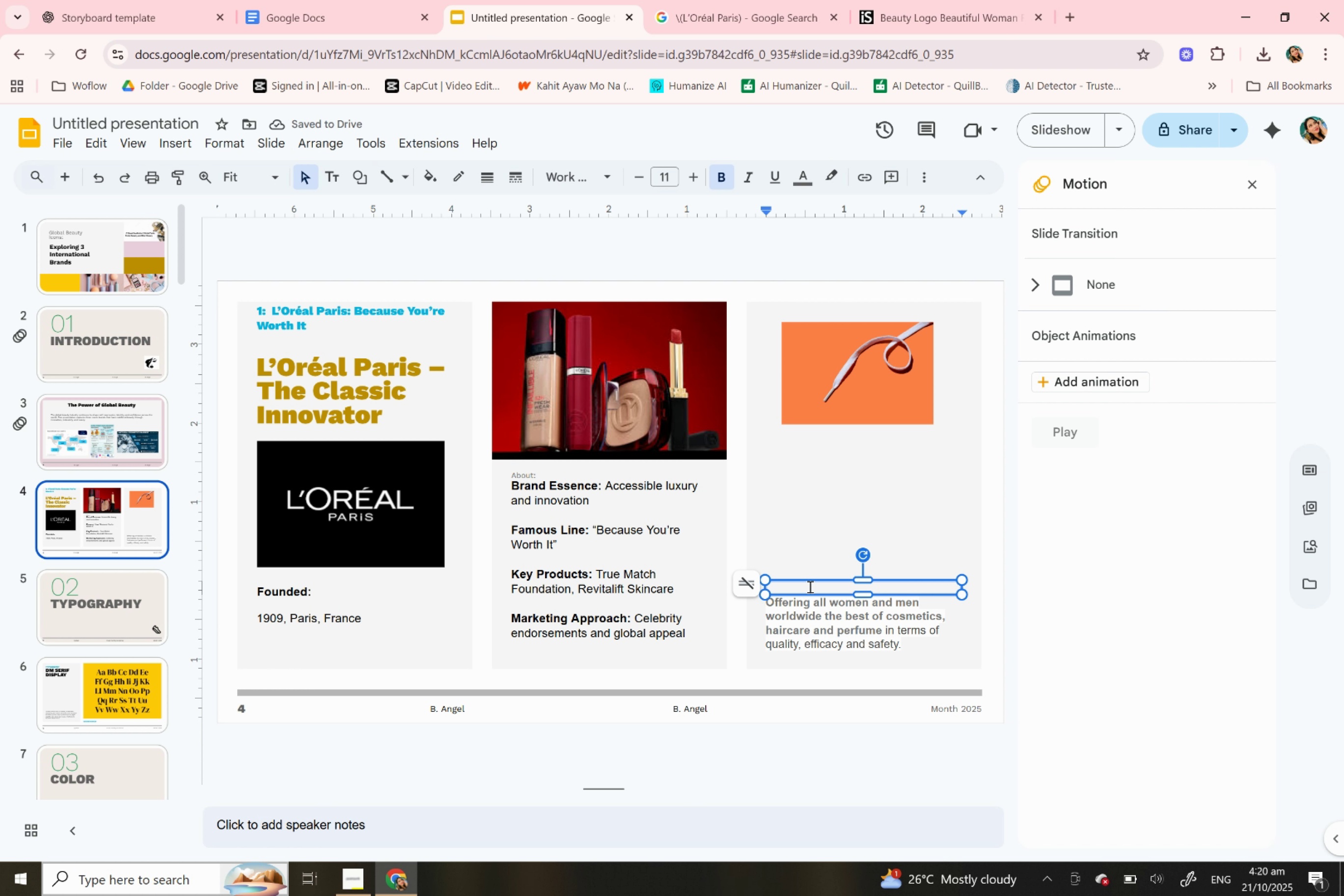 
left_click([823, 506])
 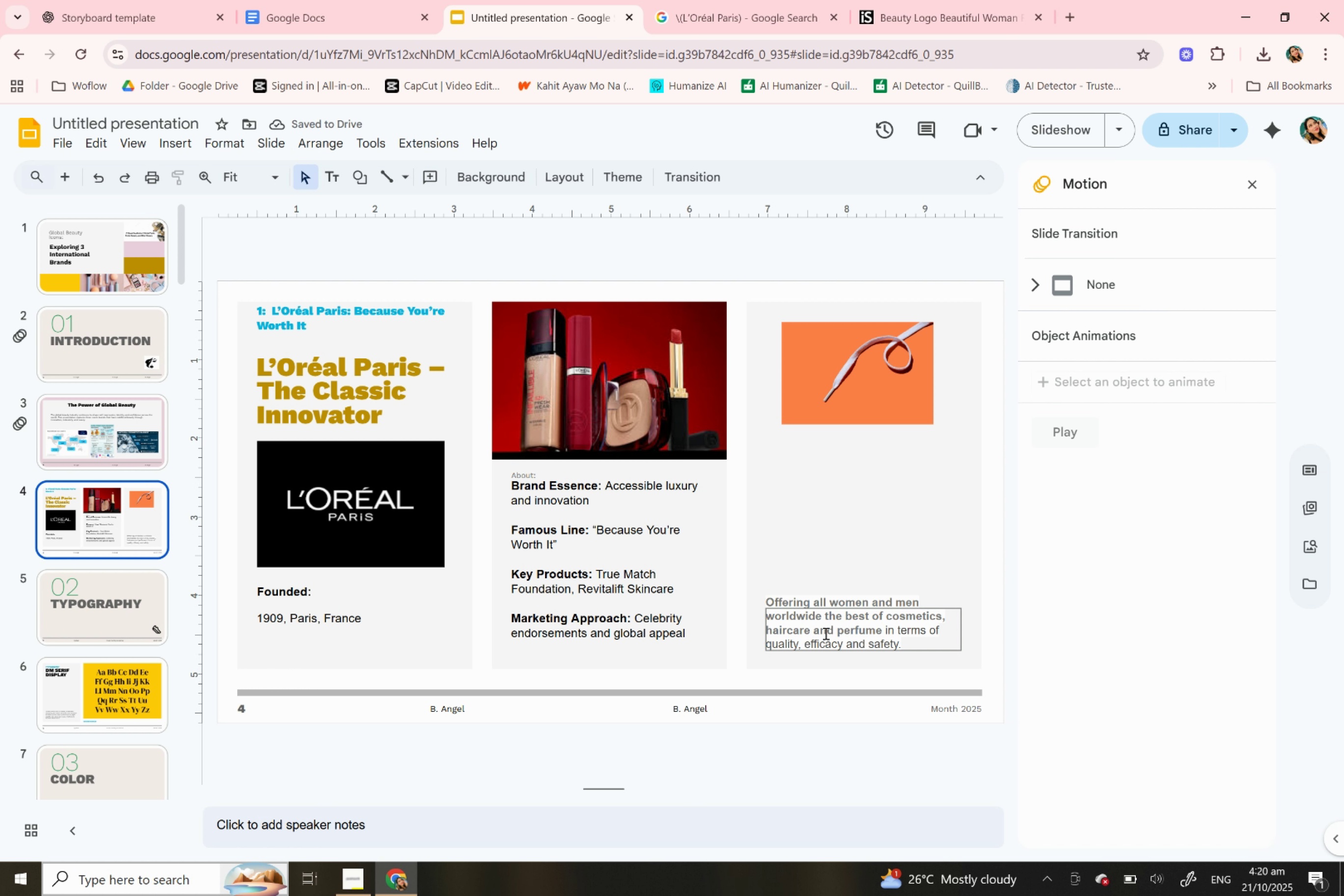 
left_click([824, 633])
 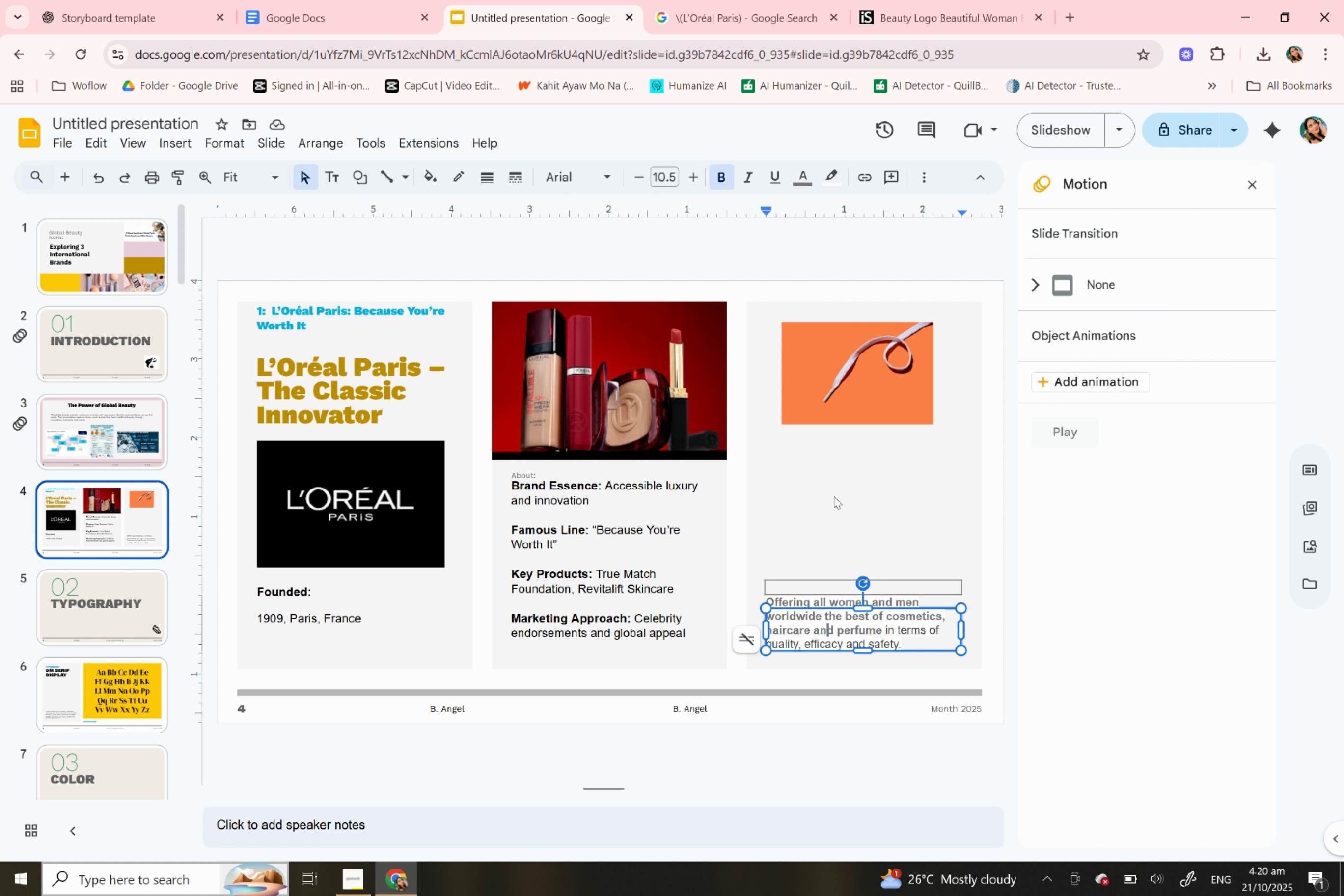 
left_click([833, 493])
 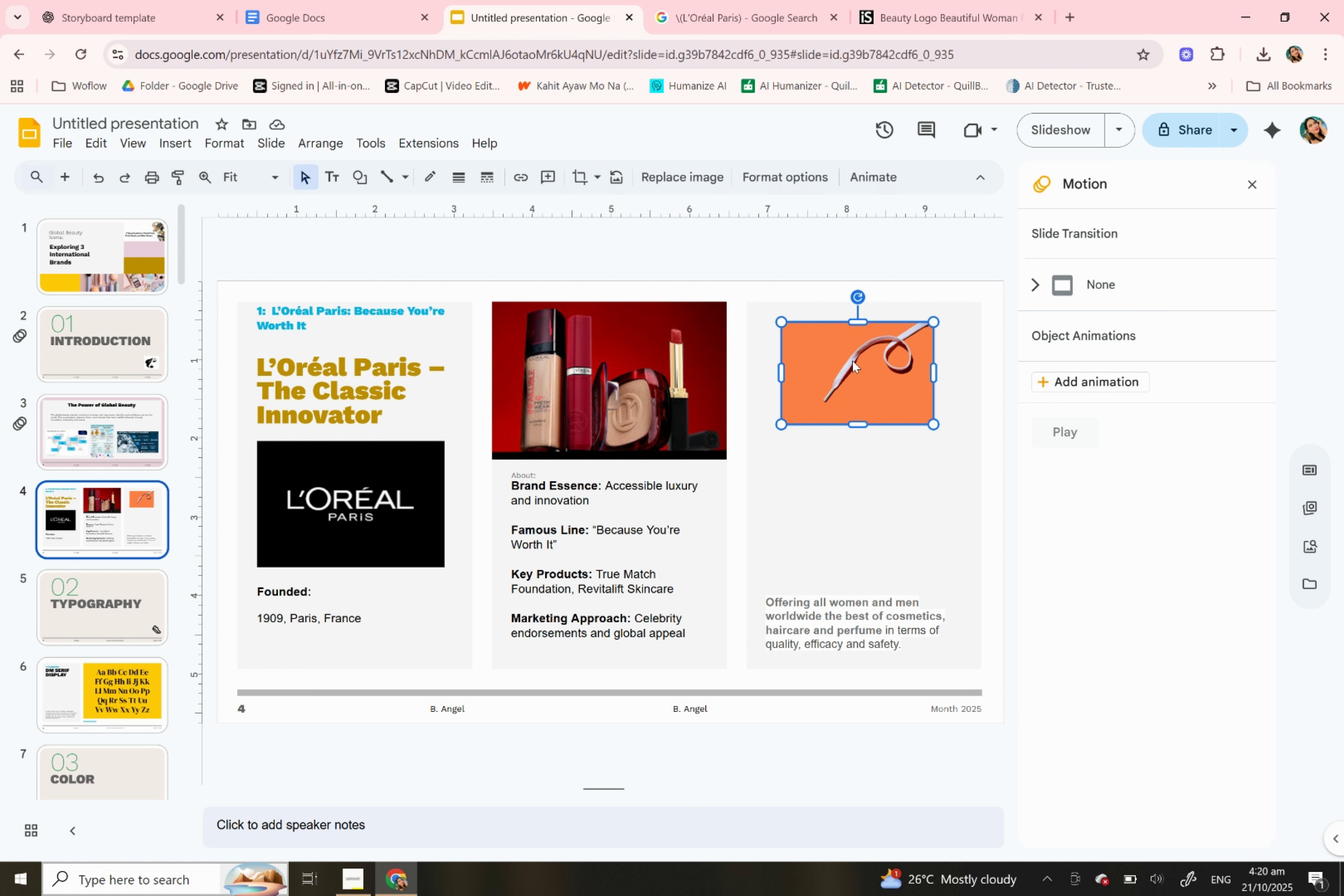 
left_click([852, 360])
 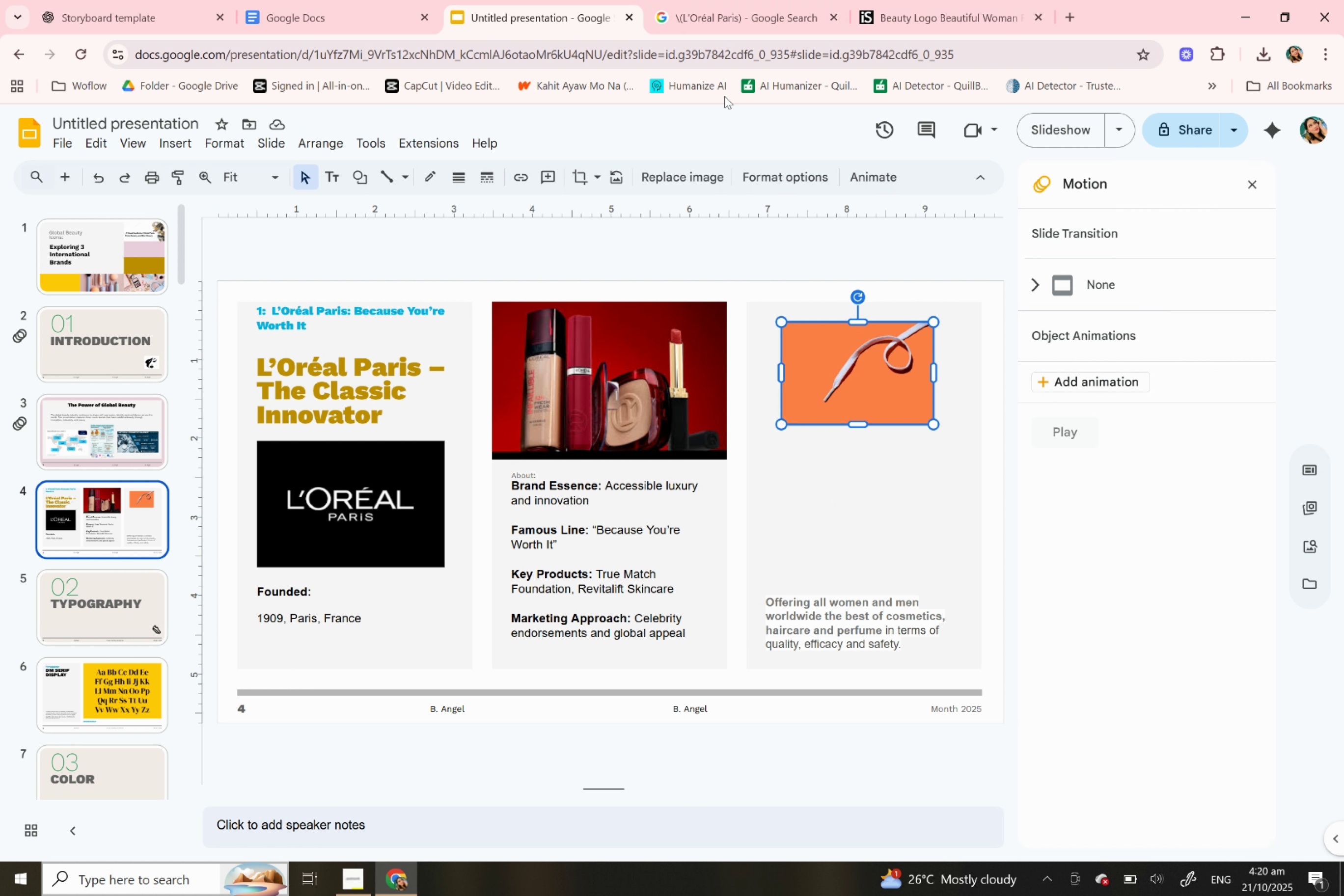 
left_click([683, 180])
 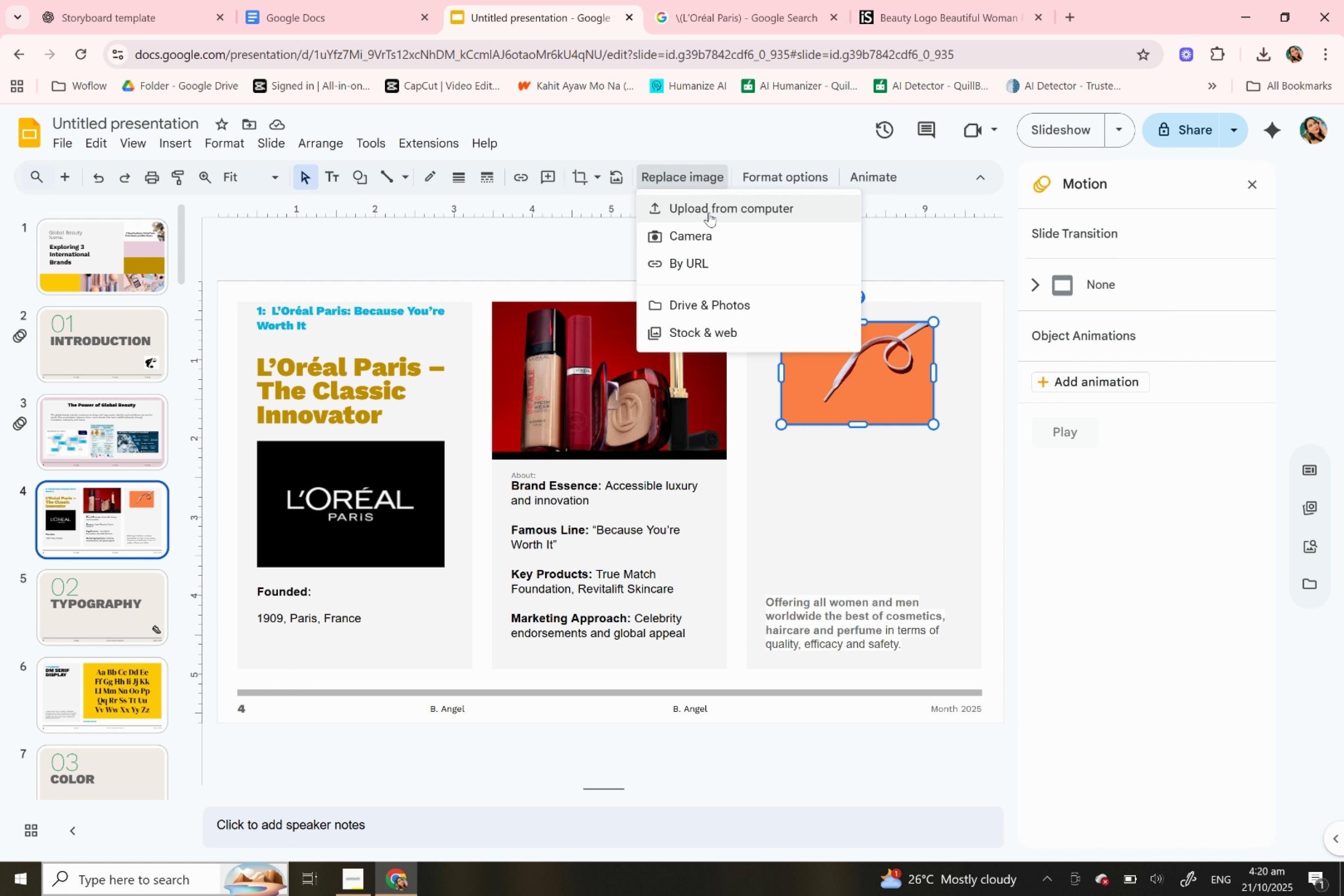 
left_click([709, 212])
 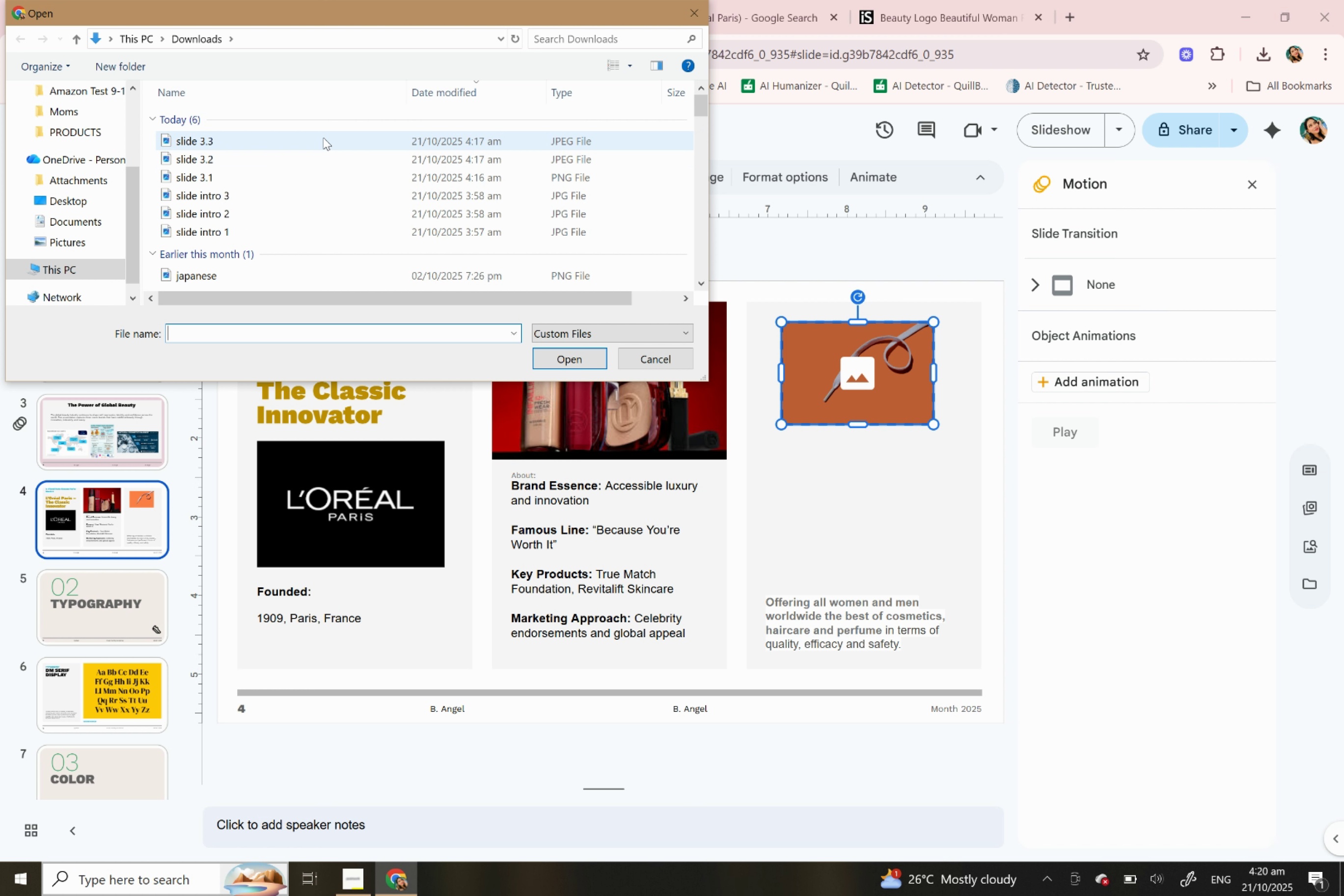 
left_click([323, 137])
 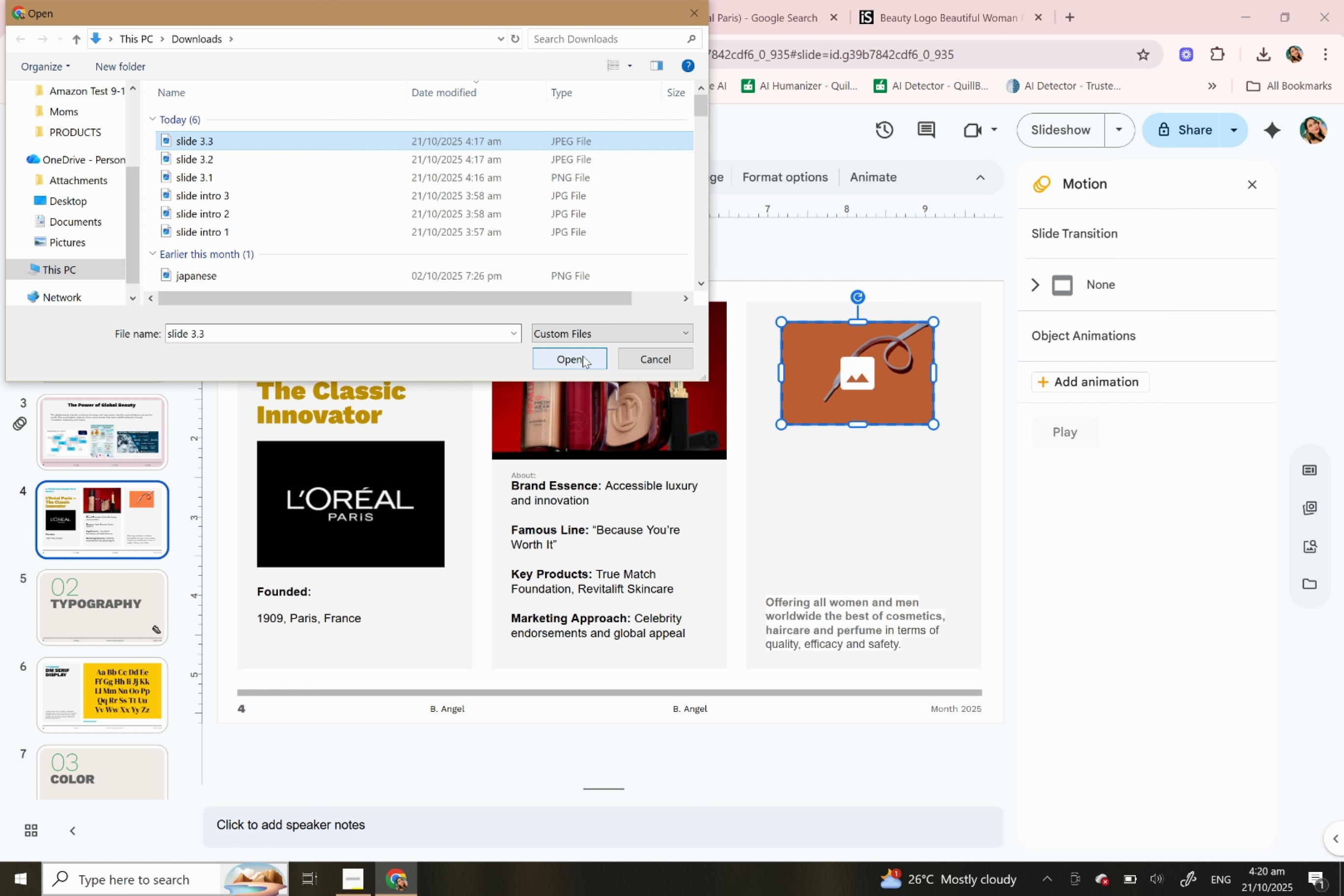 
left_click([582, 355])
 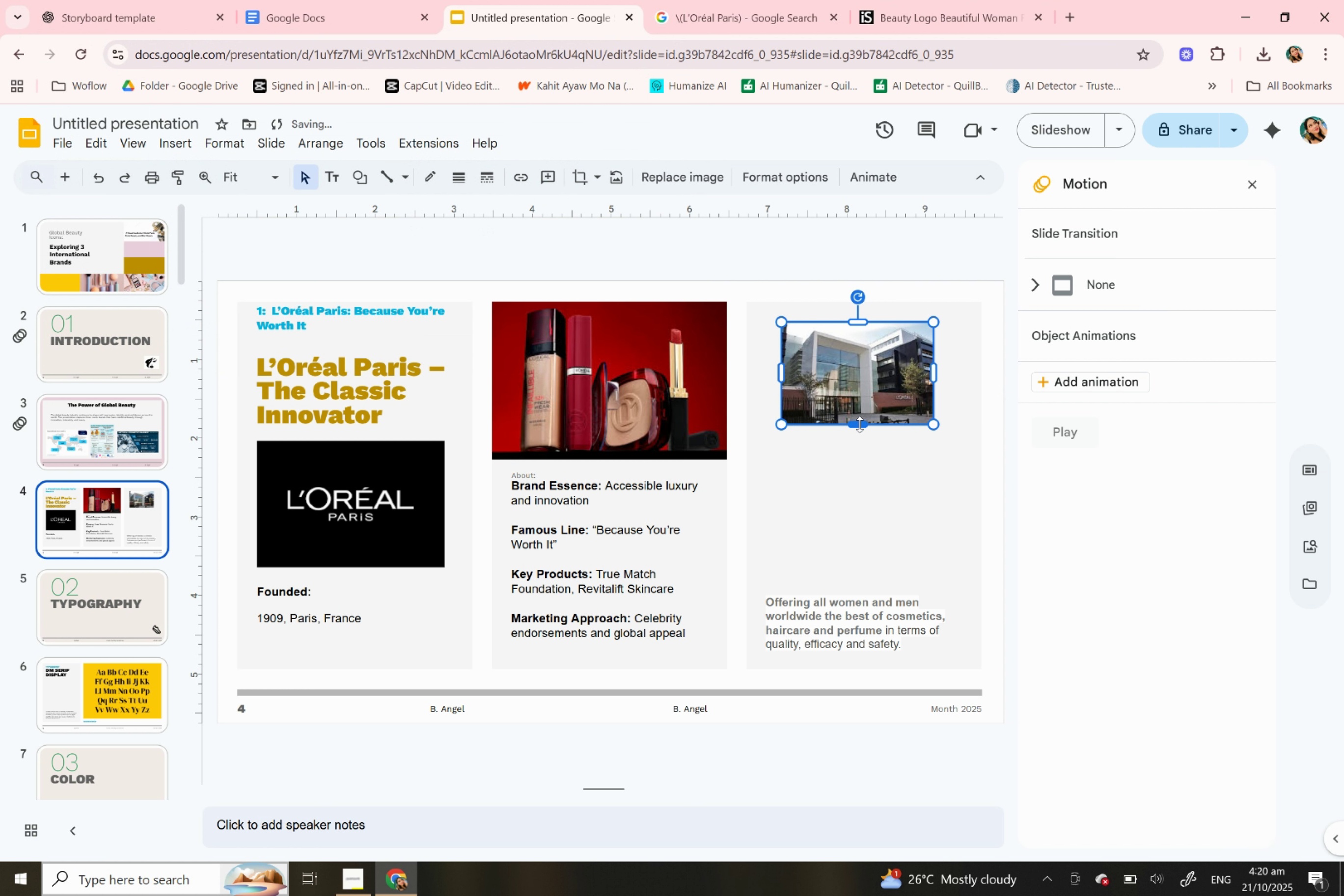 
left_click([859, 424])
 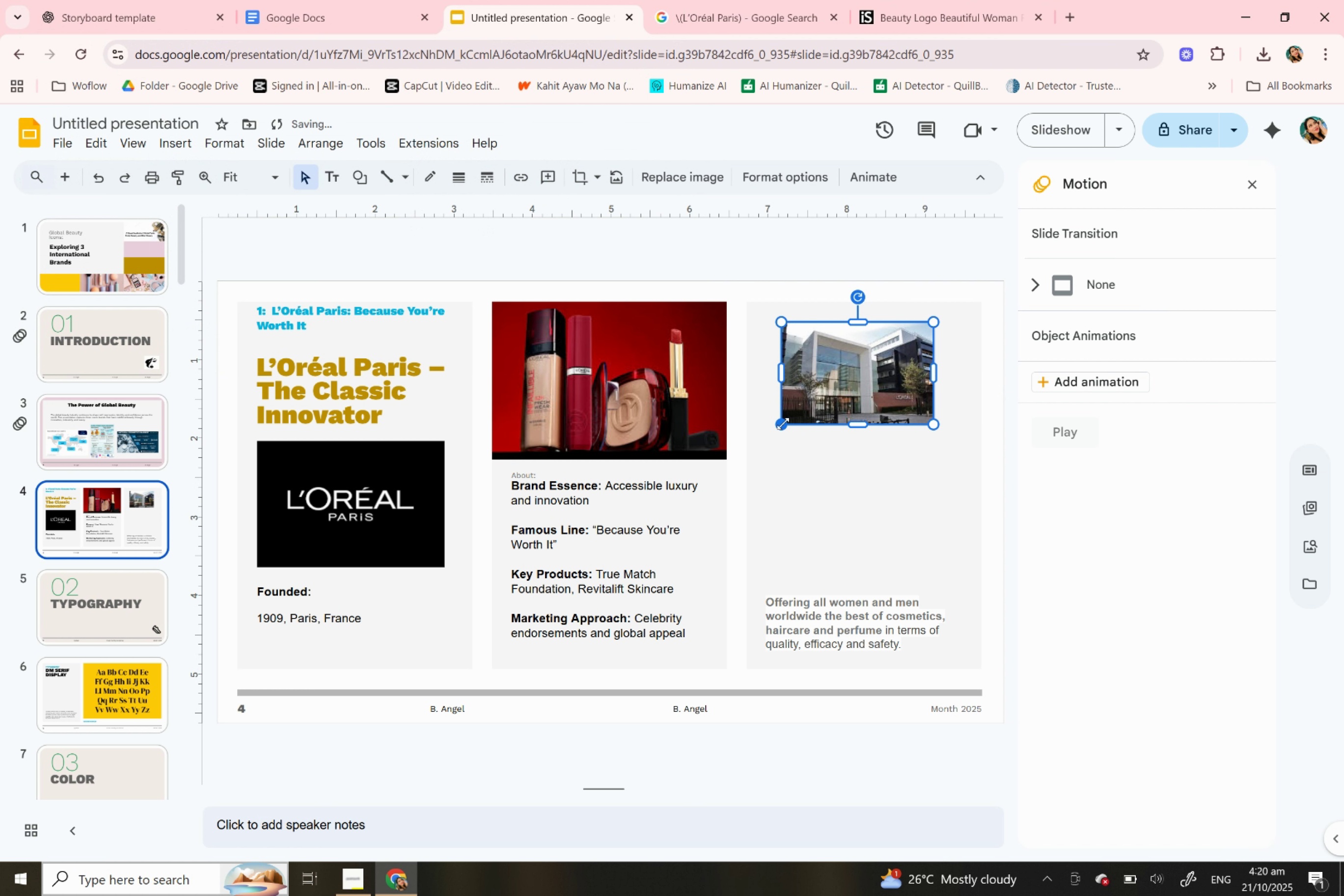 
left_click_drag(start_coordinate=[783, 423], to_coordinate=[772, 438])
 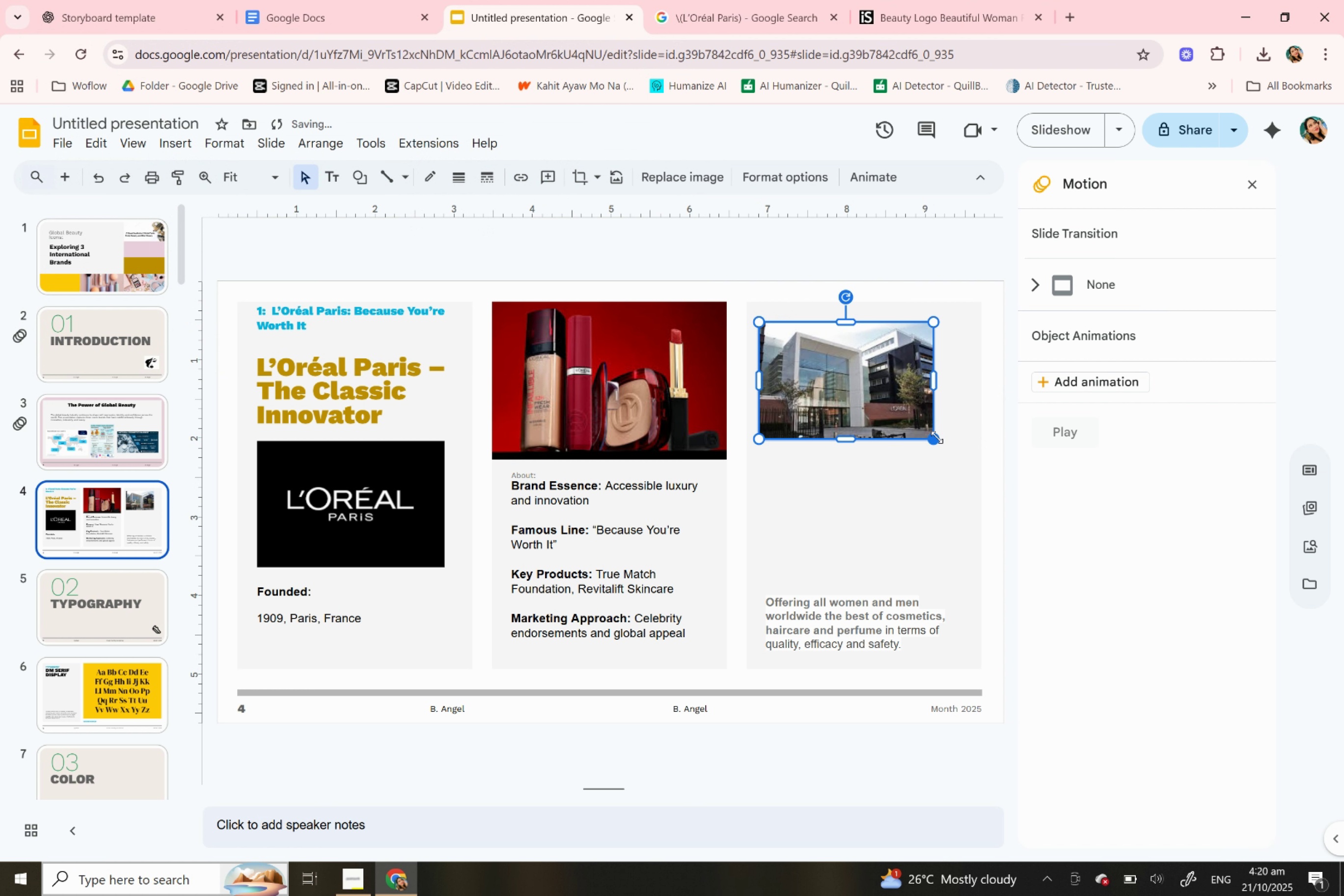 
left_click_drag(start_coordinate=[936, 437], to_coordinate=[977, 439])
 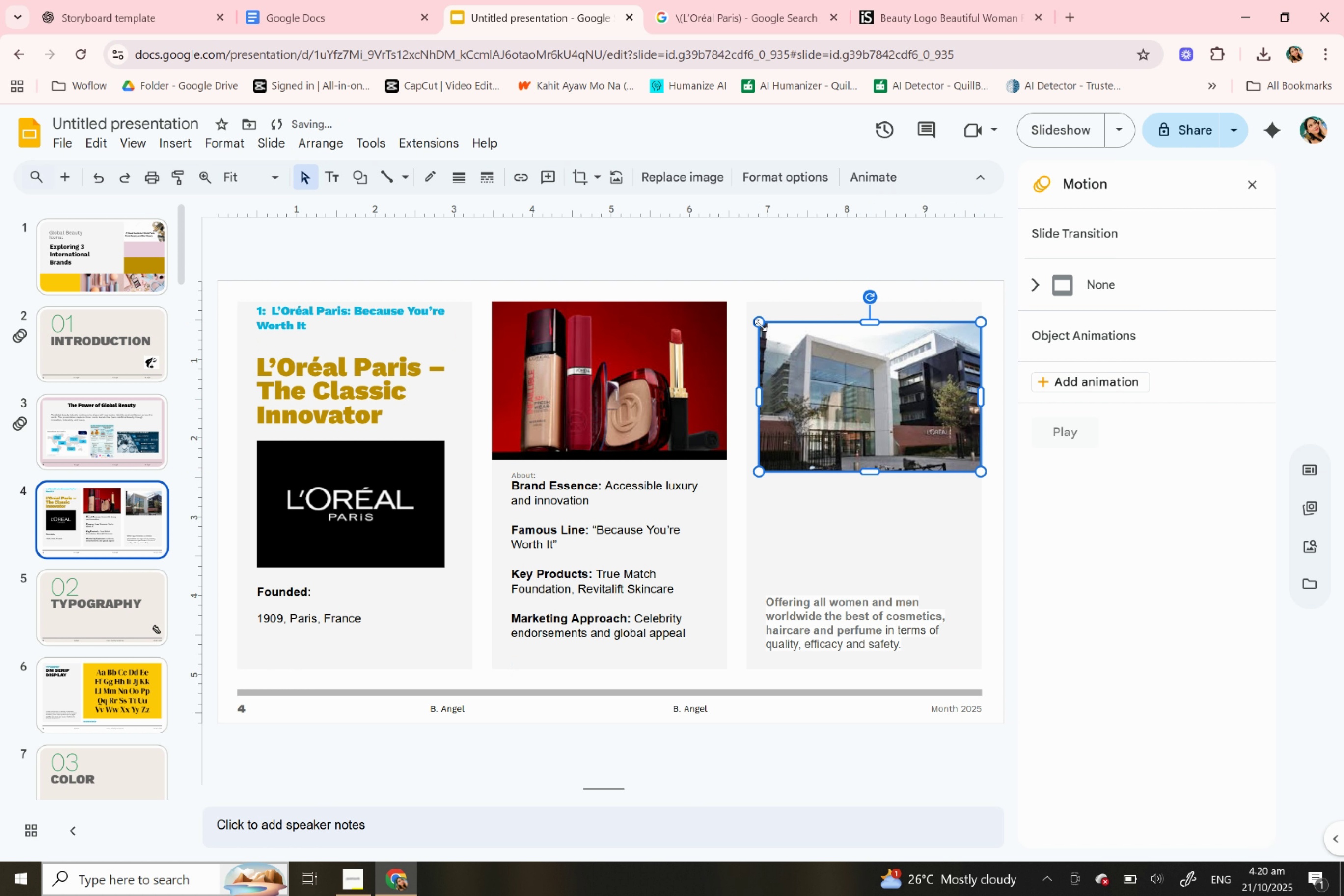 
left_click_drag(start_coordinate=[757, 323], to_coordinate=[756, 311])
 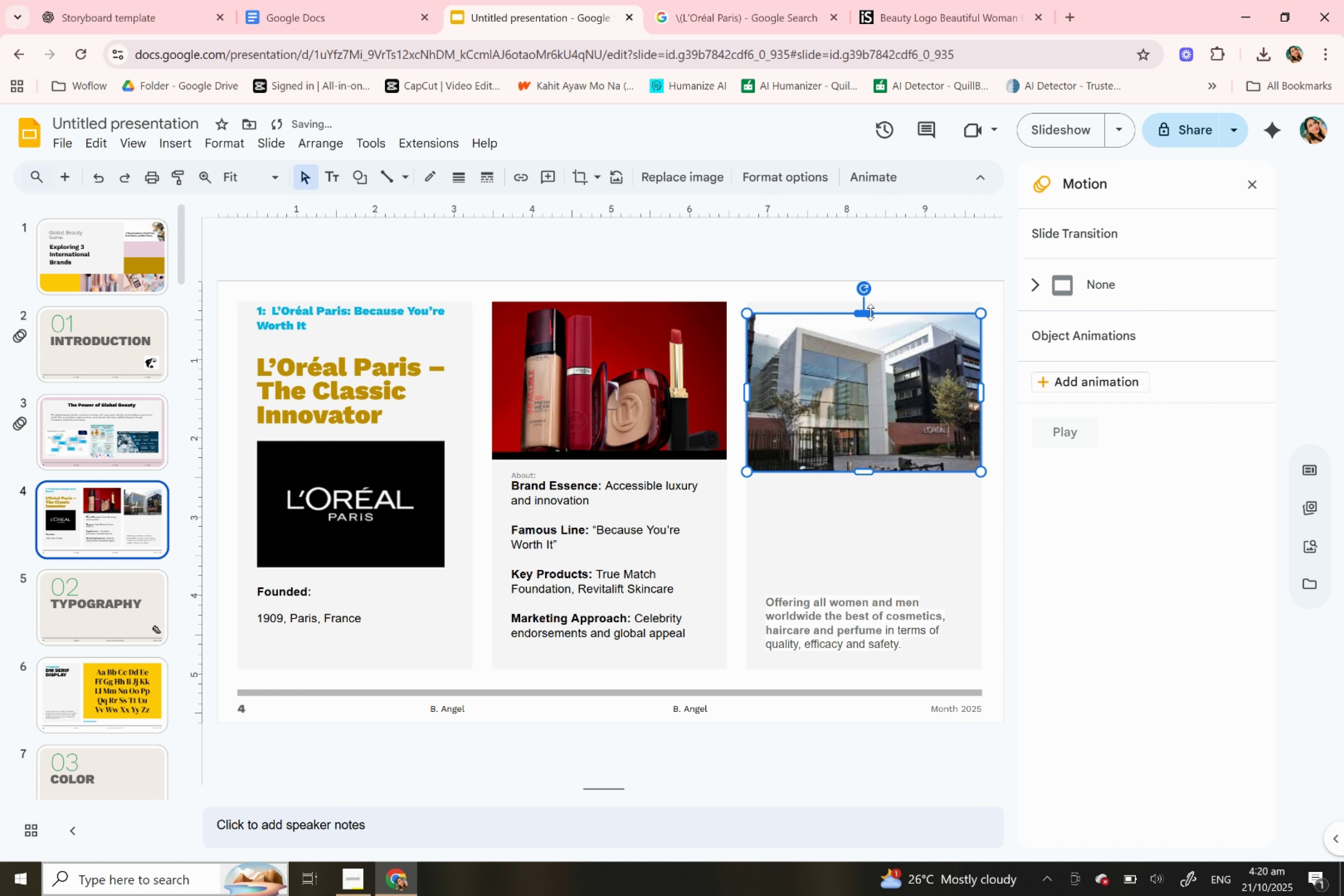 
left_click_drag(start_coordinate=[868, 311], to_coordinate=[866, 300])
 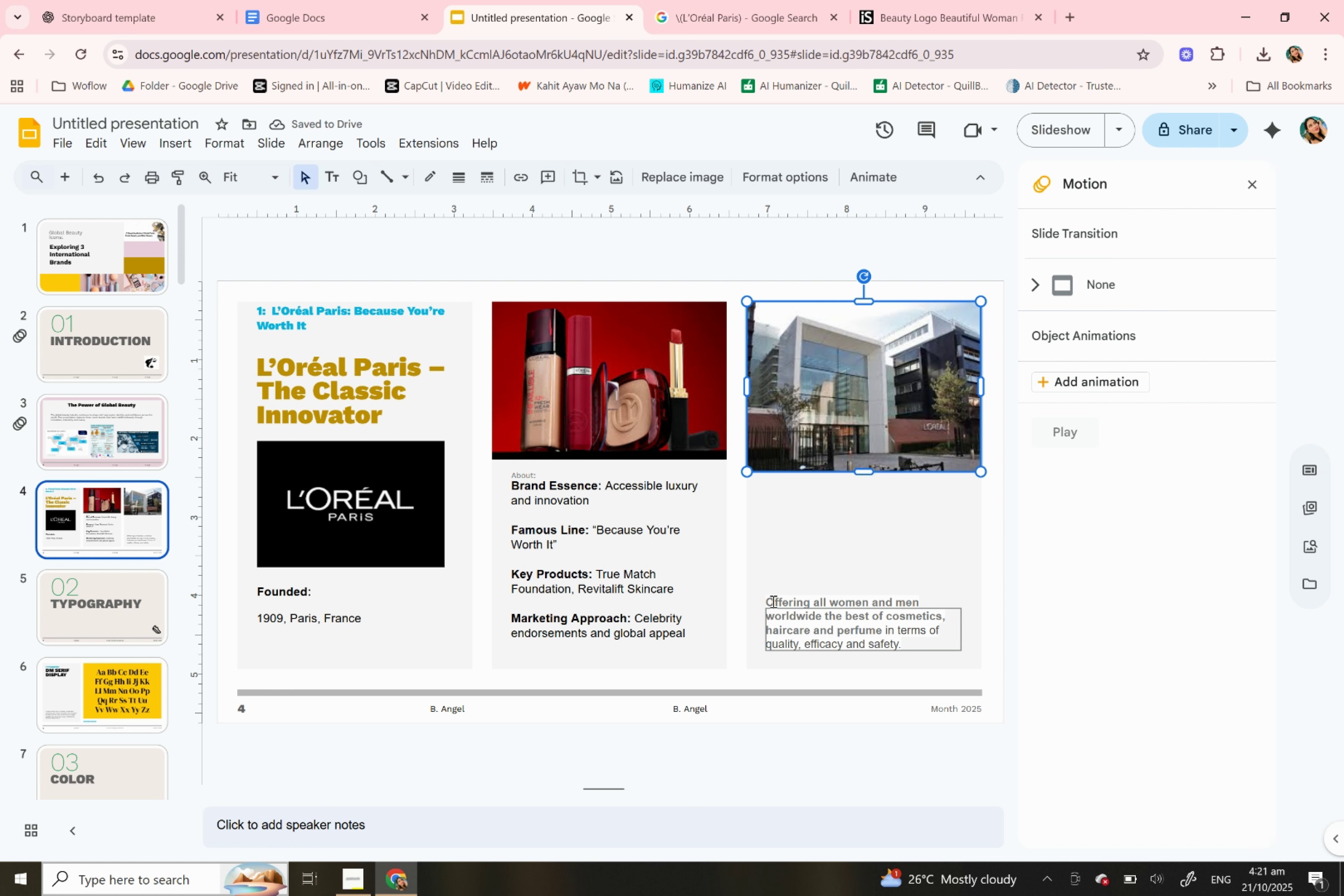 
double_click([768, 600])
 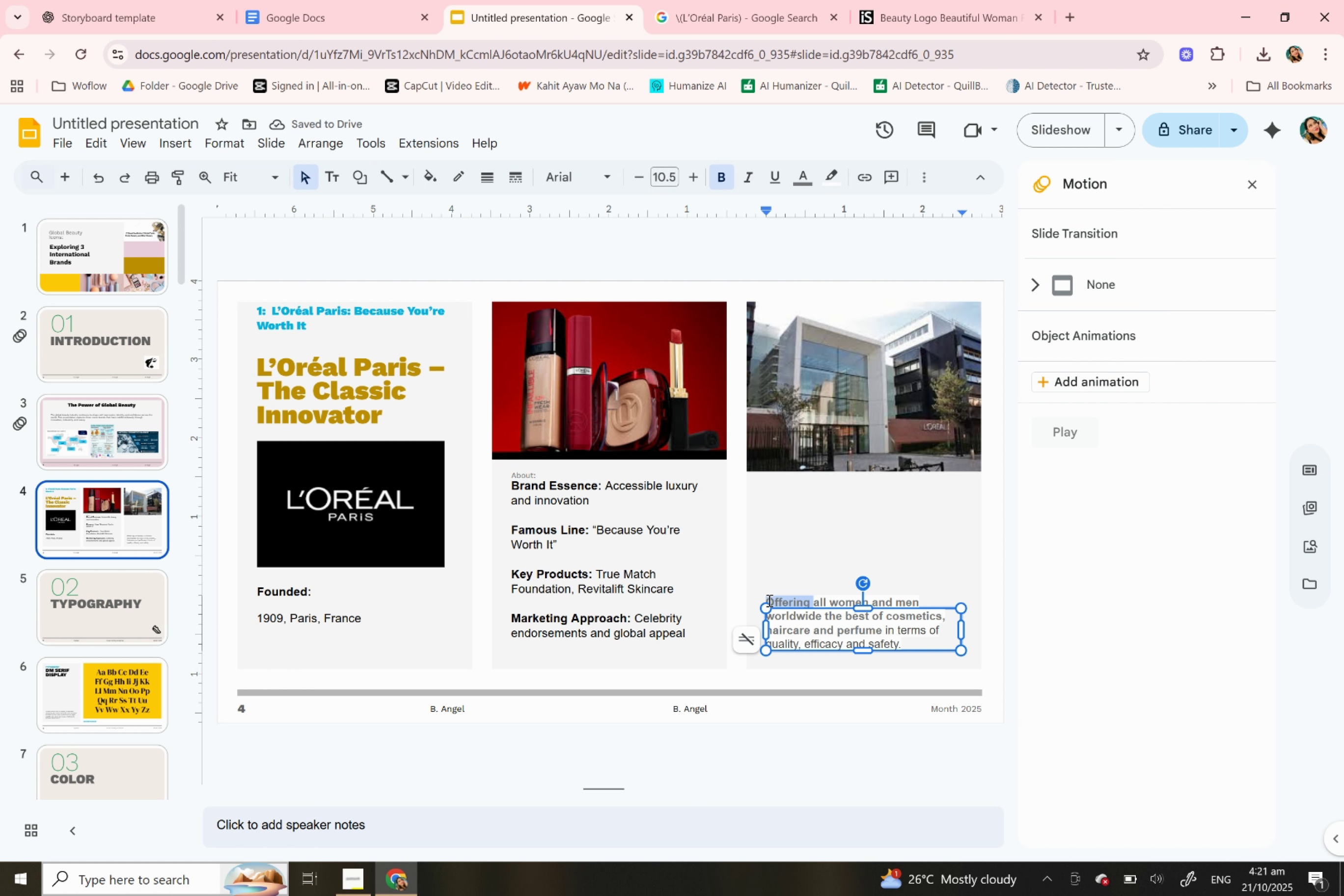 
triple_click([768, 600])
 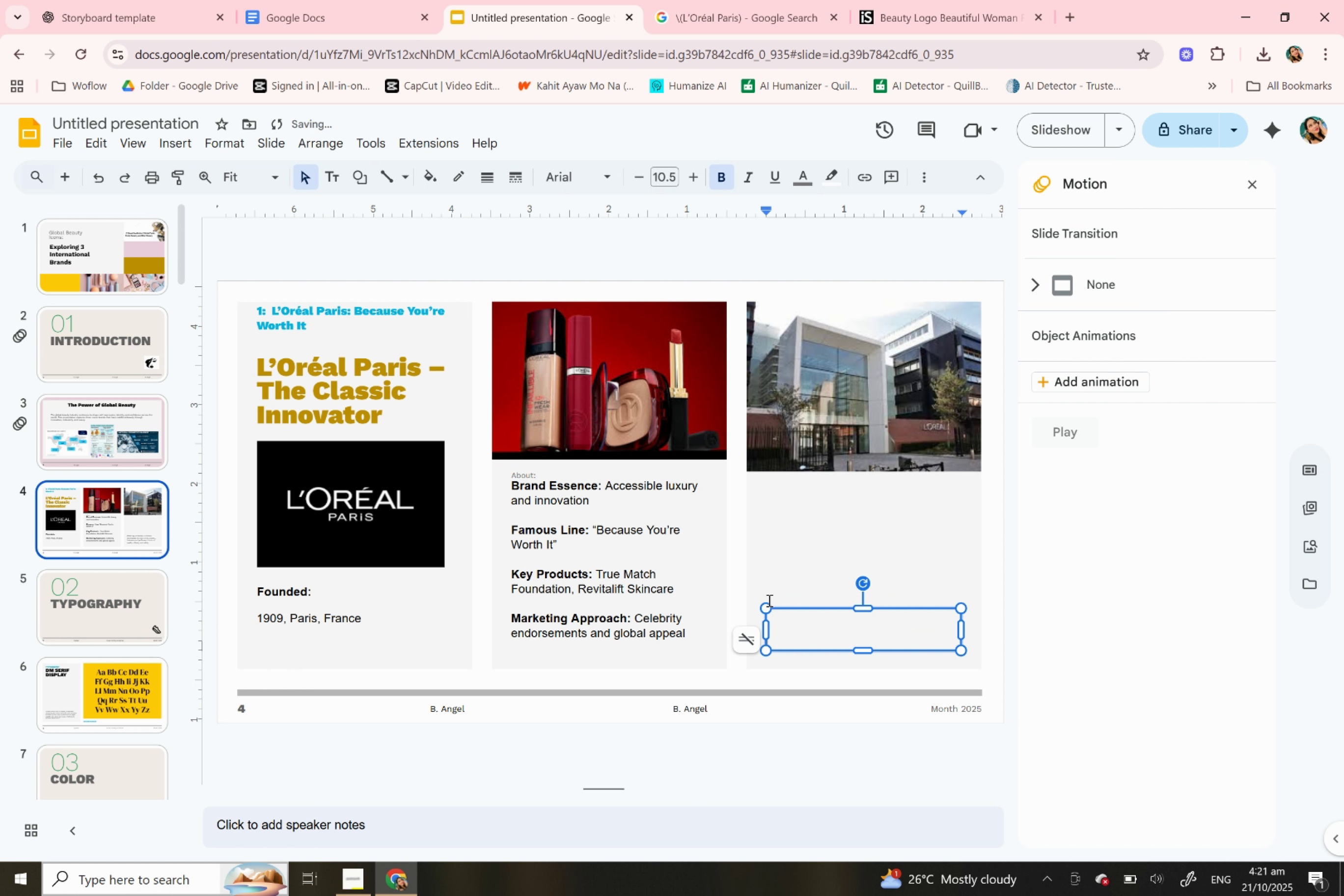 
key(Control+X)
 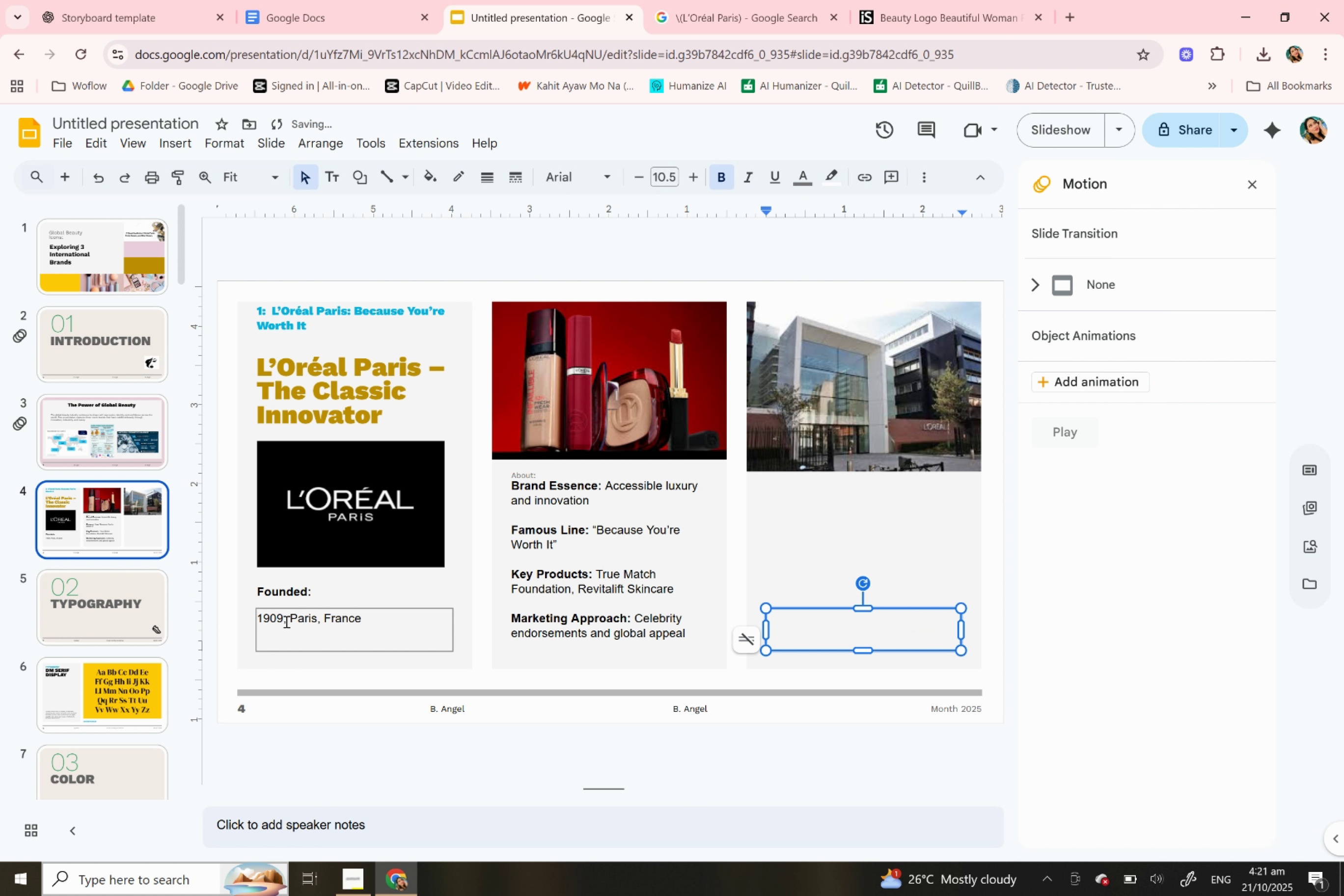 
double_click([285, 621])
 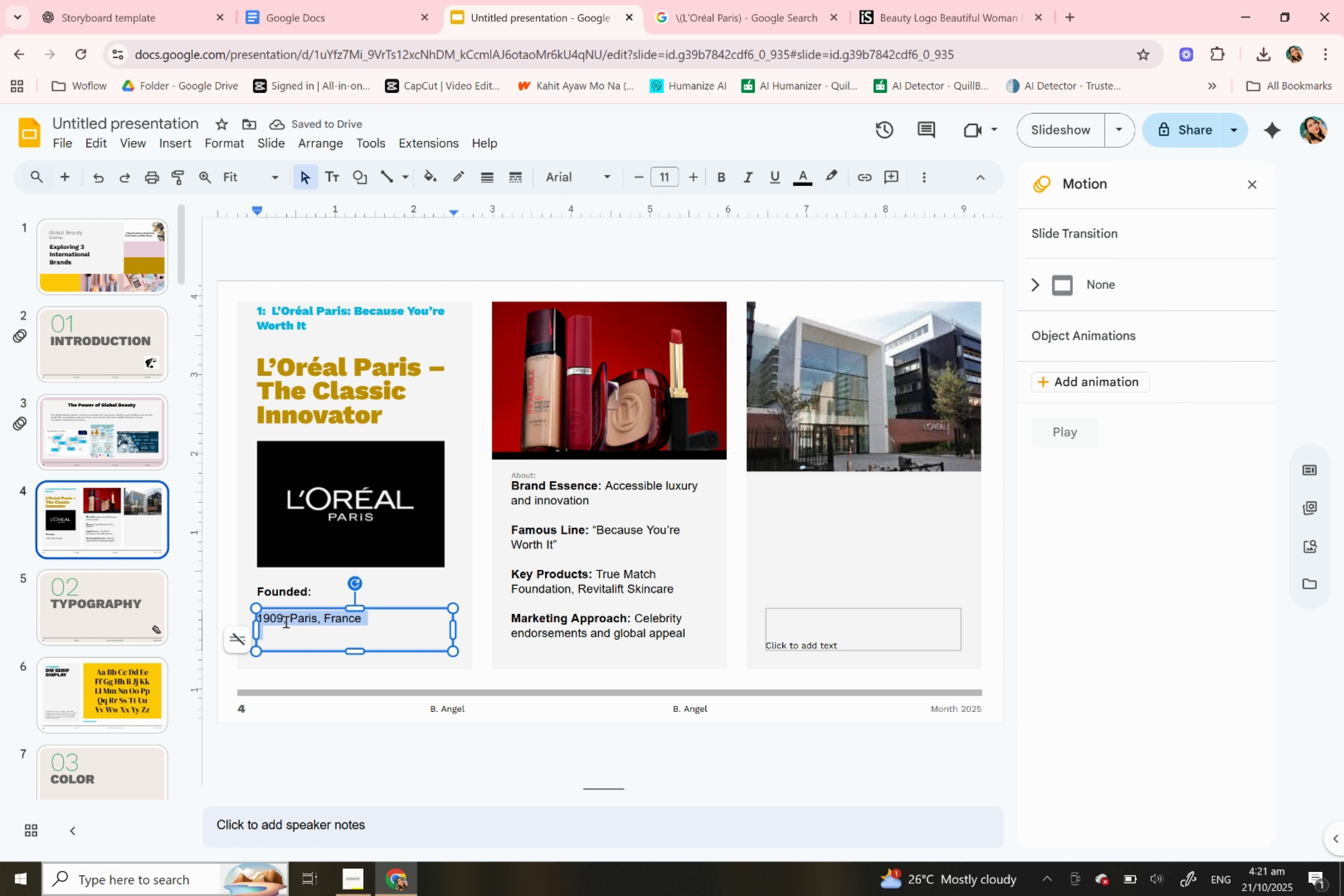 
triple_click([285, 621])
 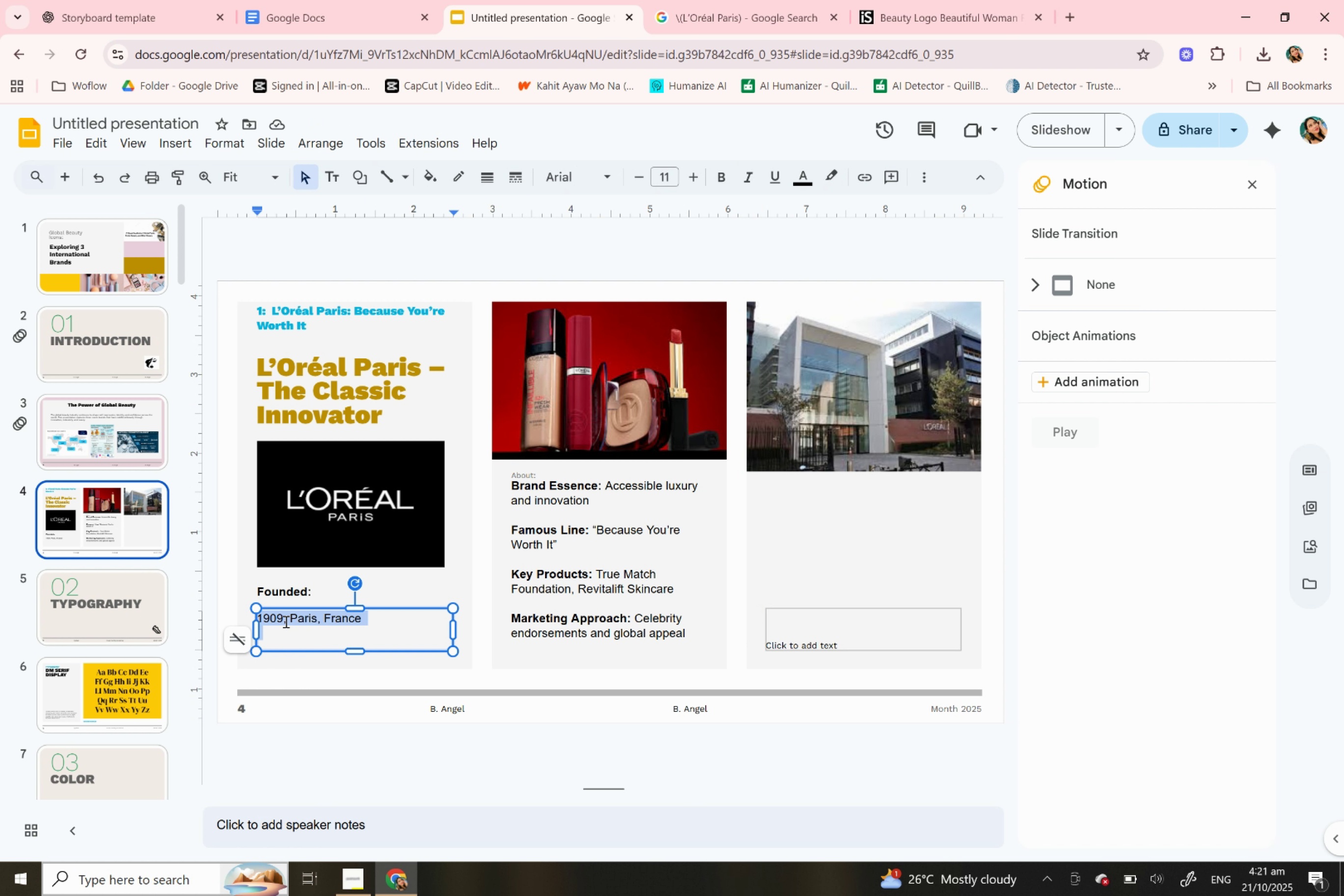 
key(Control+C)
 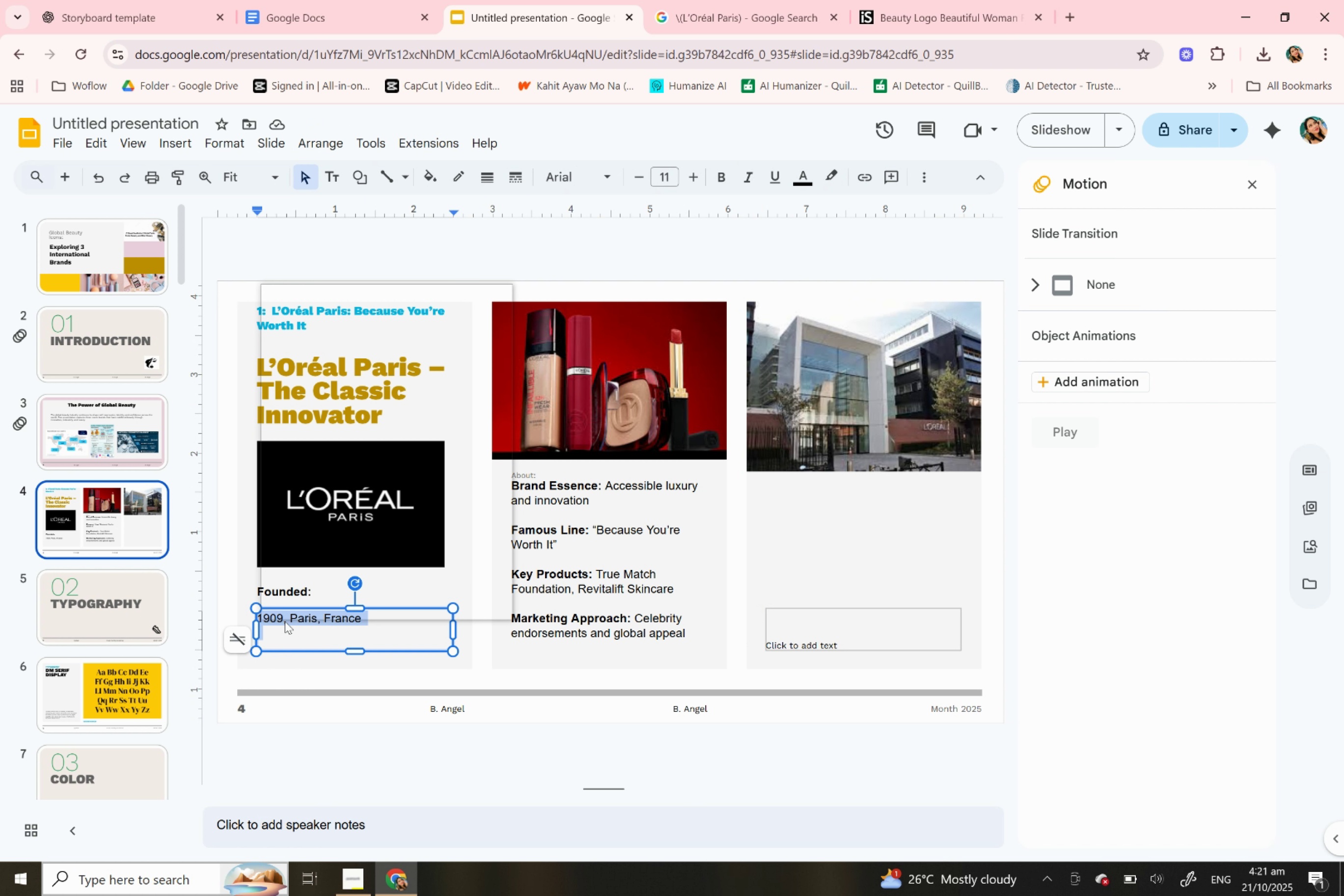 
key(Meta+V)
 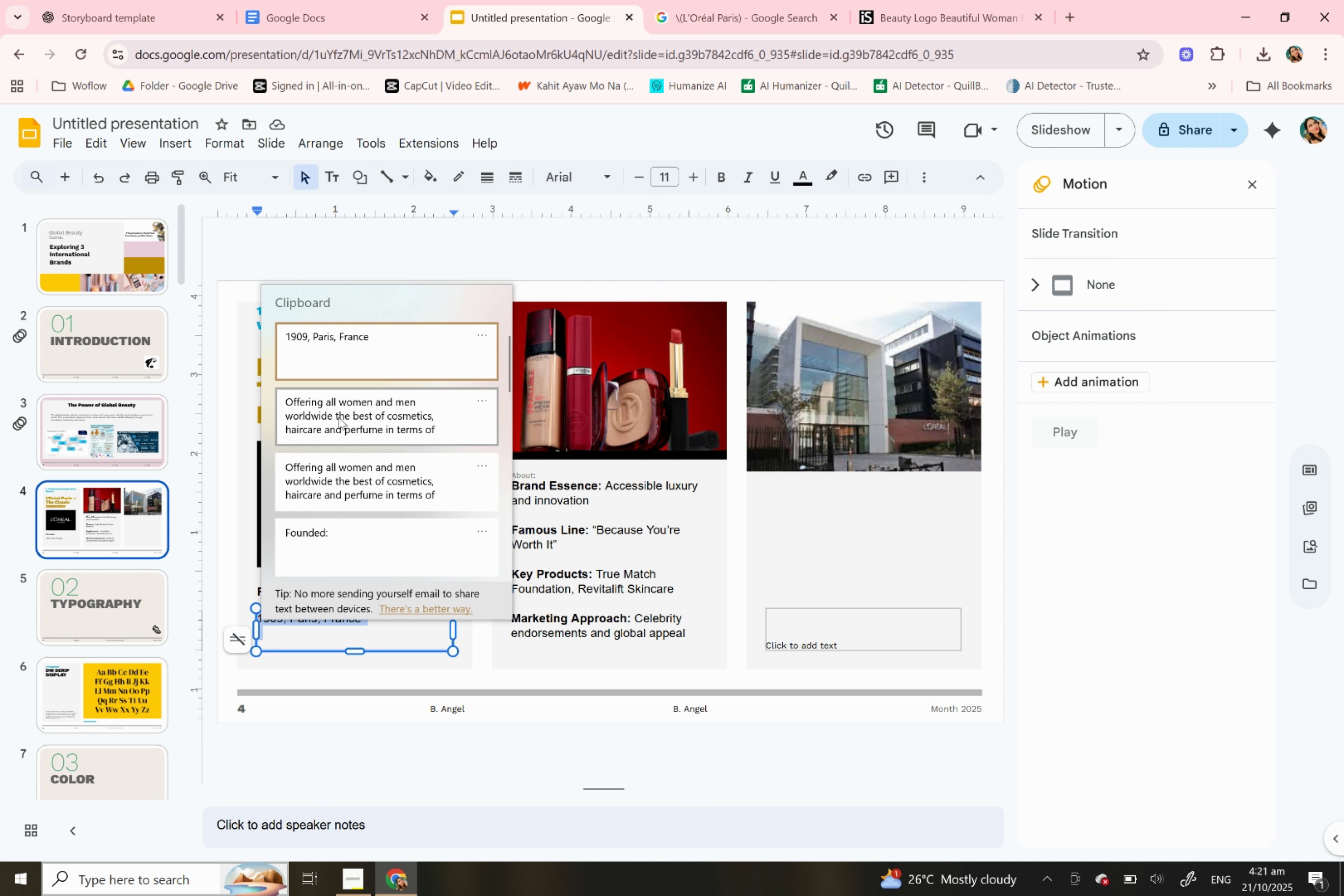 
left_click([338, 417])
 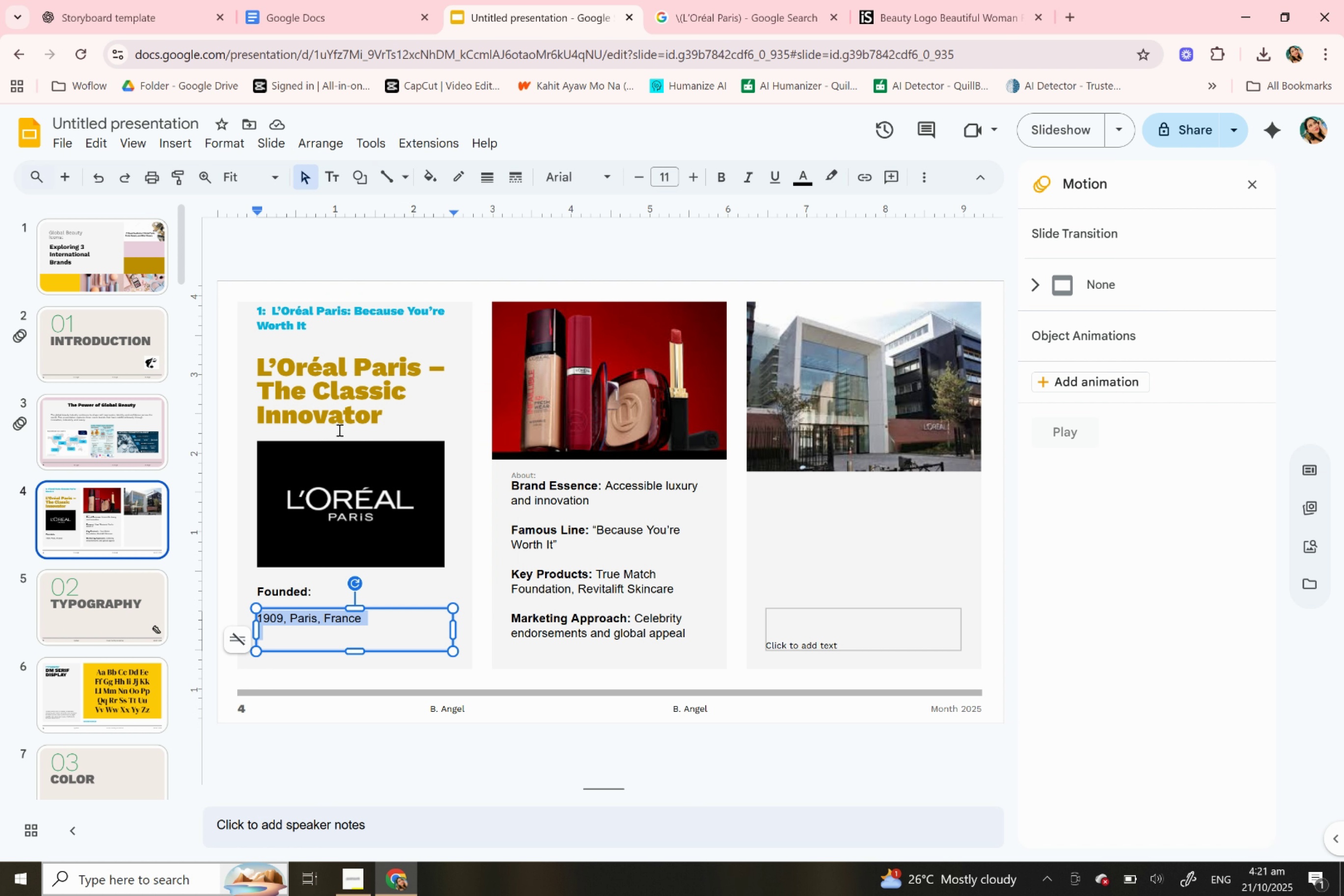 
key(Control+ControlLeft)
 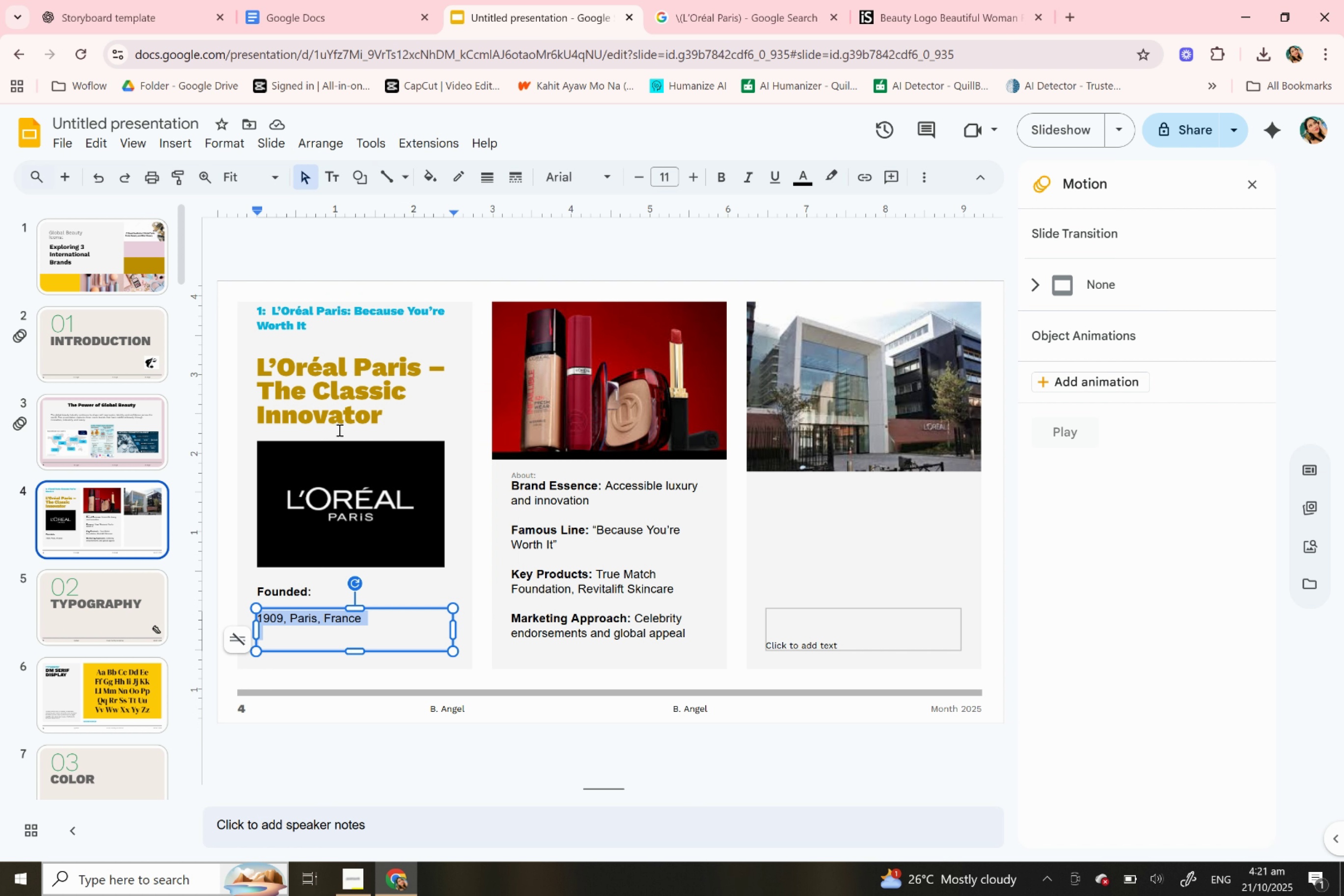 
key(Control+V)
 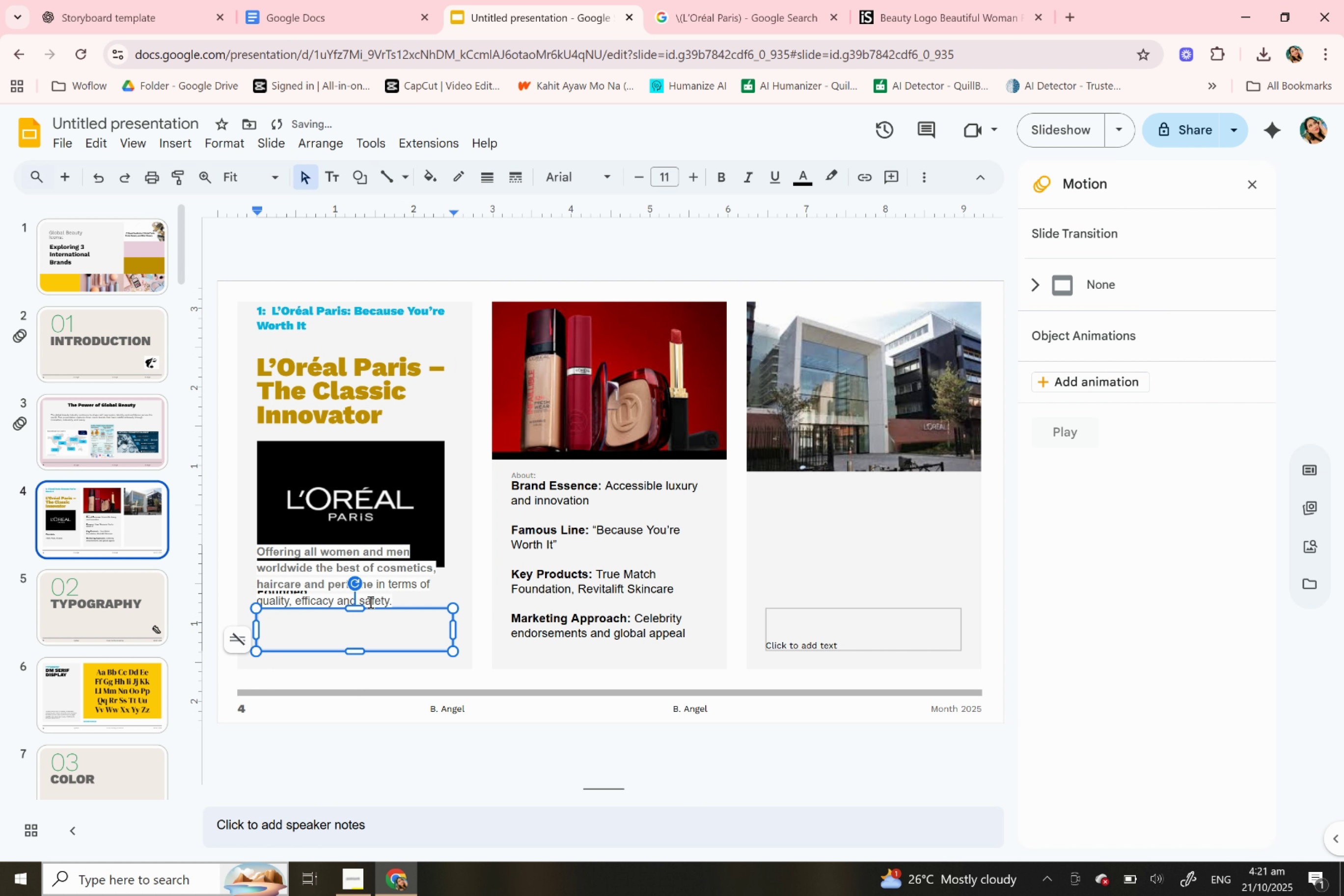 
left_click([384, 592])
 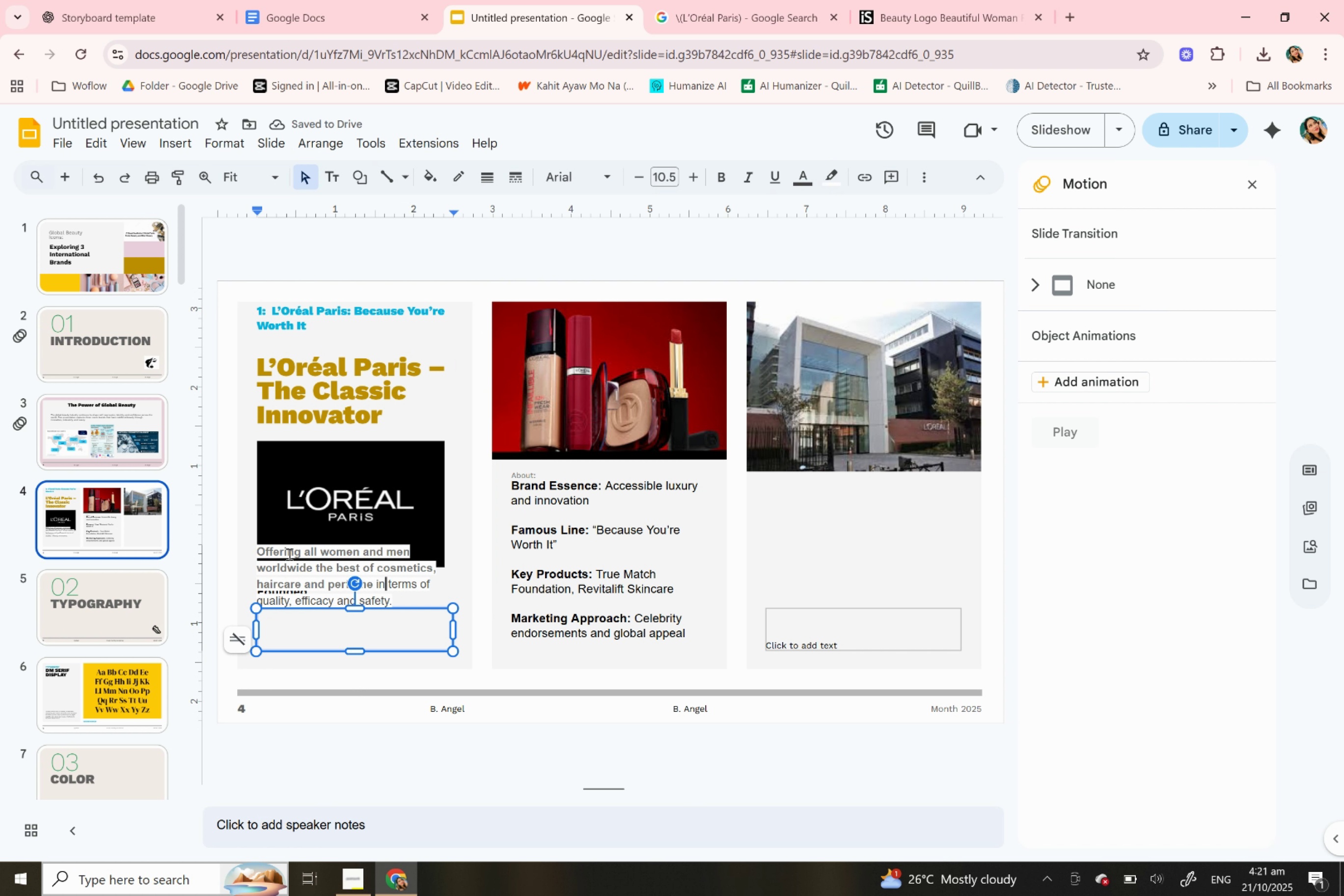 
left_click([288, 554])
 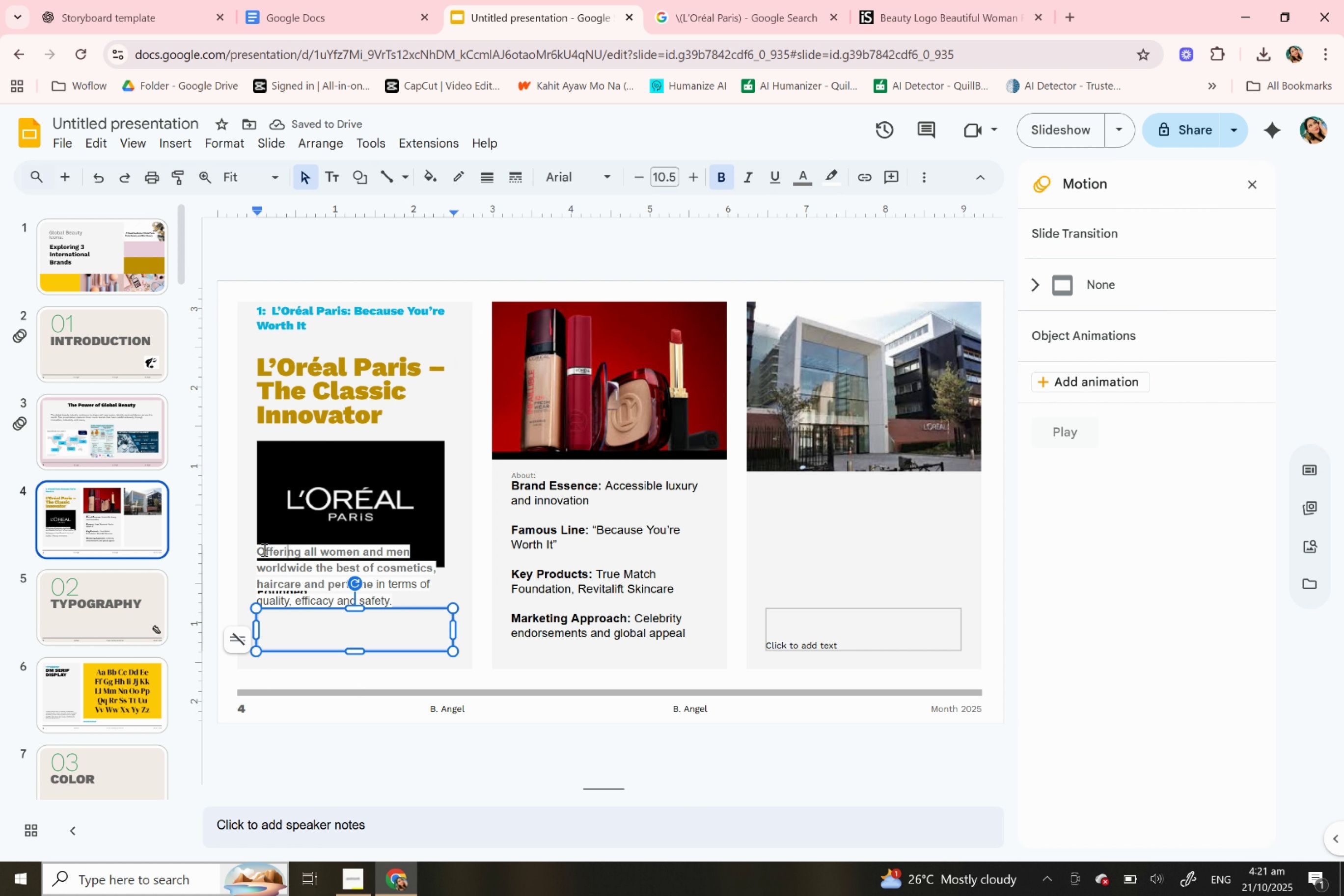 
hold_key(key=ControlLeft, duration=0.57)
 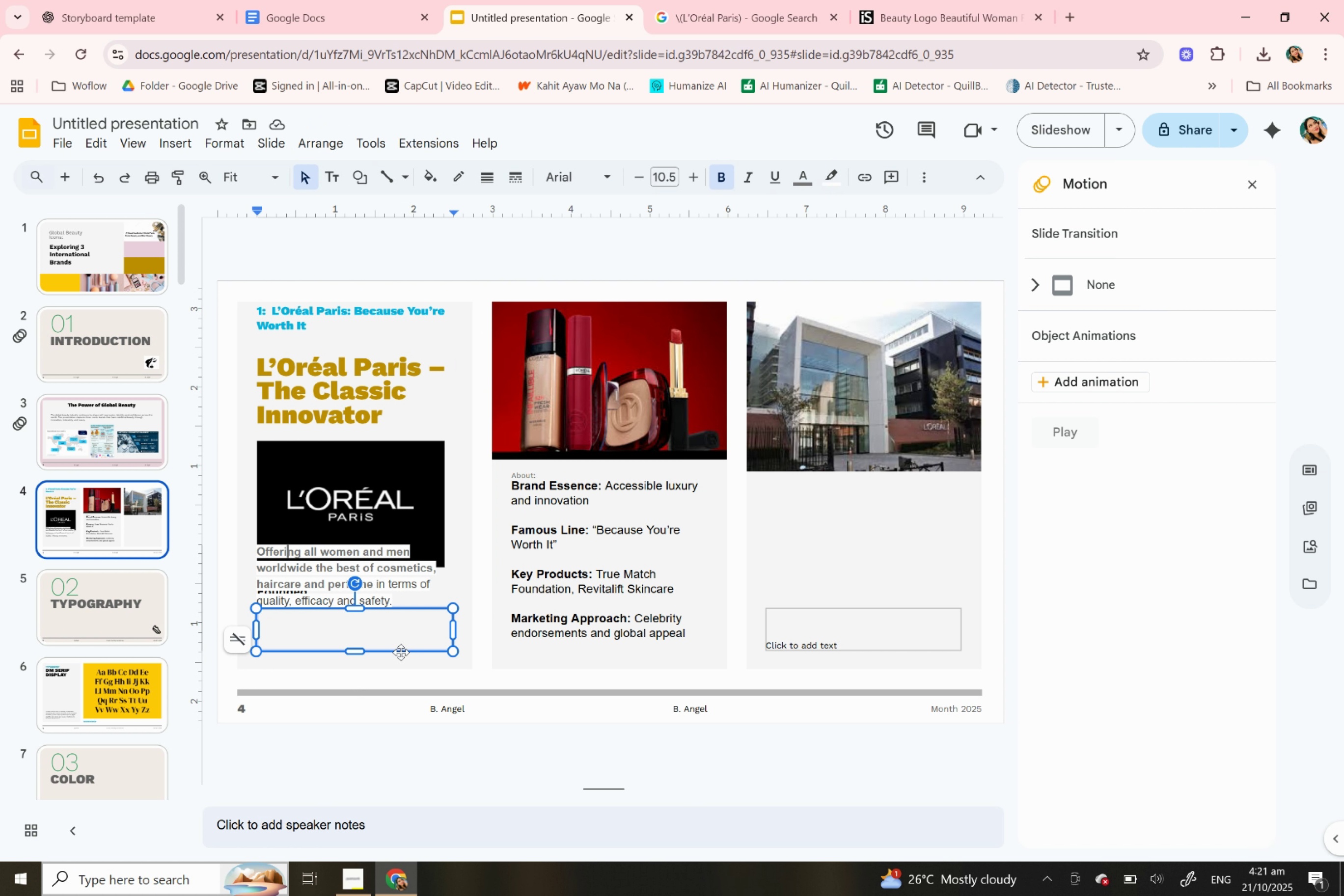 
left_click_drag(start_coordinate=[401, 652], to_coordinate=[401, 662])
 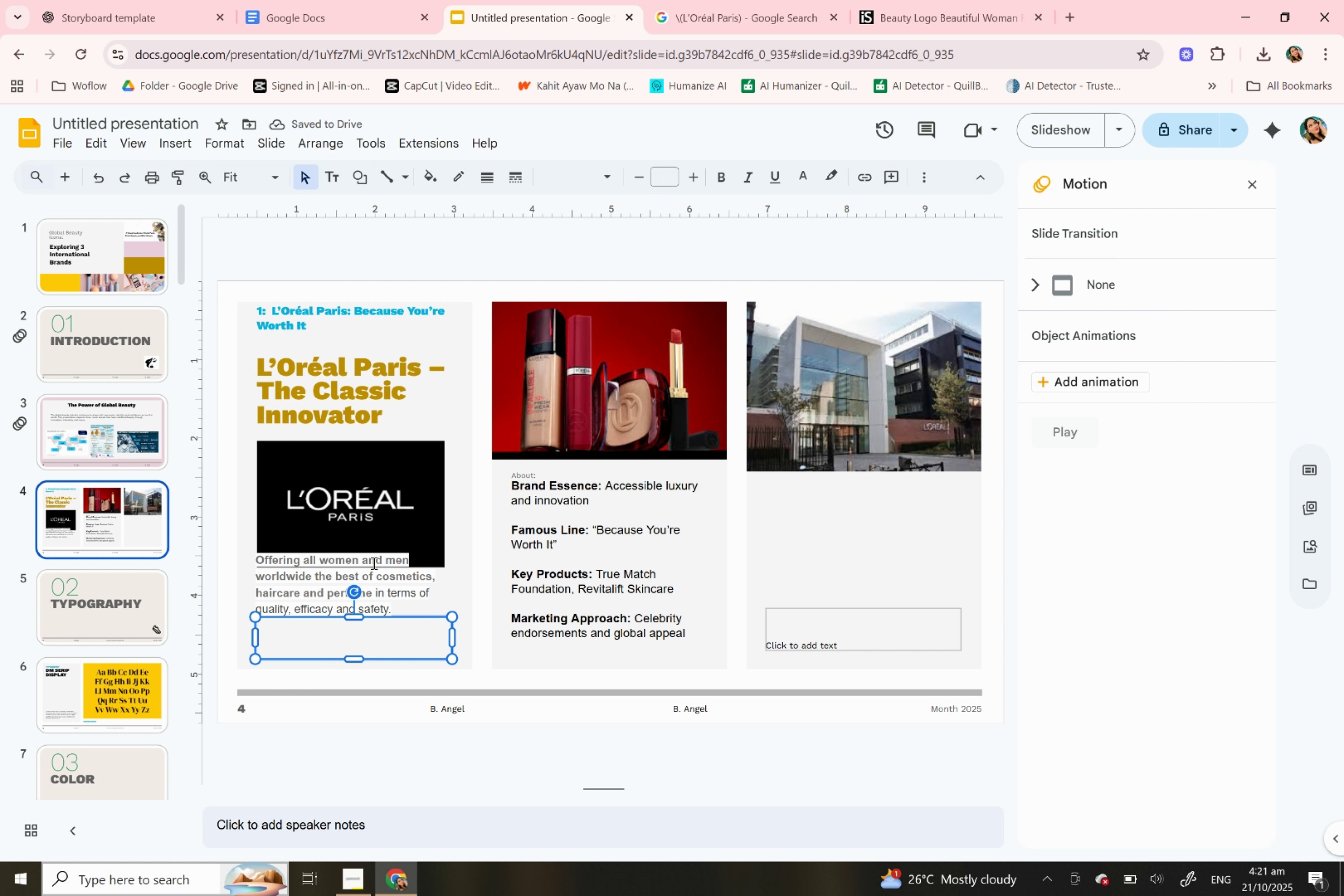 
left_click([370, 637])
 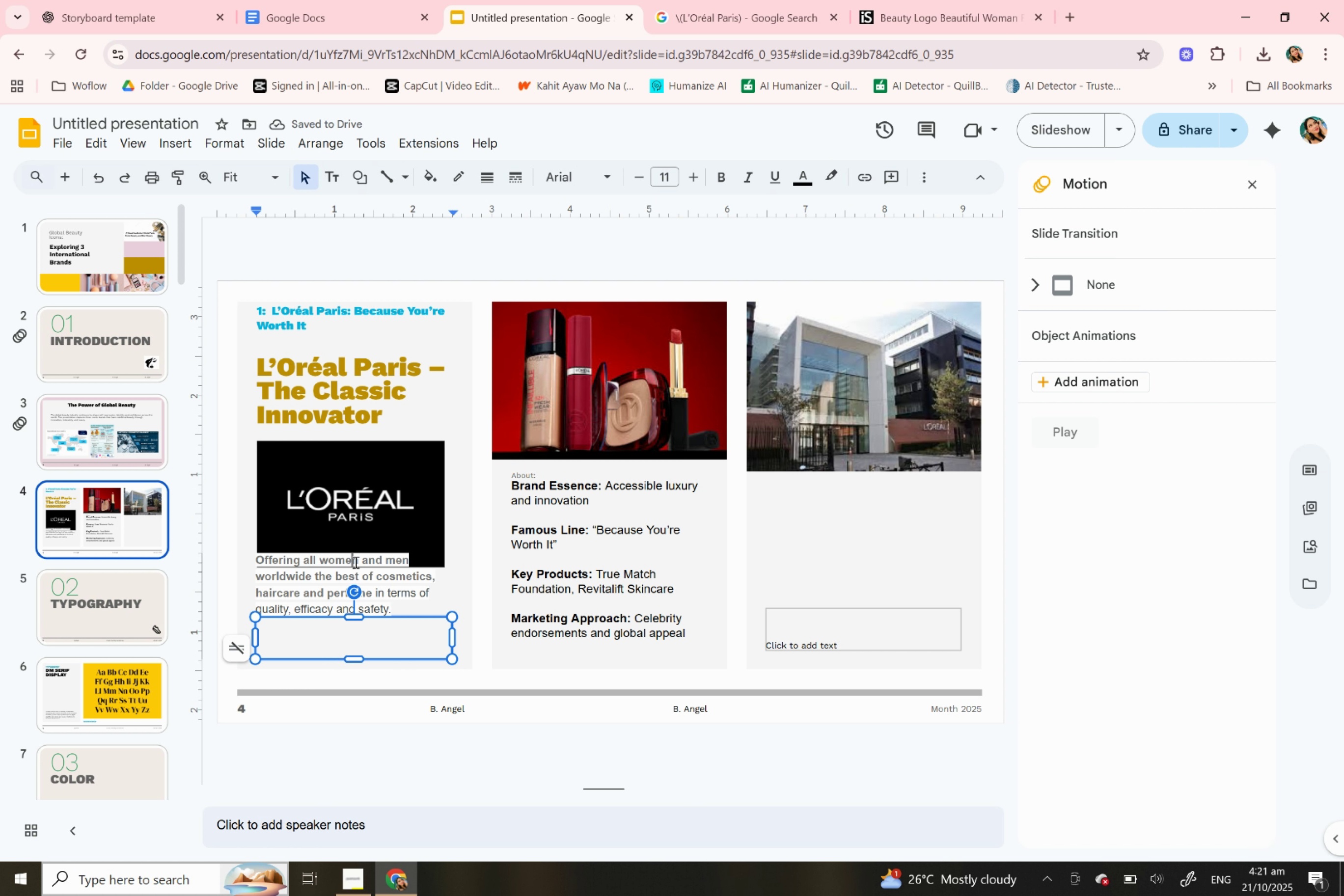 
double_click([355, 562])
 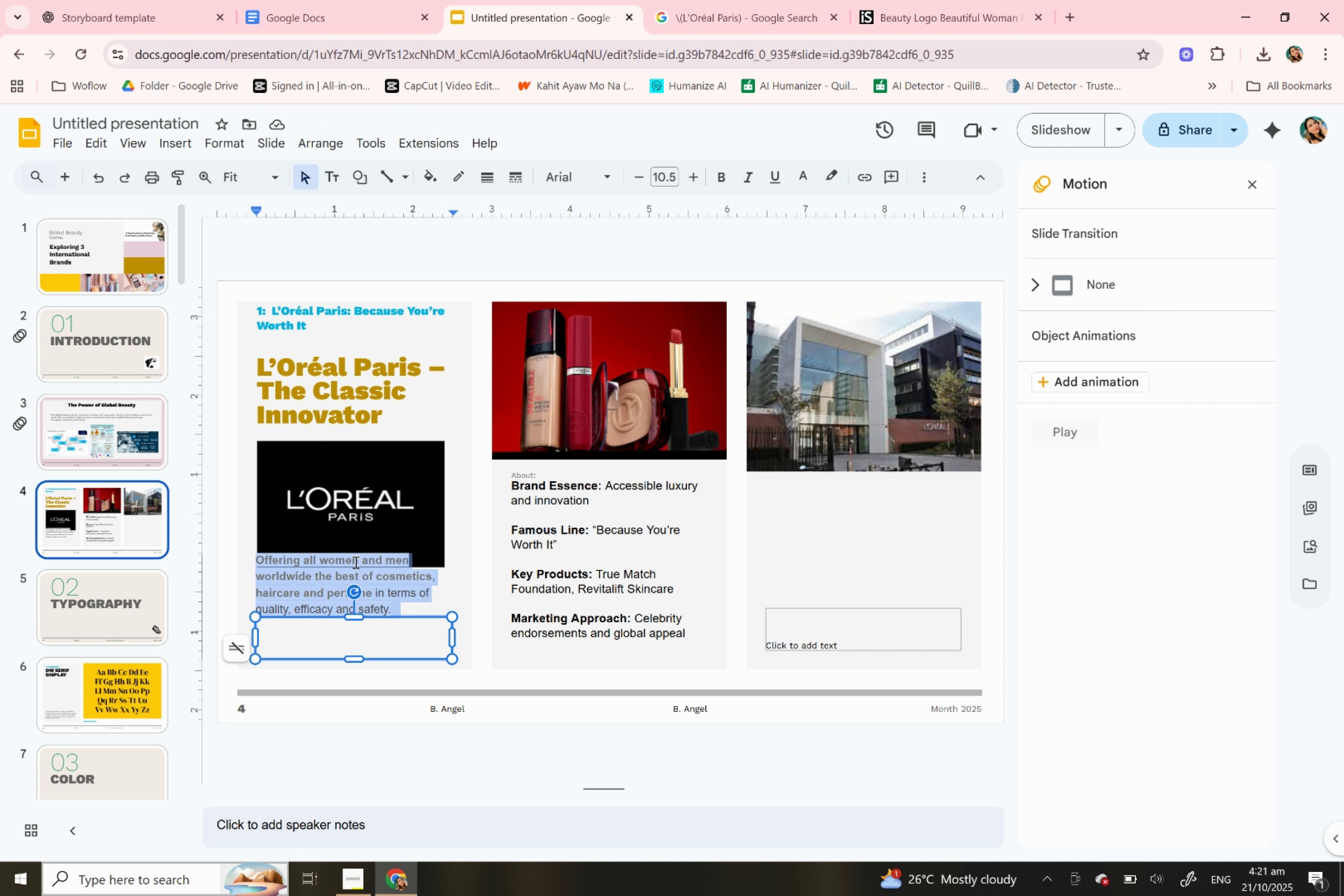 
triple_click([355, 562])
 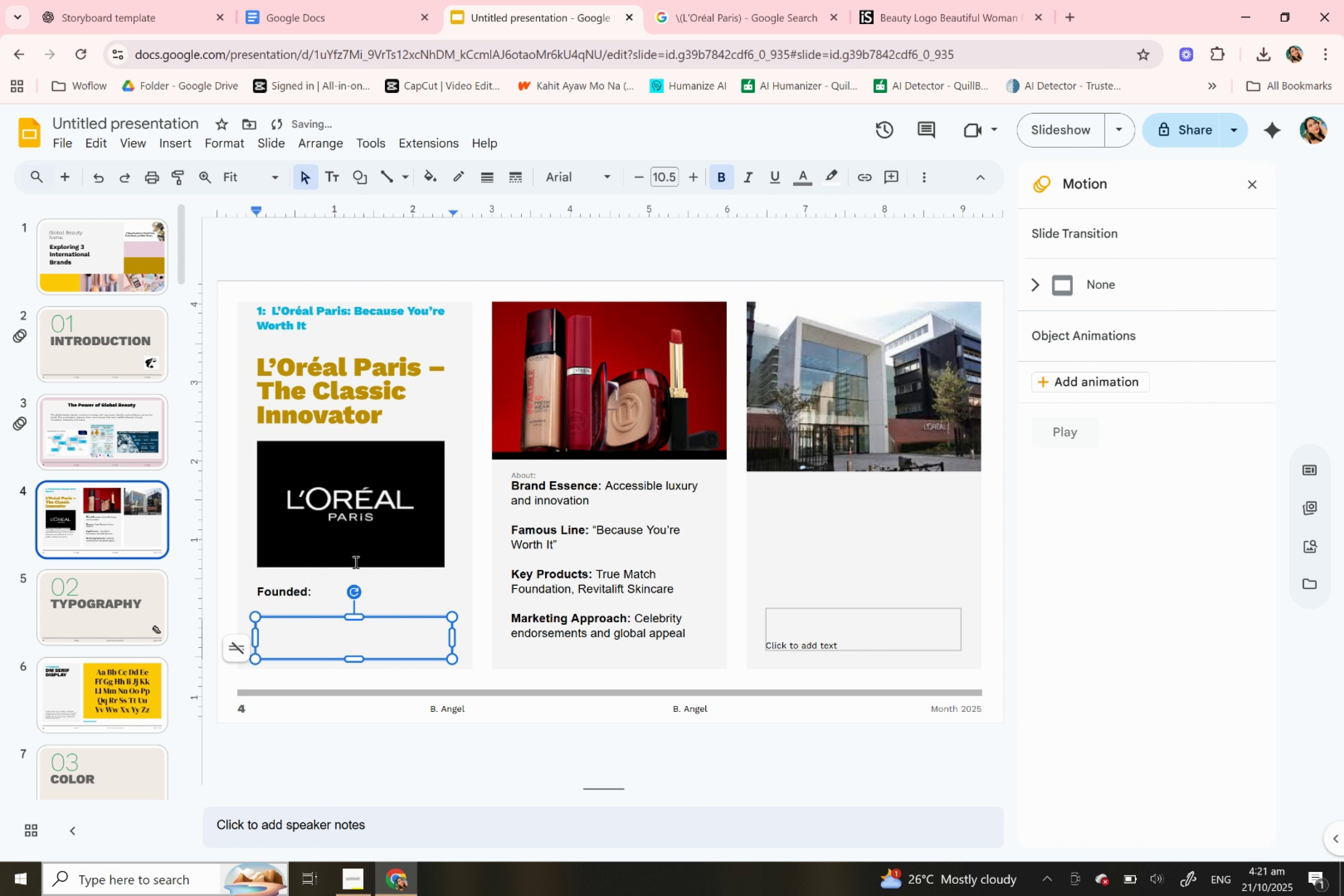 
key(Backspace)
 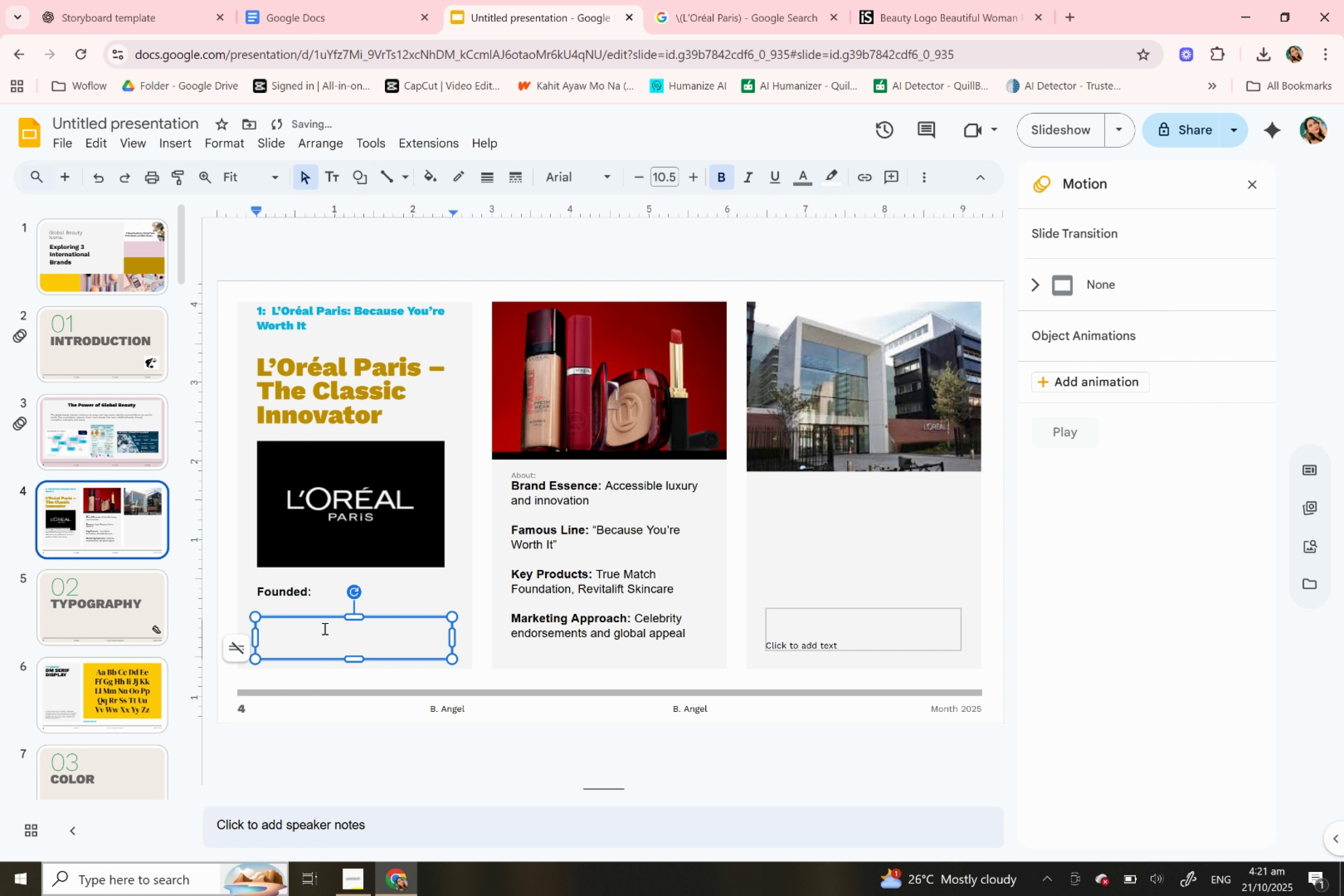 
left_click([322, 628])
 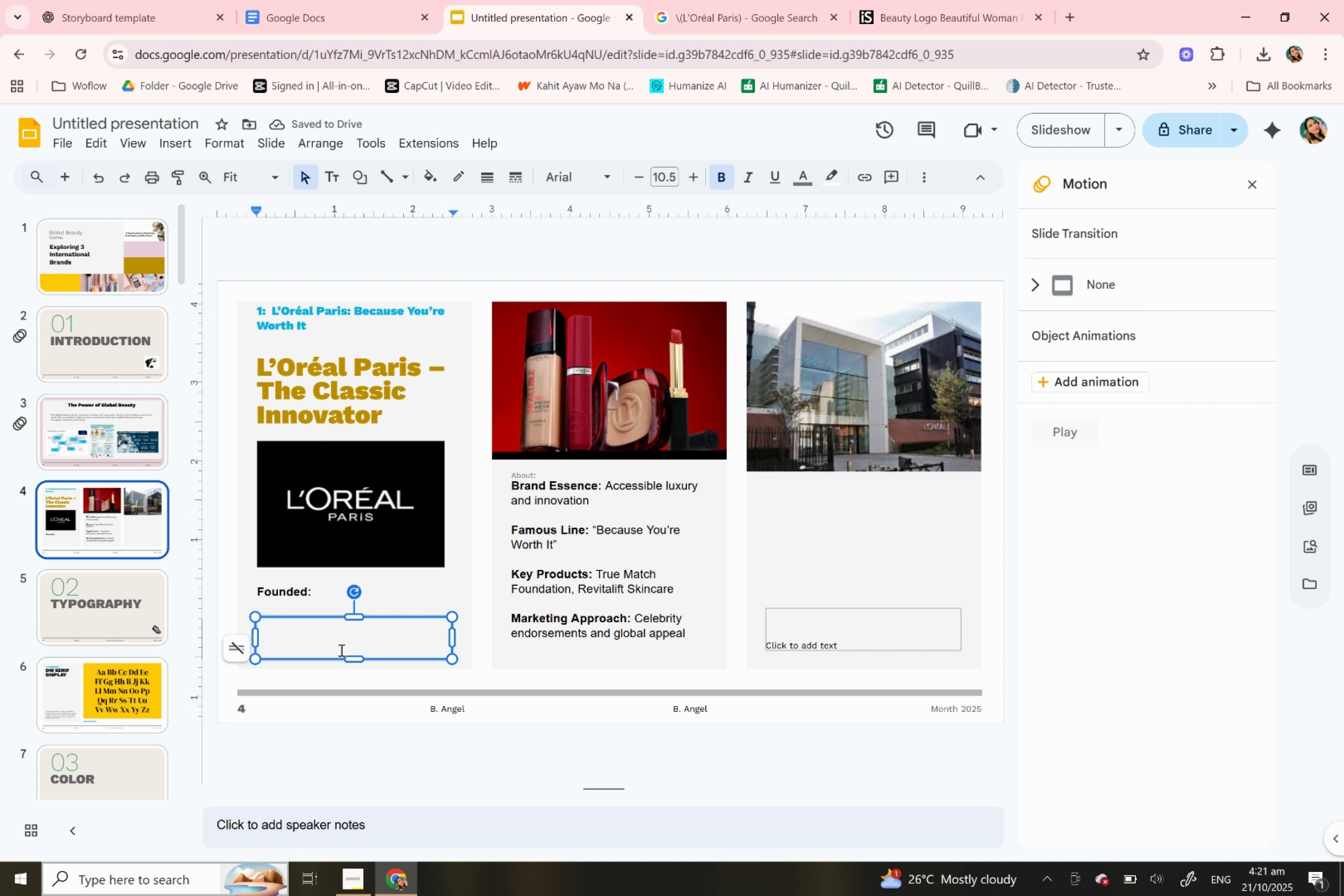 
right_click([341, 654])
 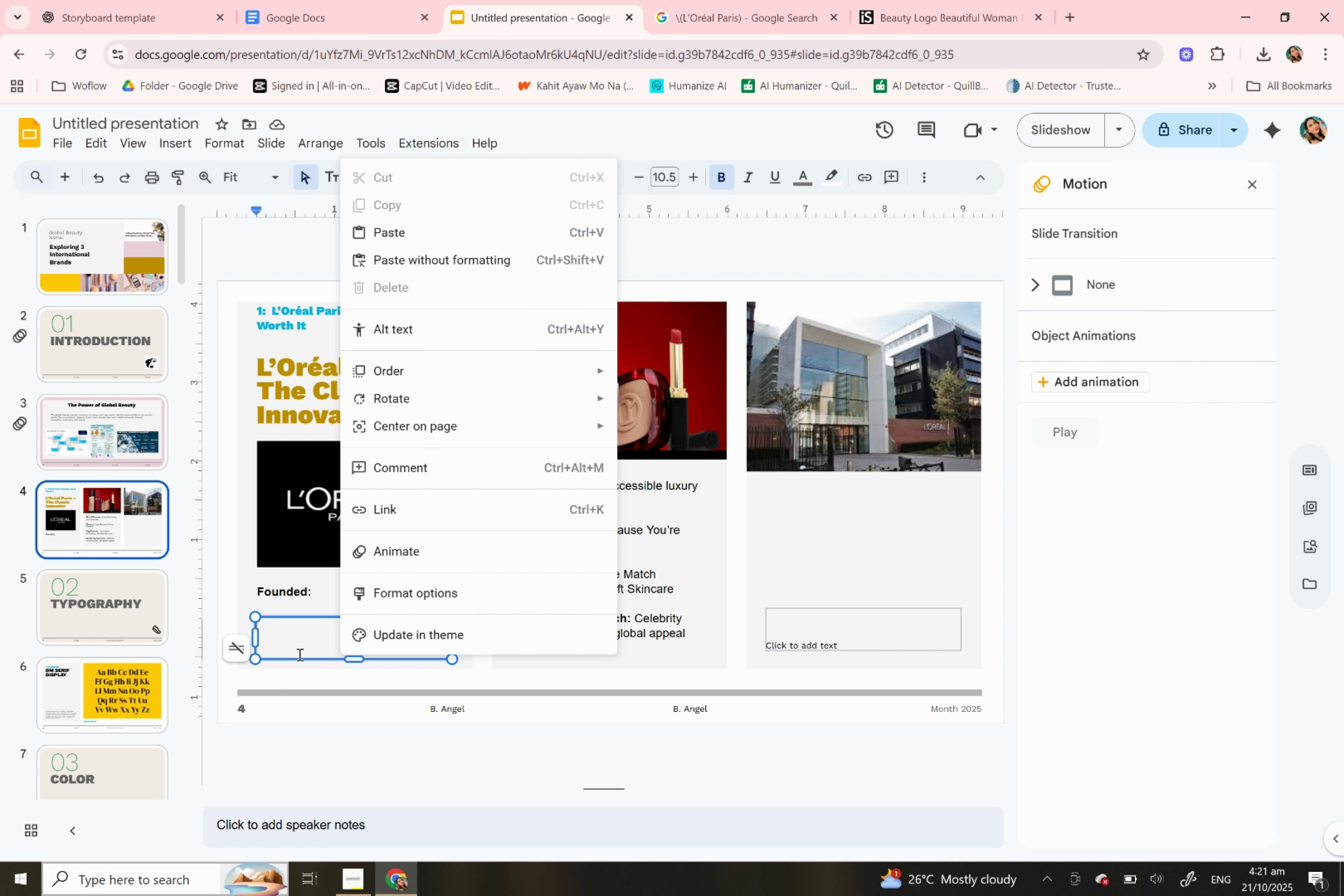 
double_click([297, 632])
 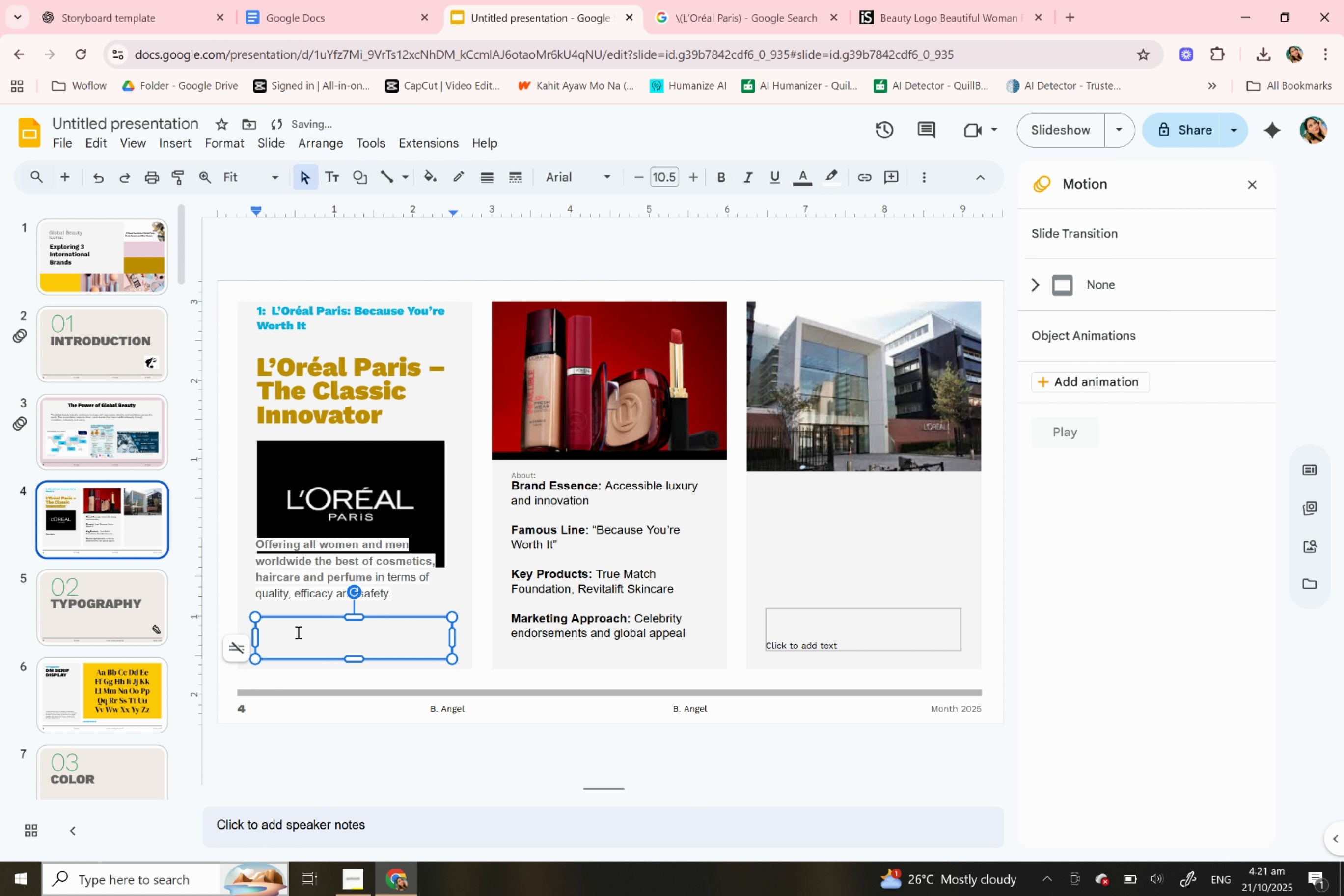 
key(Control+V)
 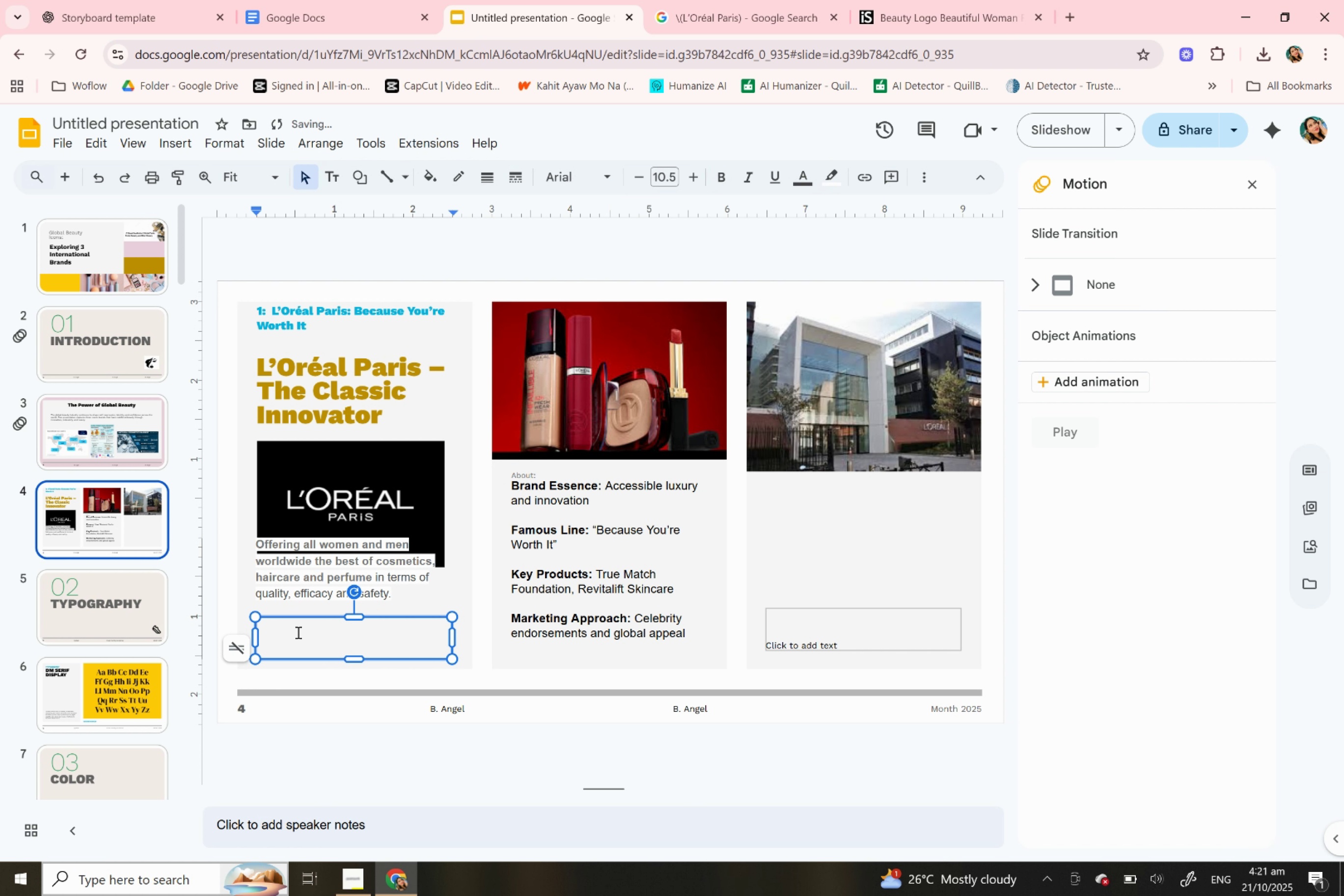 
key(Control+Z)
 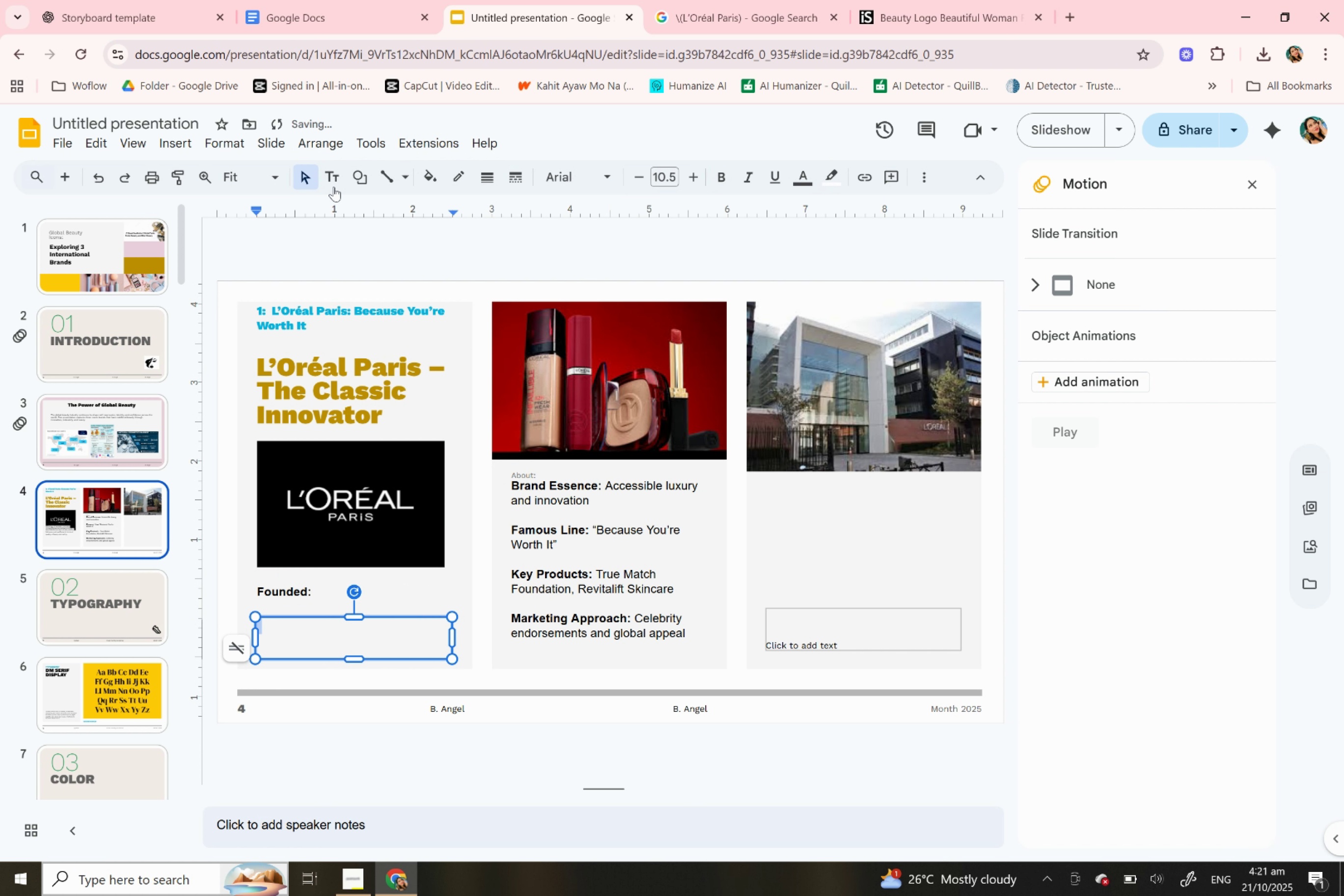 
left_click([333, 186])
 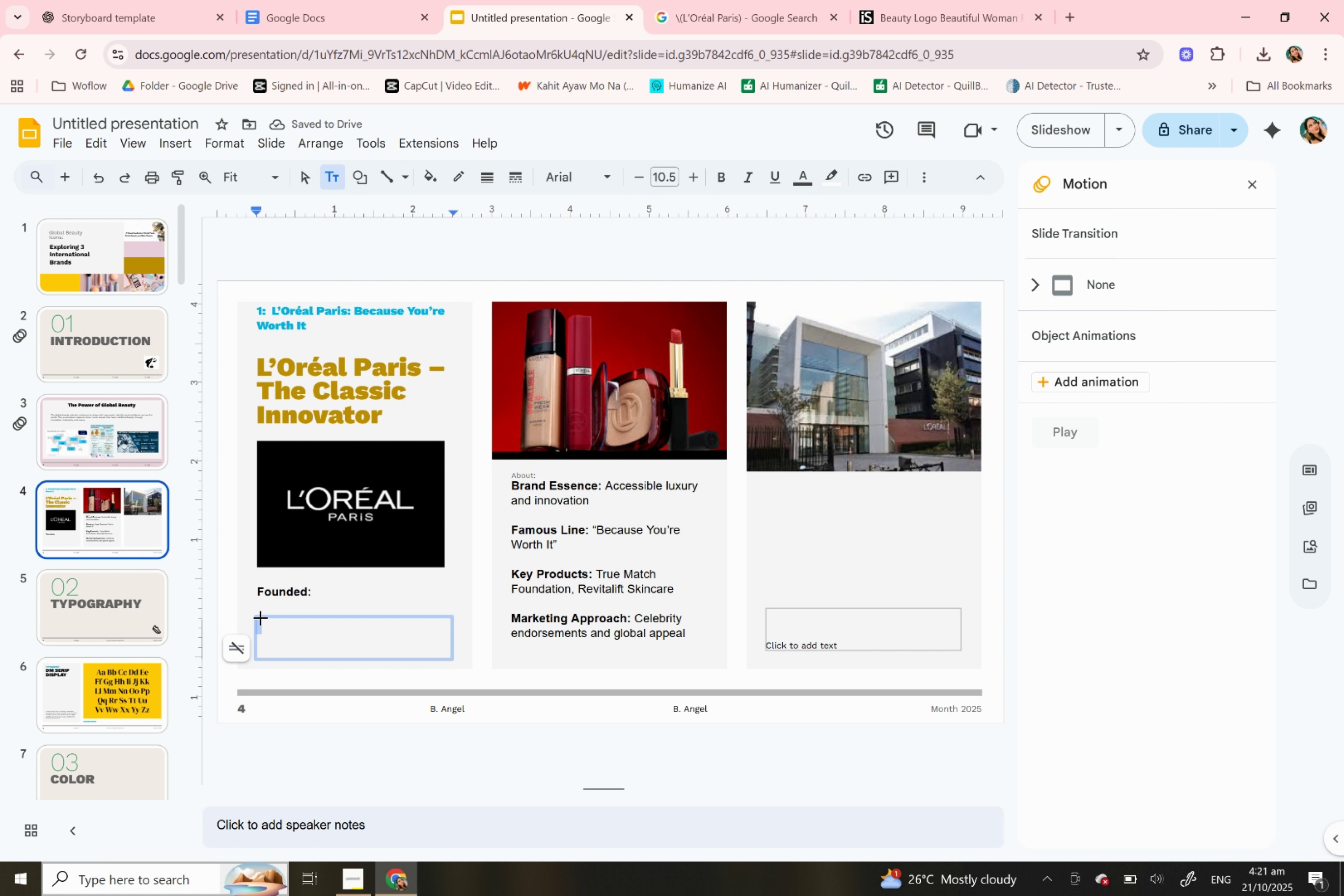 
left_click_drag(start_coordinate=[258, 616], to_coordinate=[449, 652])
 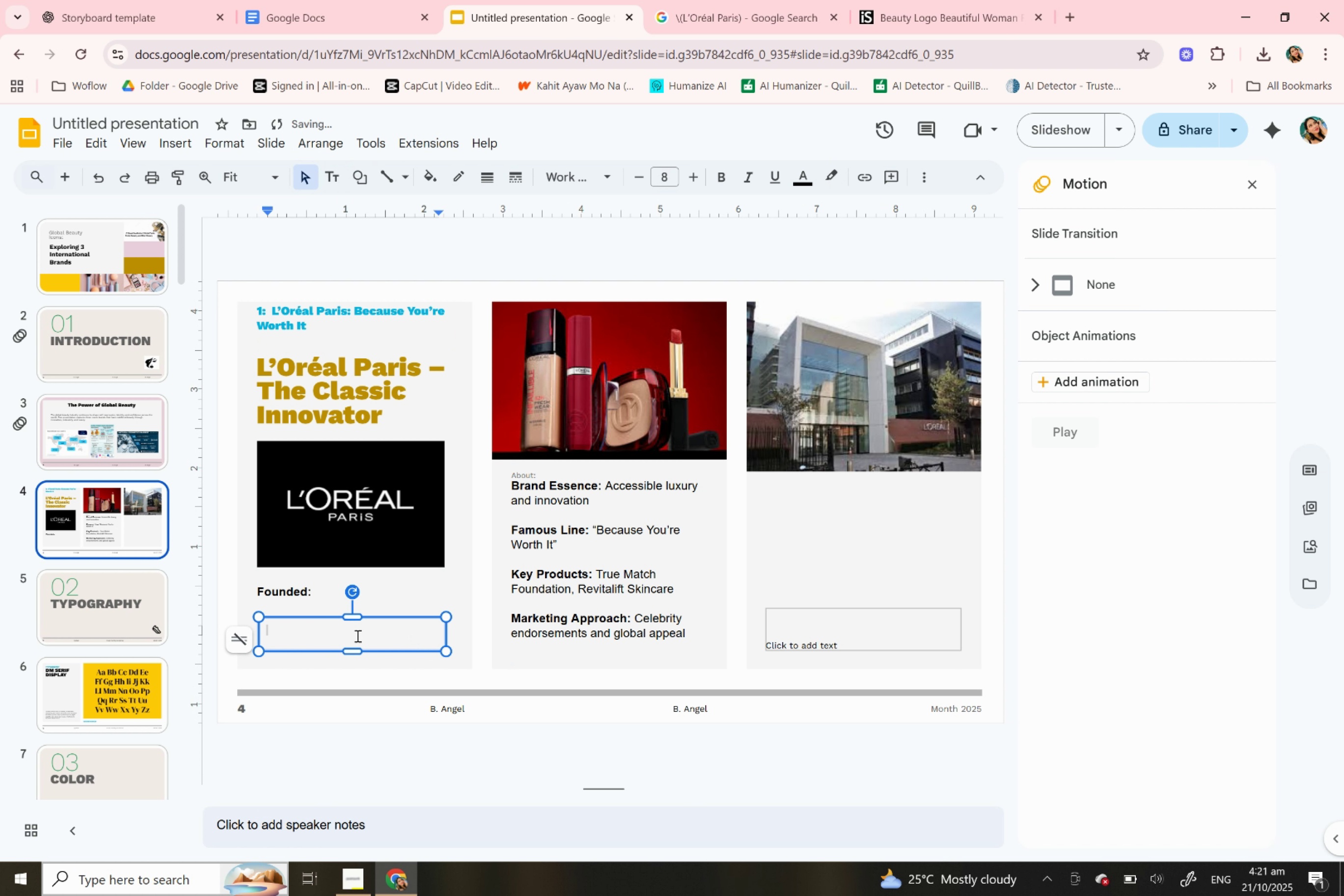 
key(Control+V)
 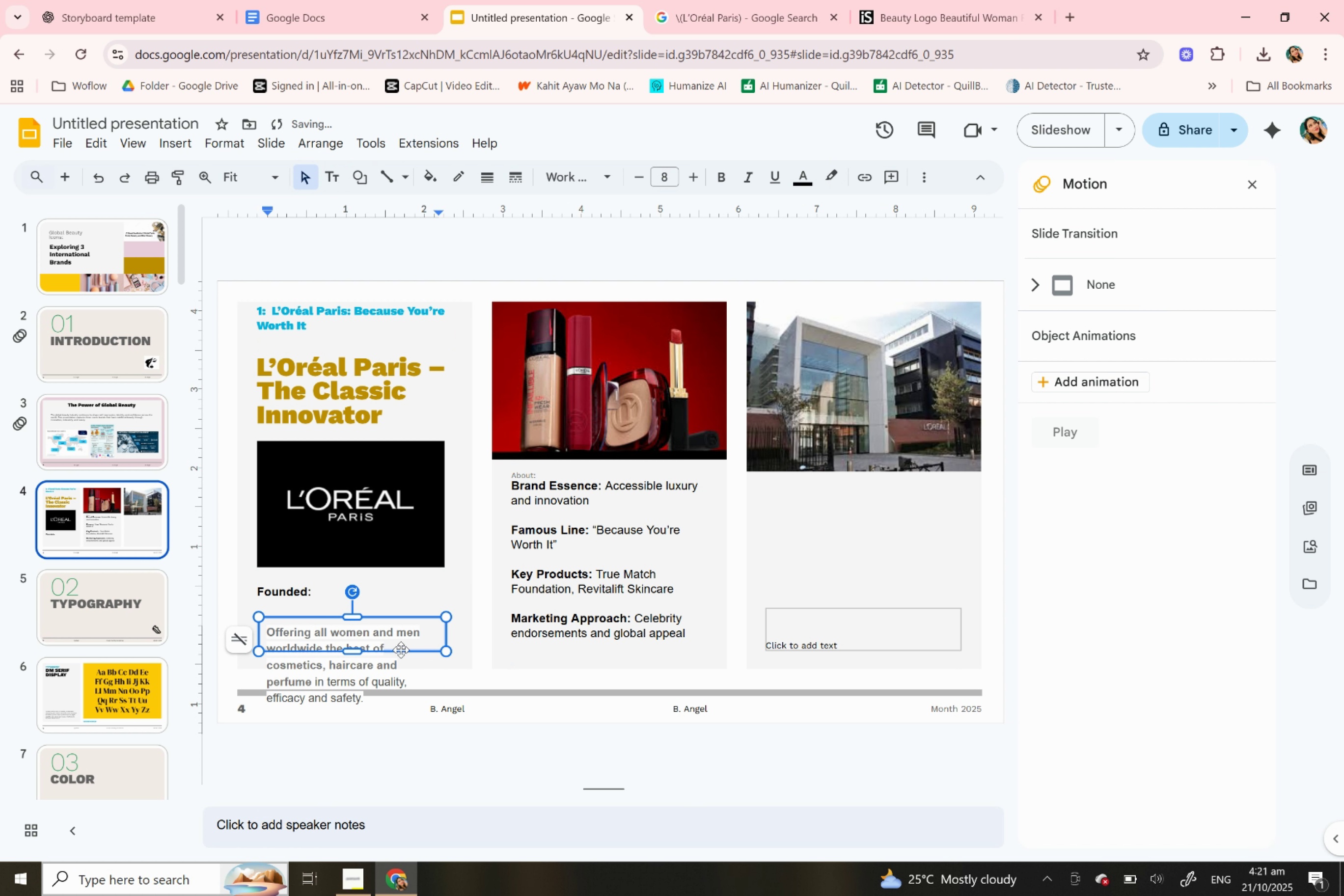 
left_click_drag(start_coordinate=[401, 650], to_coordinate=[399, 637])
 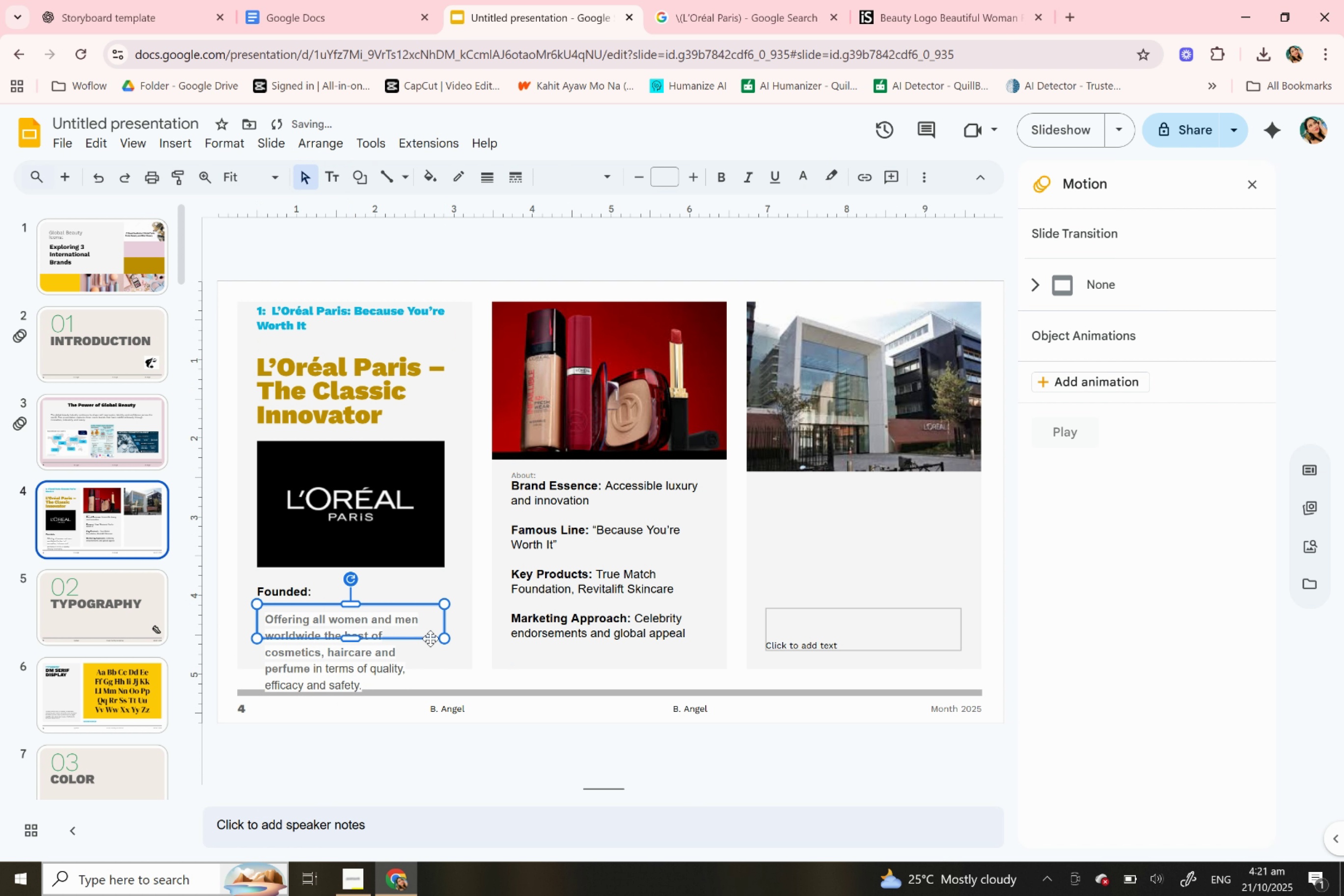 
left_click_drag(start_coordinate=[431, 638], to_coordinate=[431, 631])
 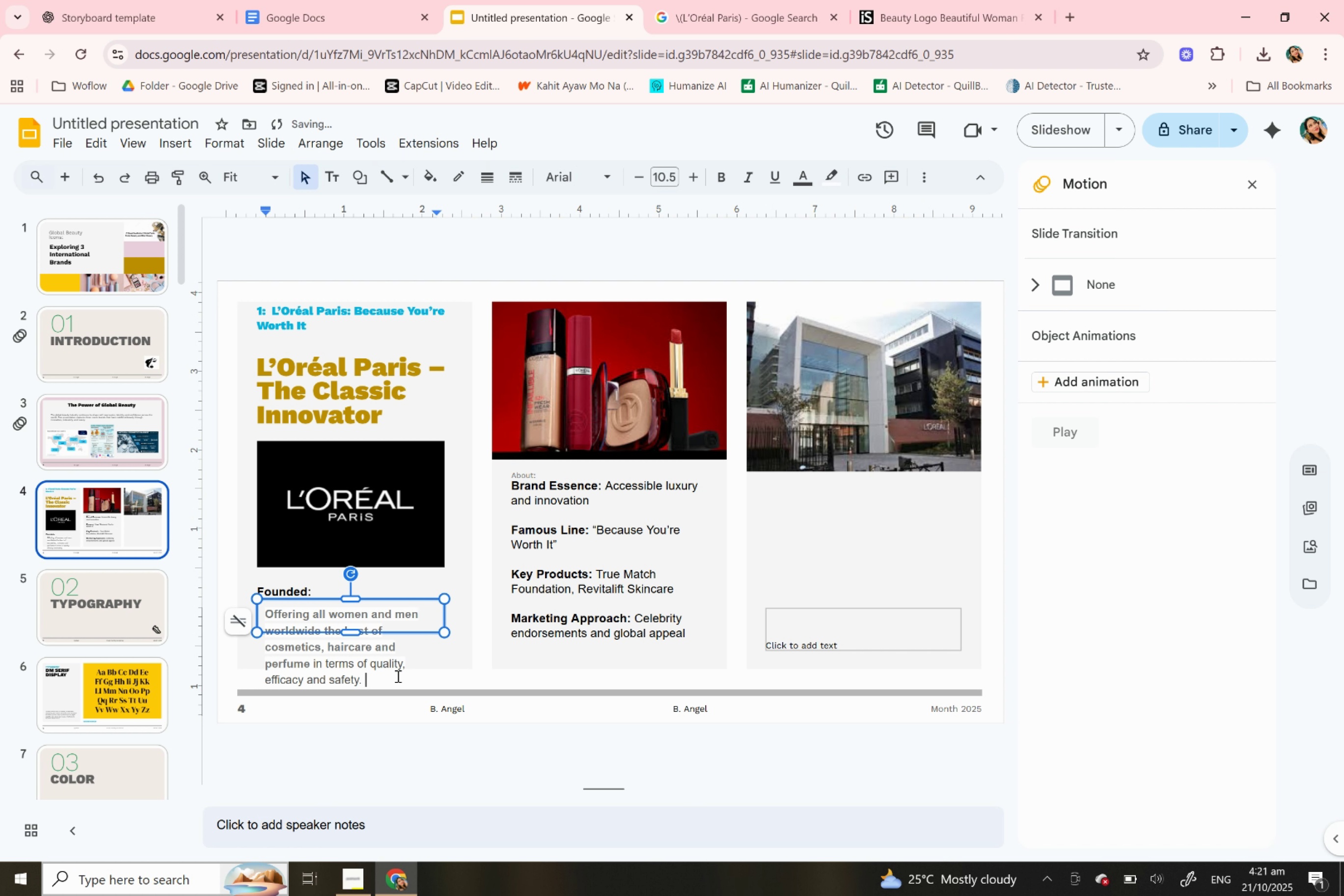 
left_click([397, 676])
 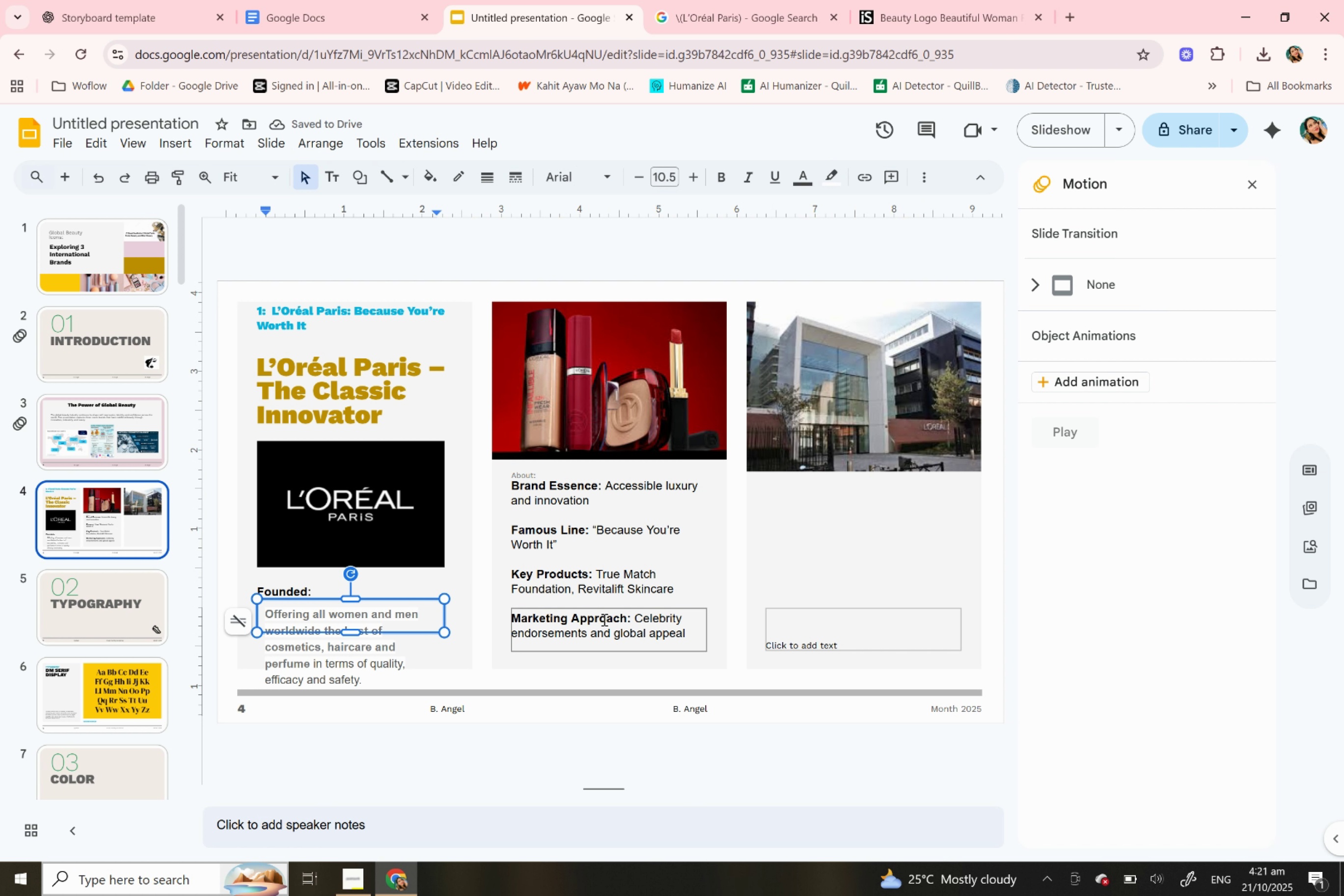 
left_click([603, 619])
 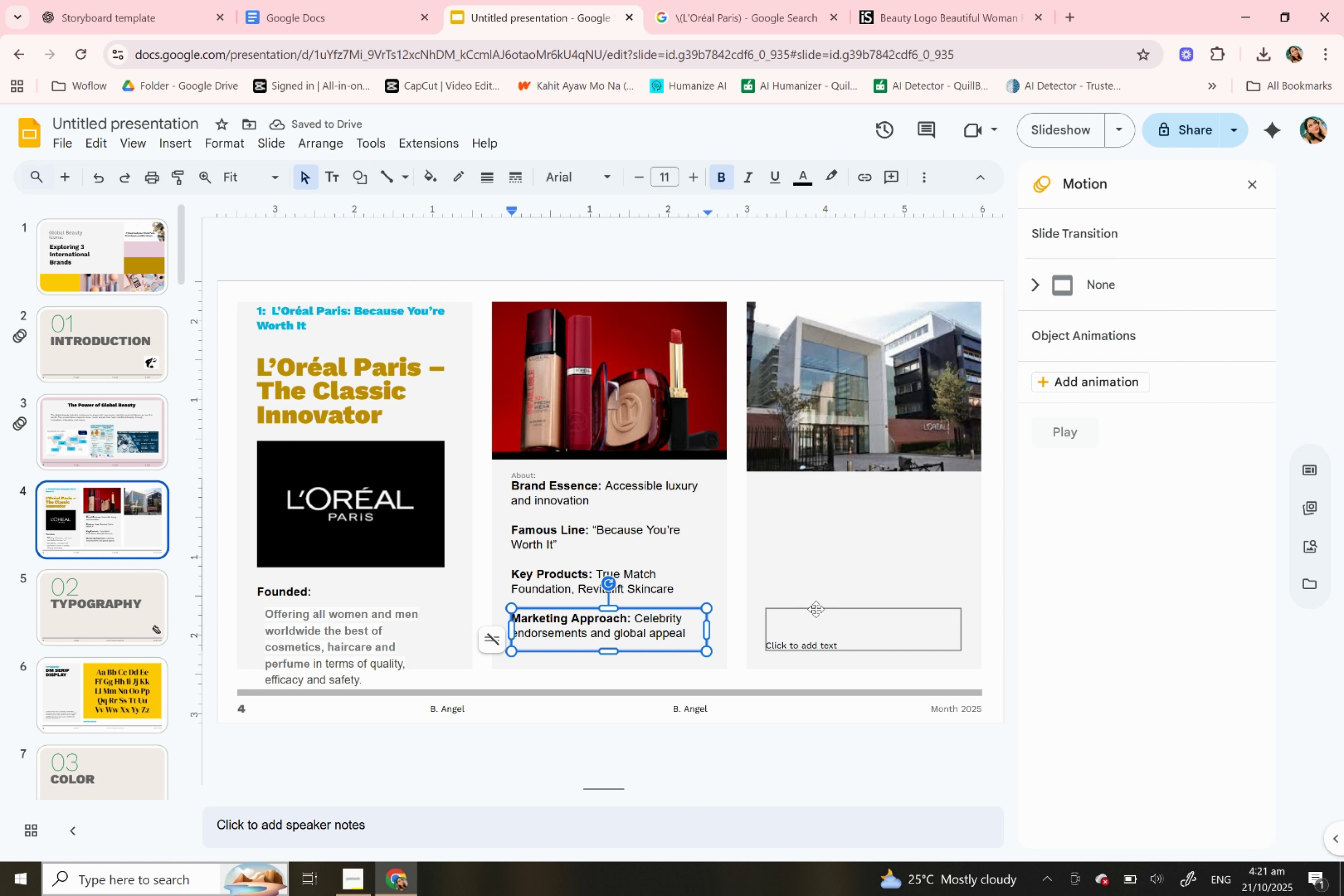 
left_click([814, 628])
 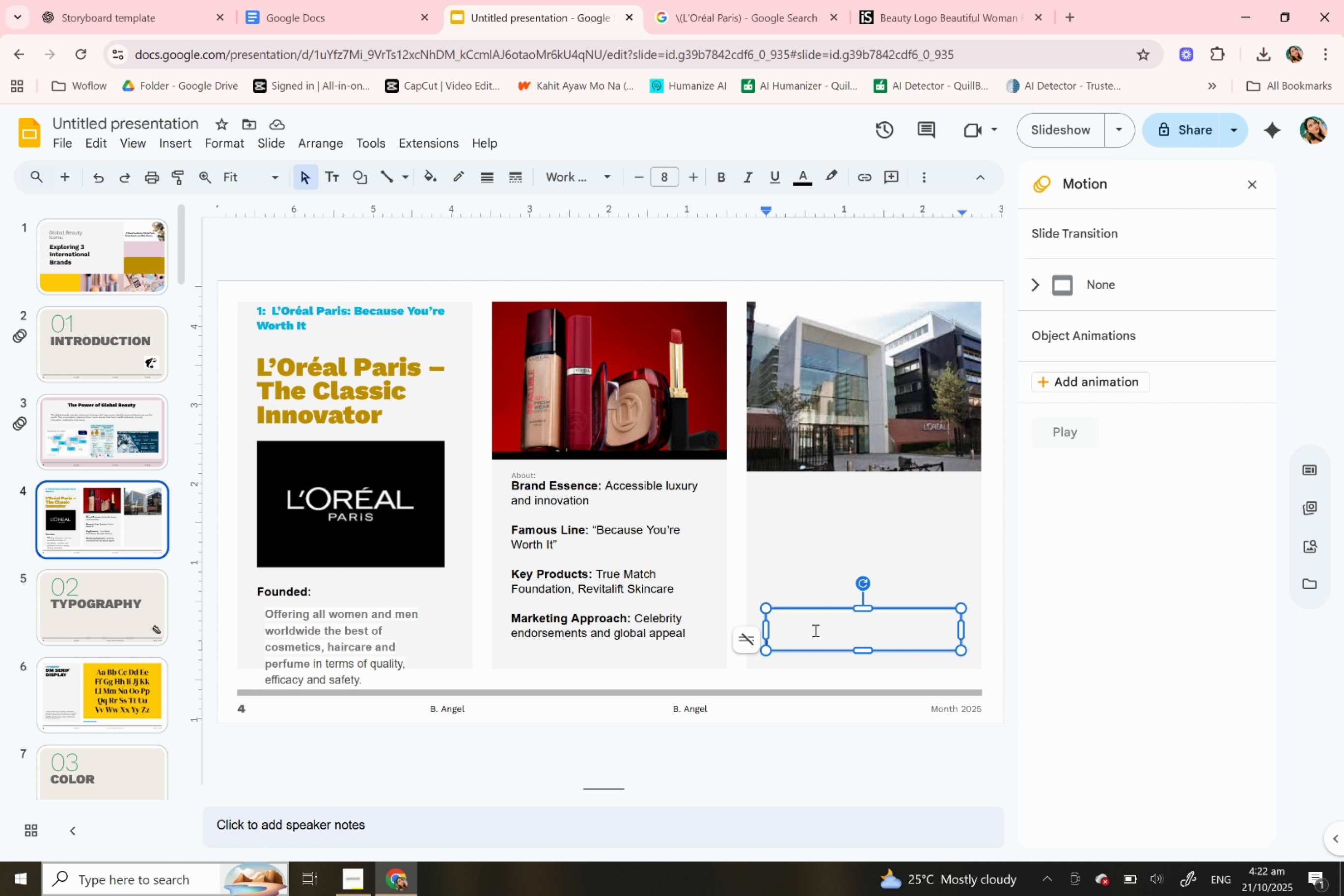 
key(Meta+V)
 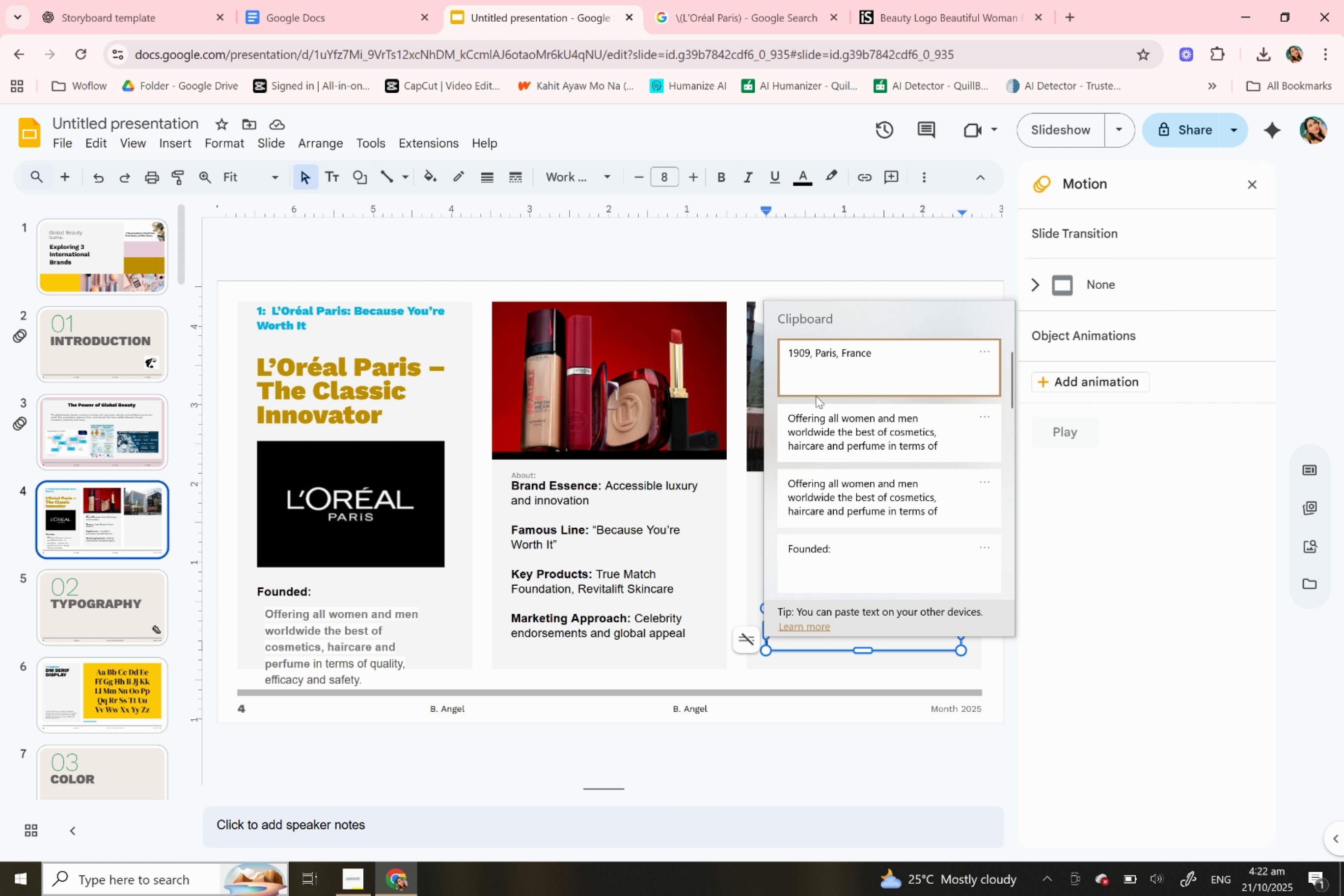 
mouse_move([818, 405])
 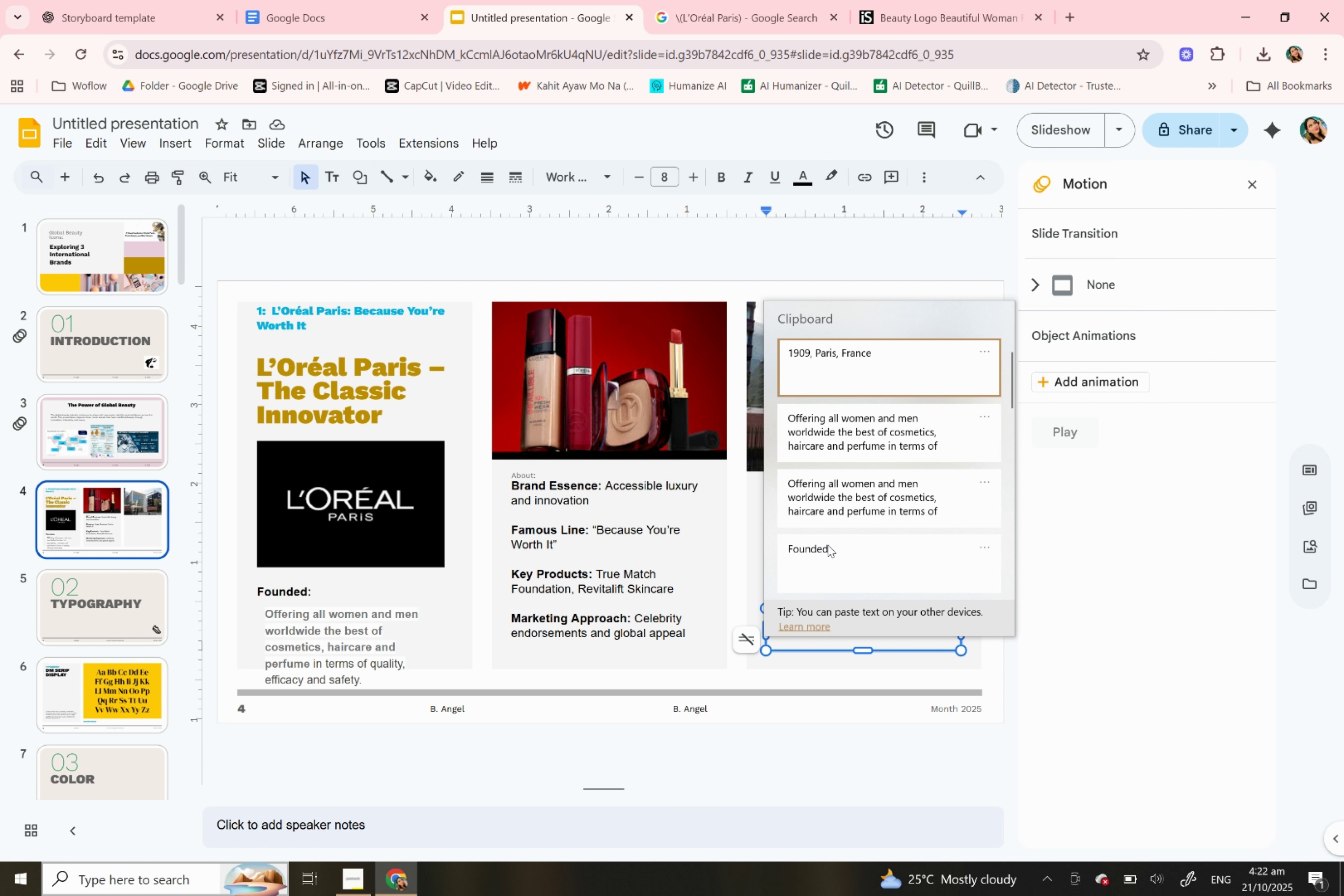 
key(Control+ControlLeft)
 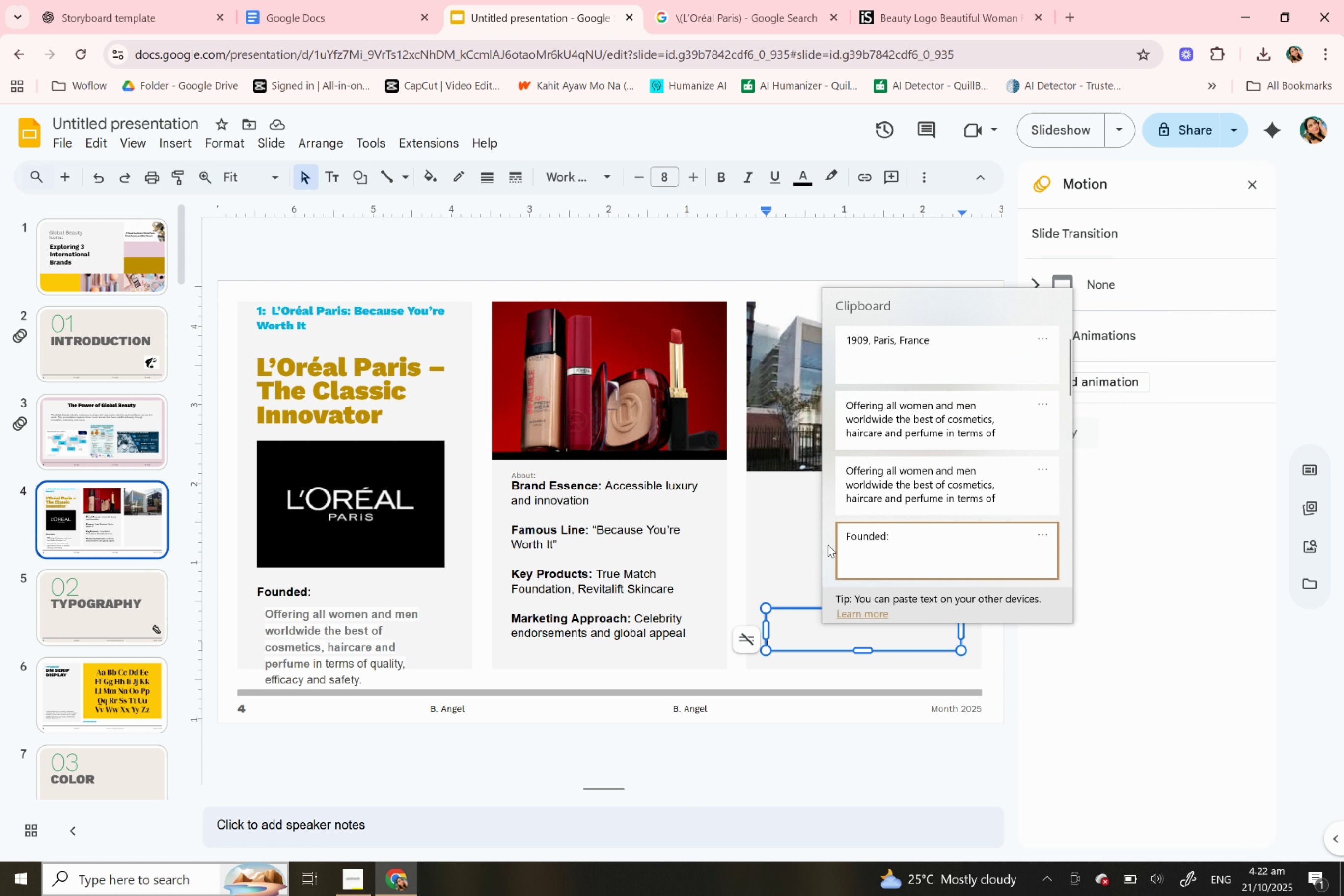 
hold_key(key=V, duration=2.3)
 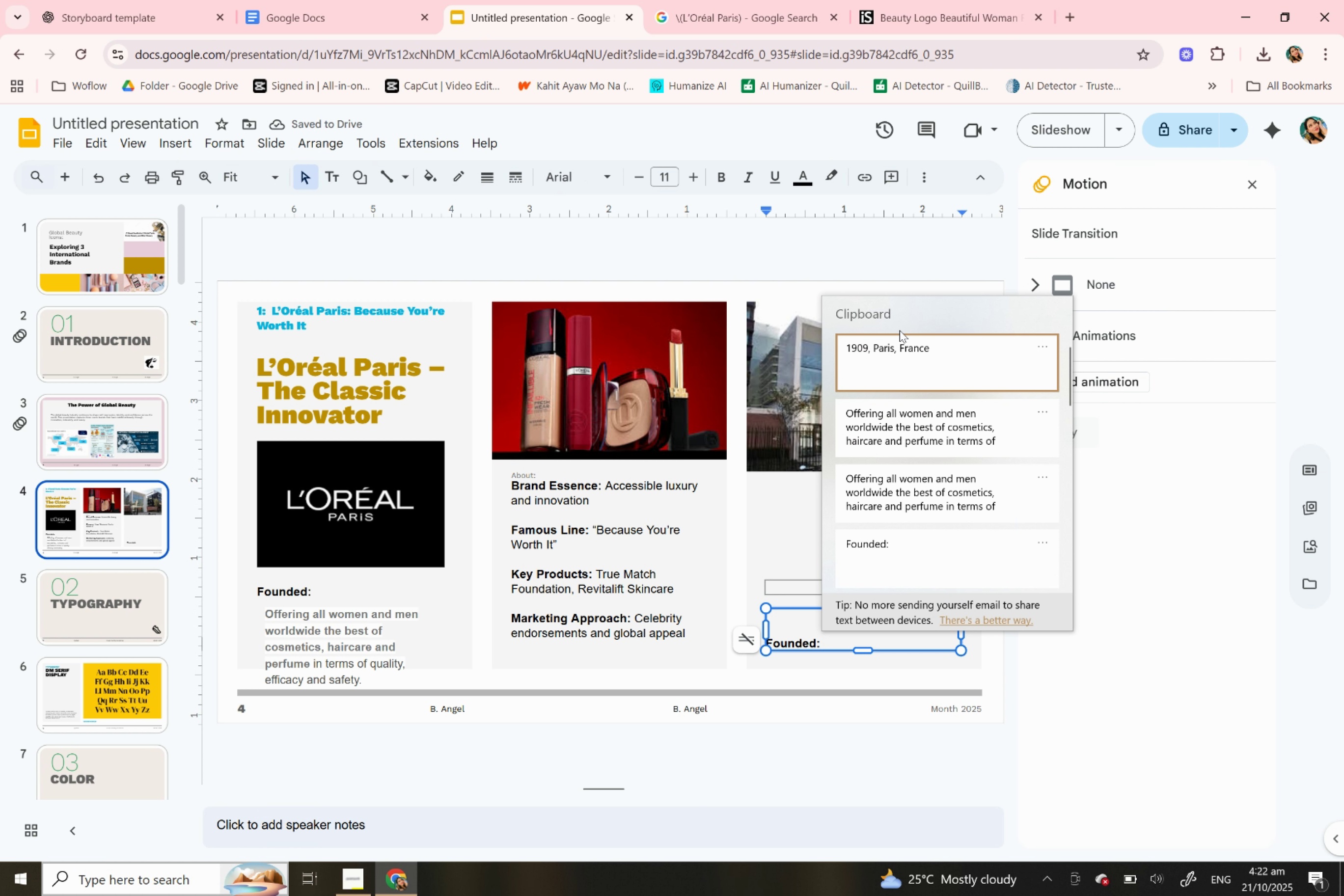 
hold_key(key=MetaLeft, duration=0.74)
 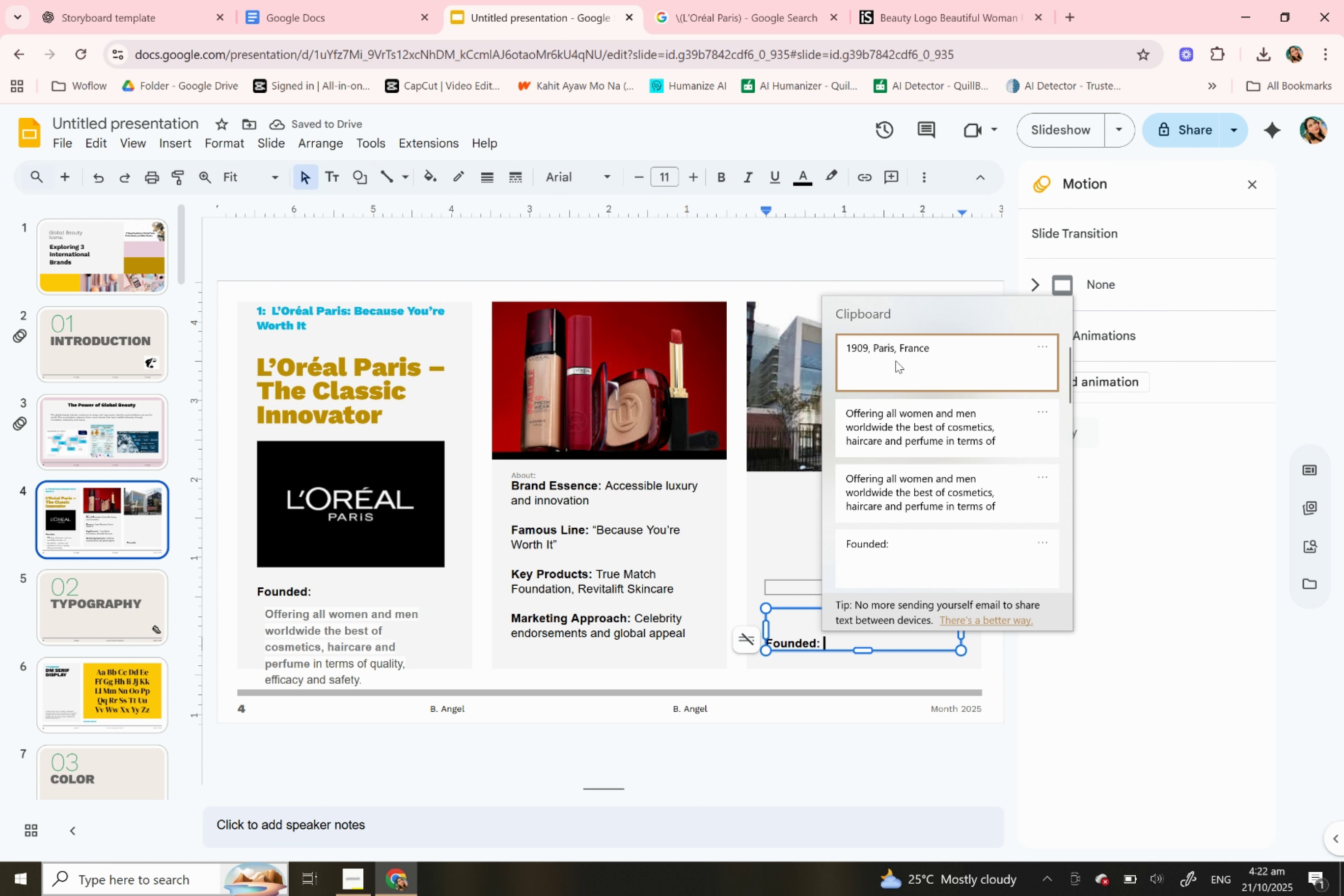 
left_click([895, 360])
 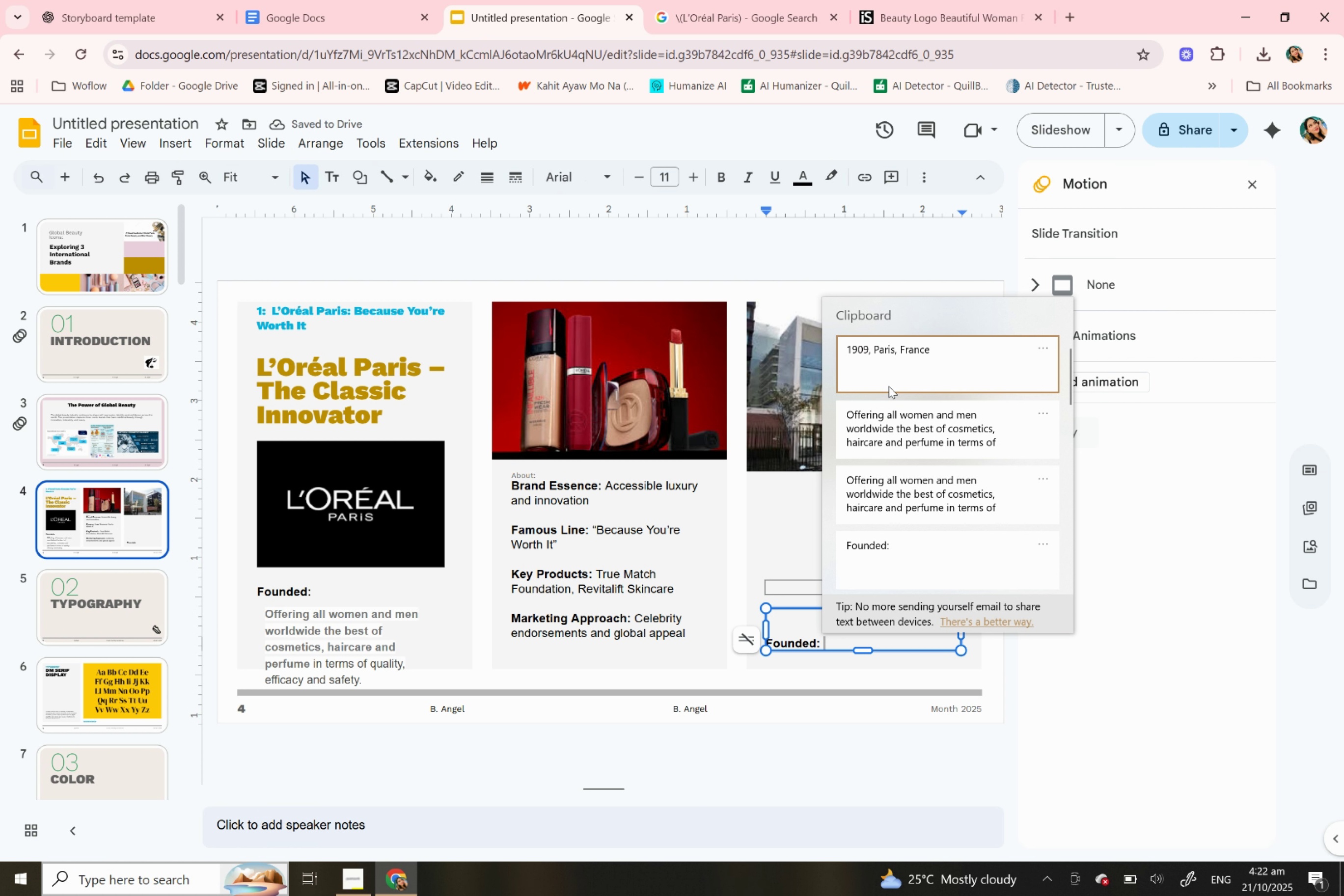 
key(Control+ControlLeft)
 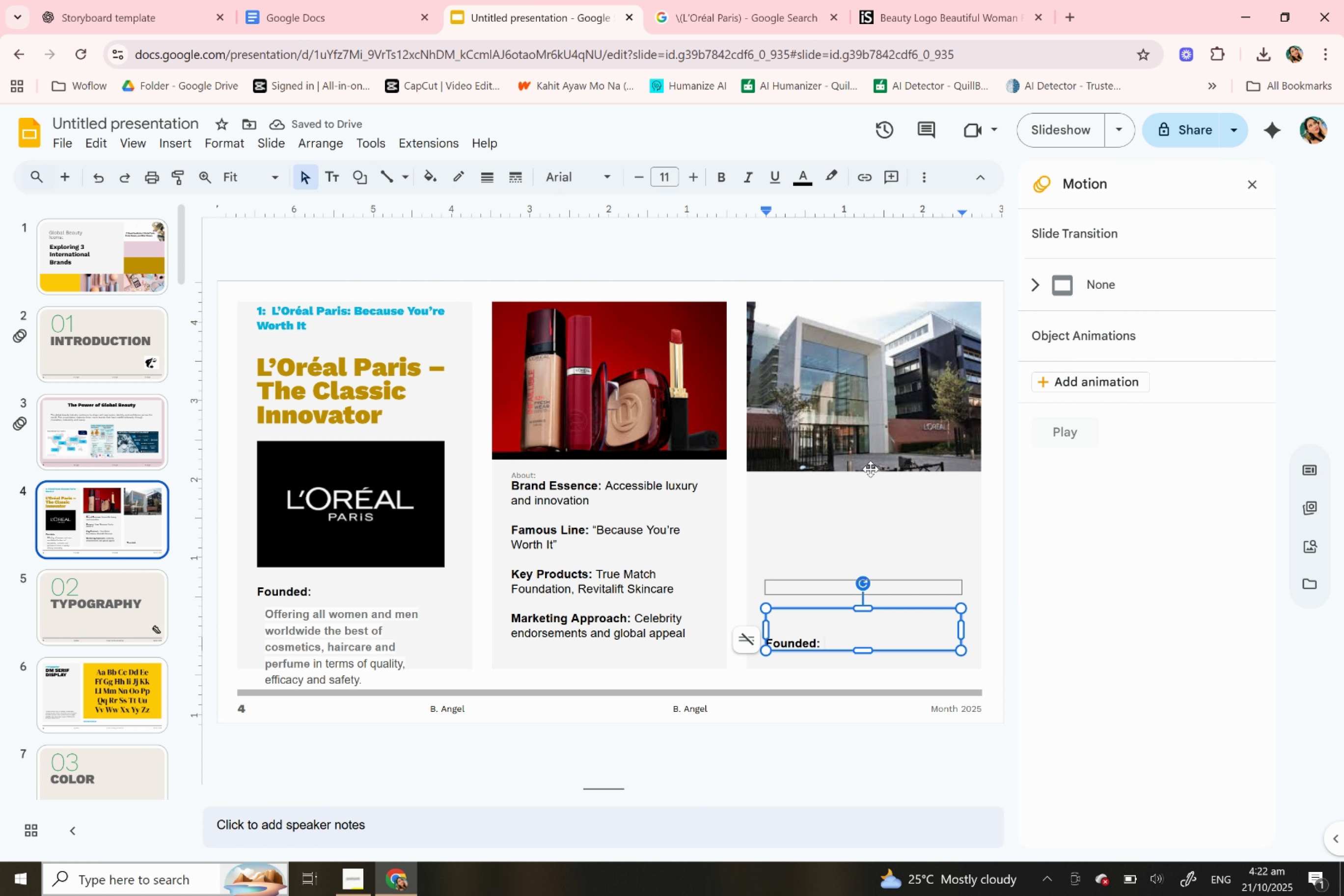 
left_click_drag(start_coordinate=[952, 605], to_coordinate=[953, 530])
 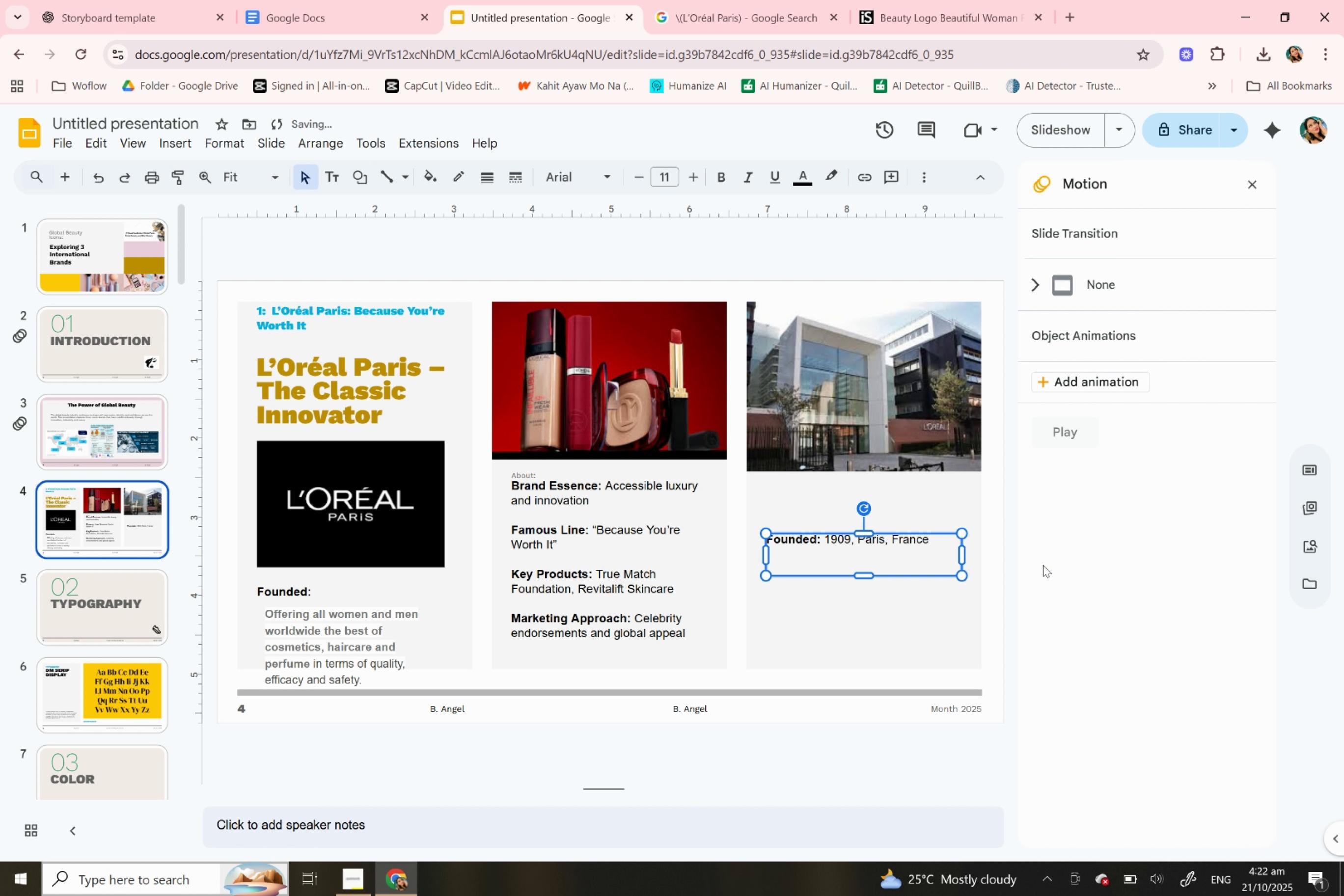 
left_click([1035, 565])
 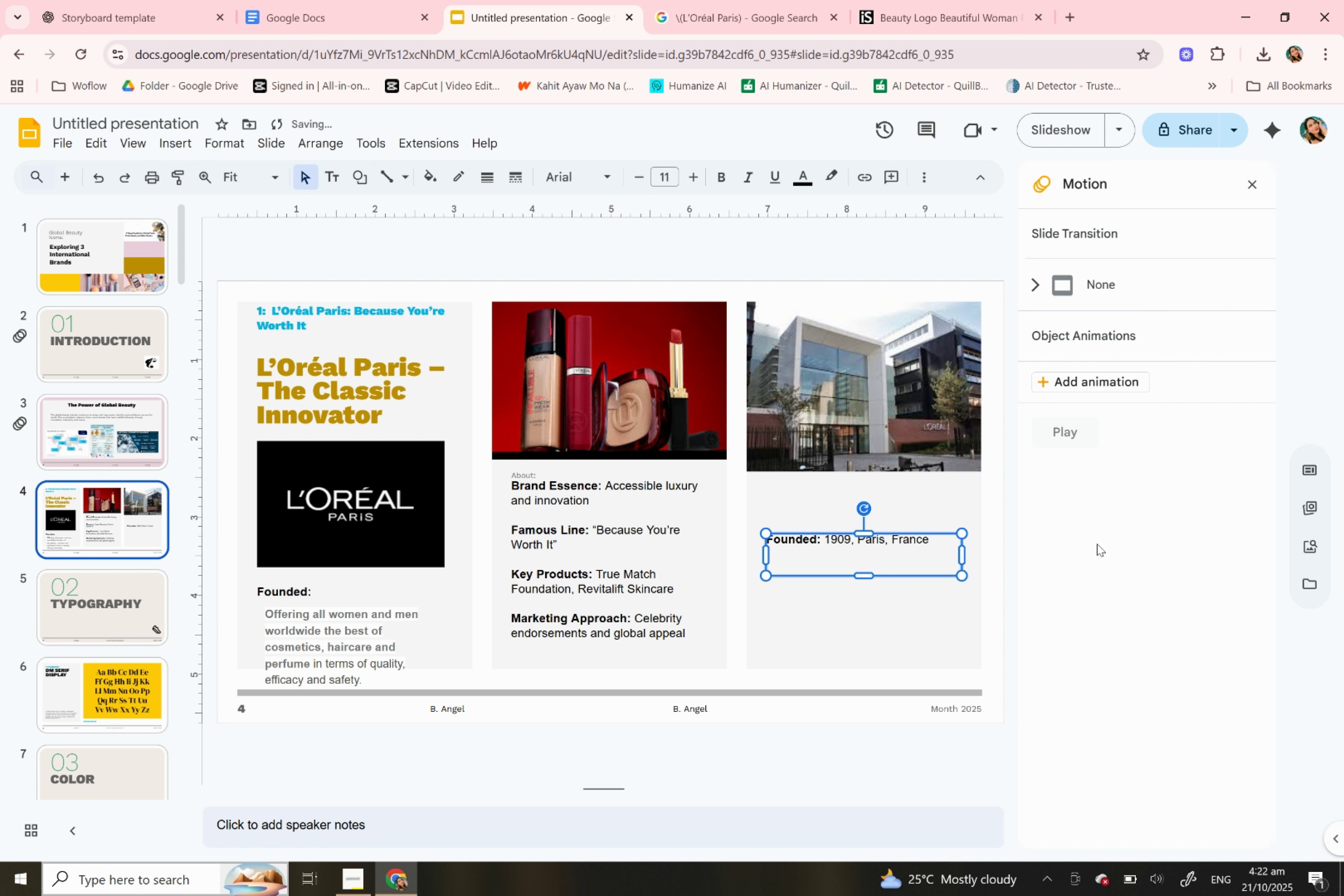 
left_click([1097, 543])
 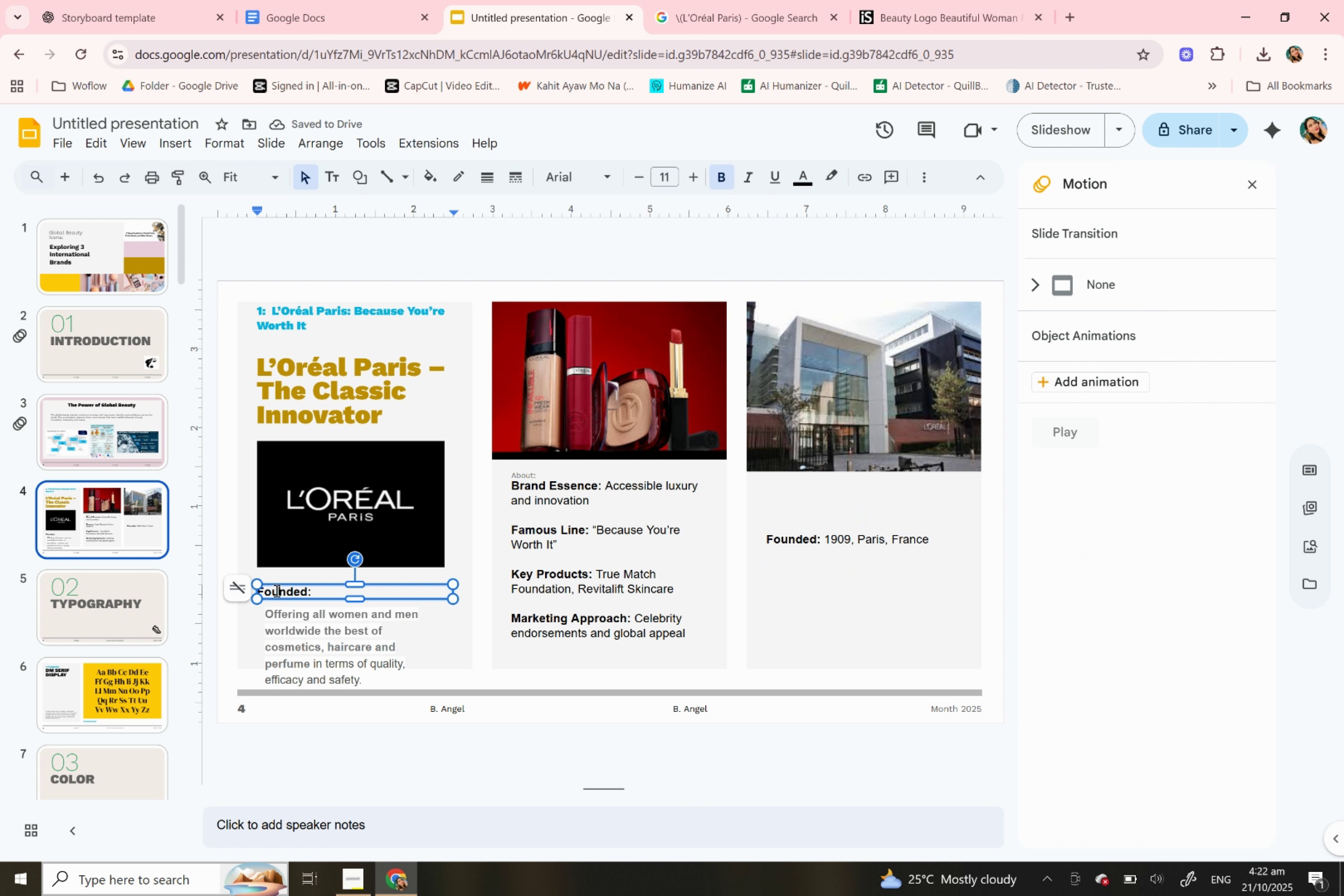 
double_click([275, 590])
 